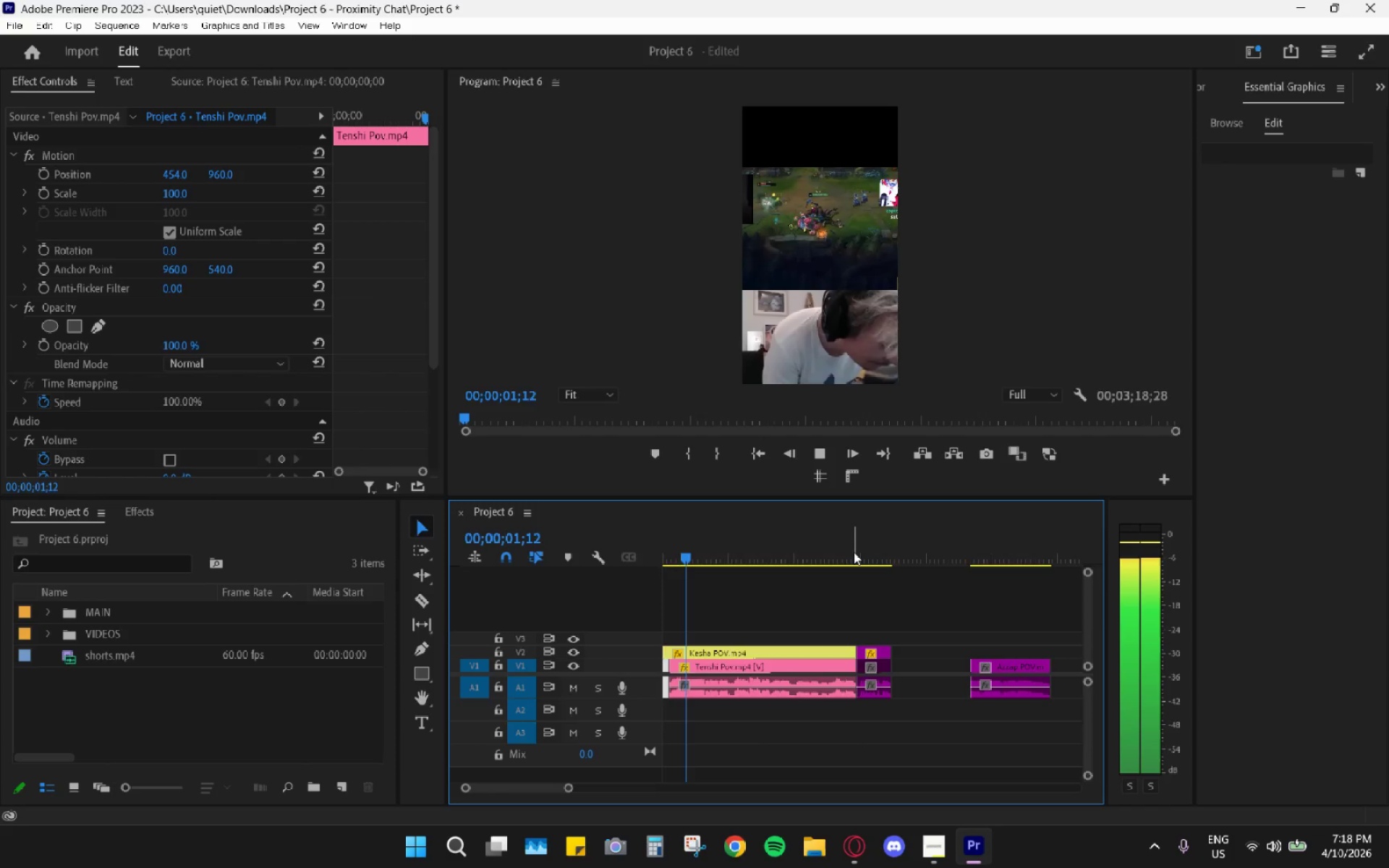 
left_click([823, 477])
 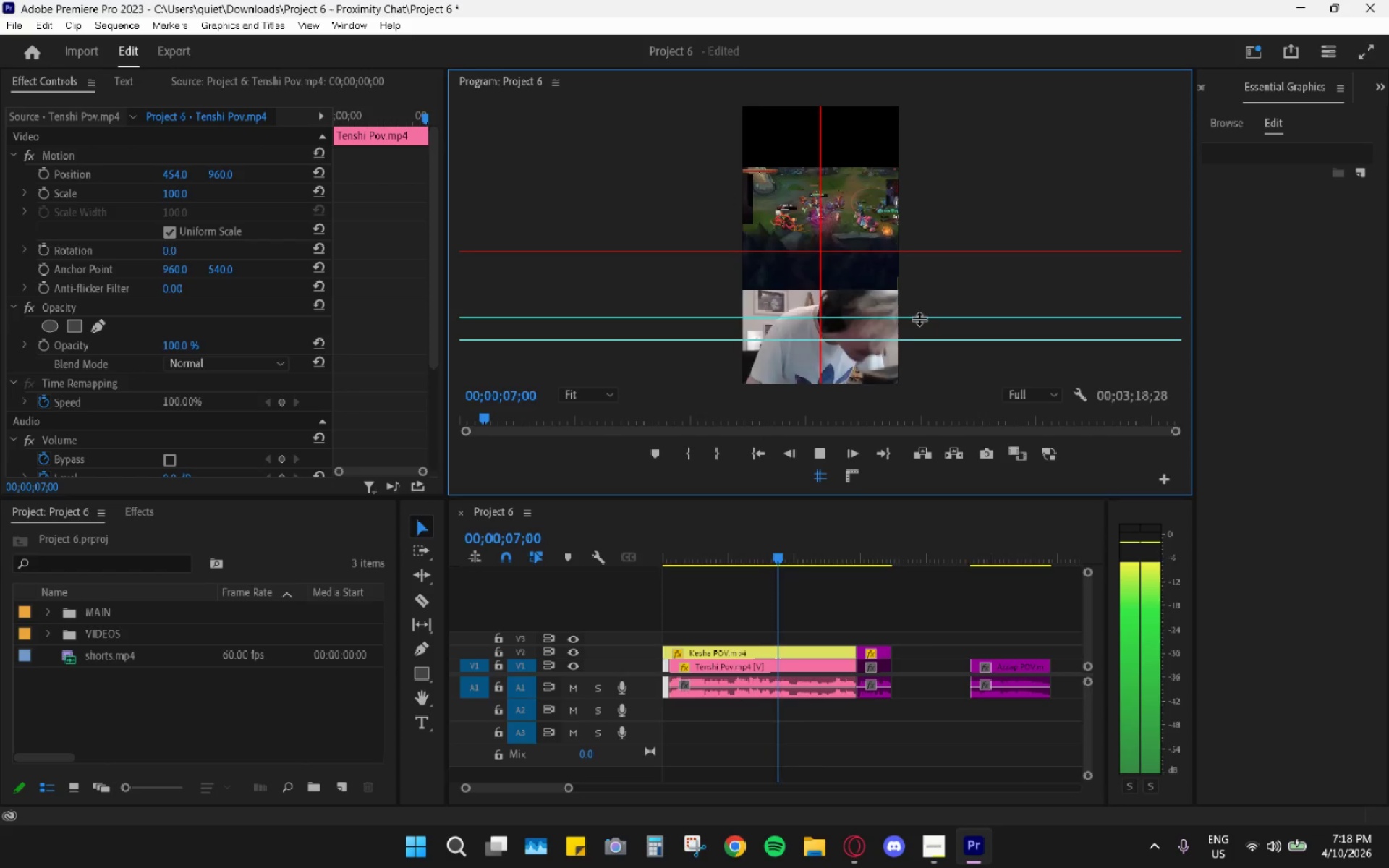 
left_click_drag(start_coordinate=[919, 318], to_coordinate=[926, 289])
 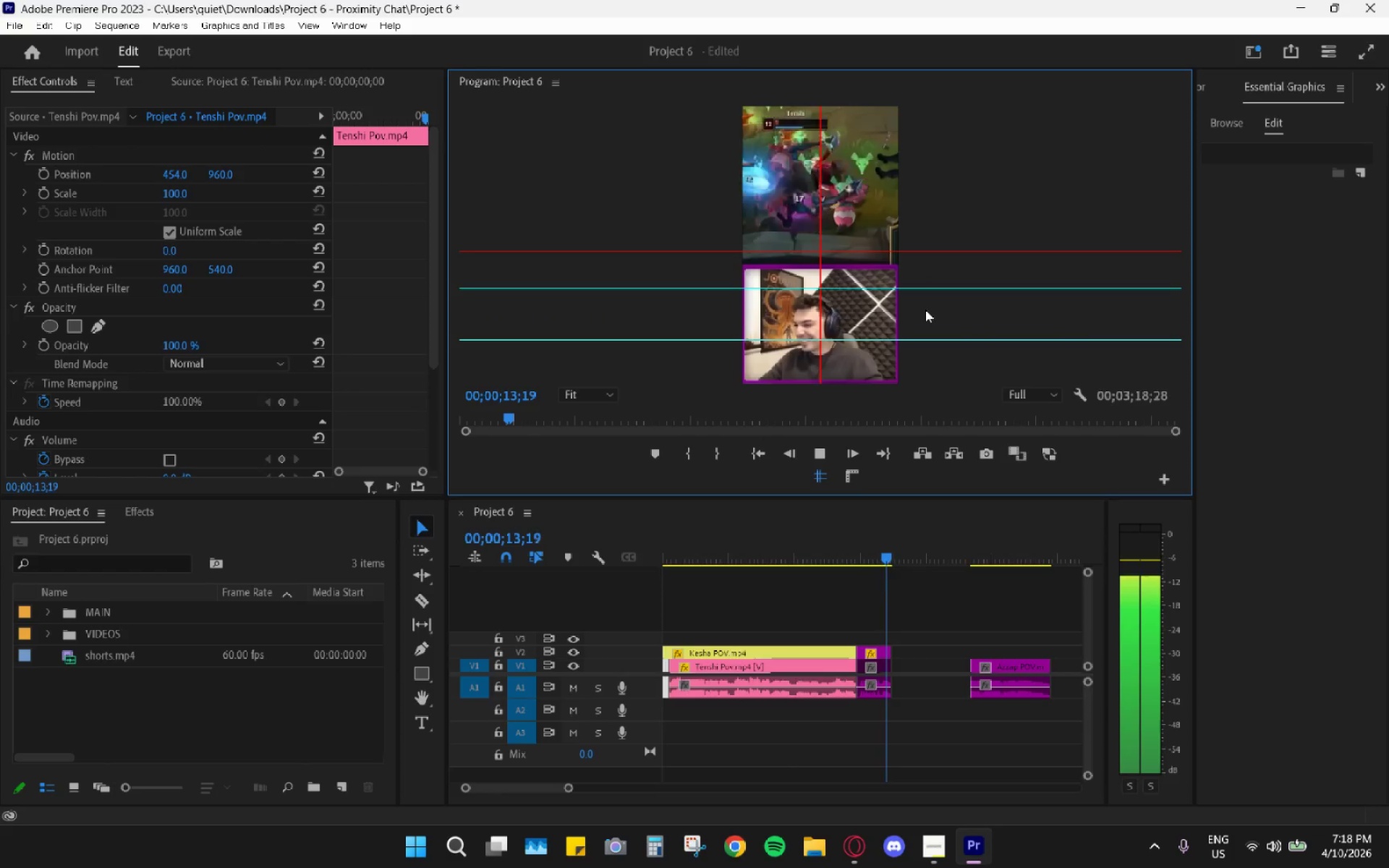 
key(Space)
 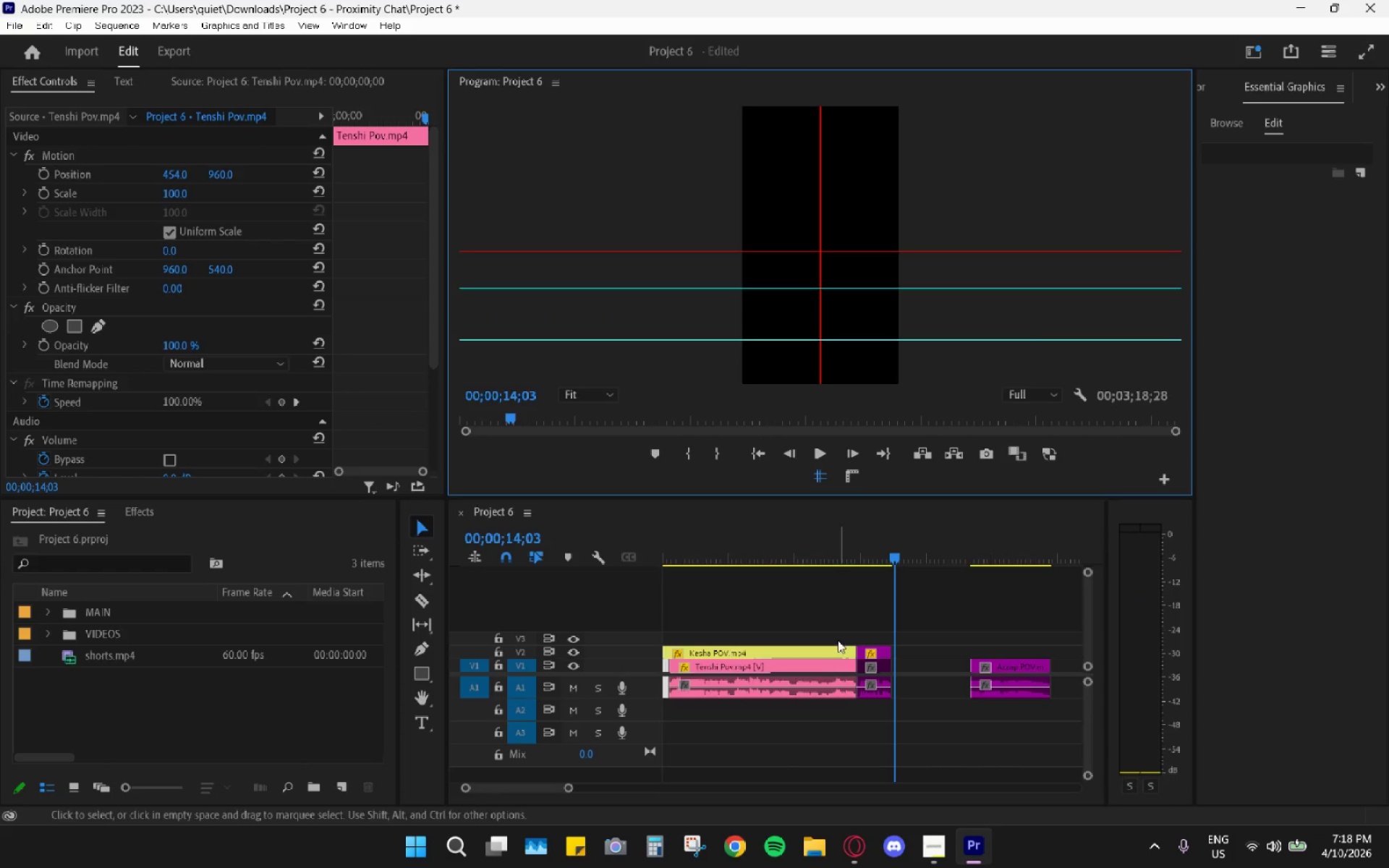 
key(Space)
 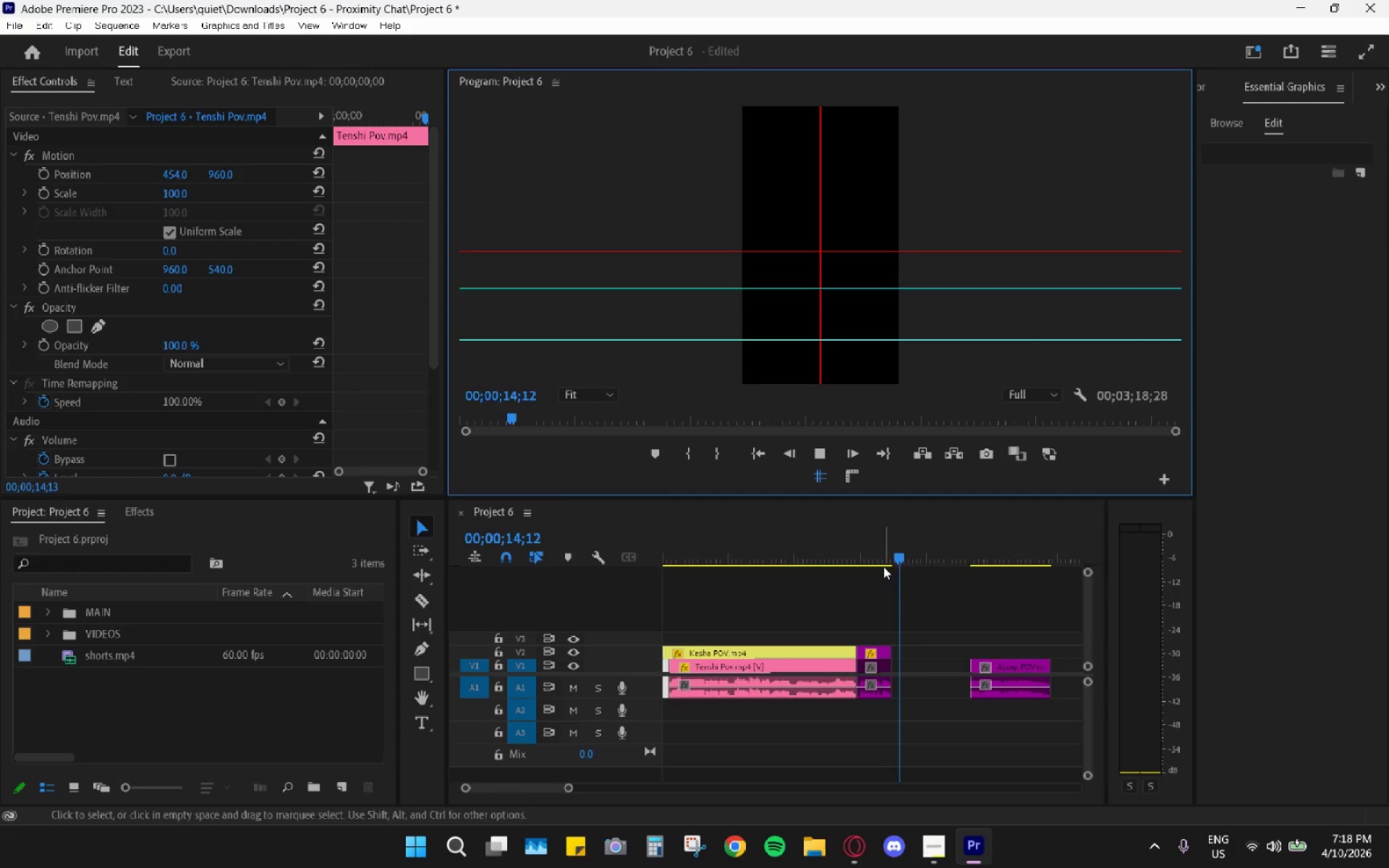 
key(Space)
 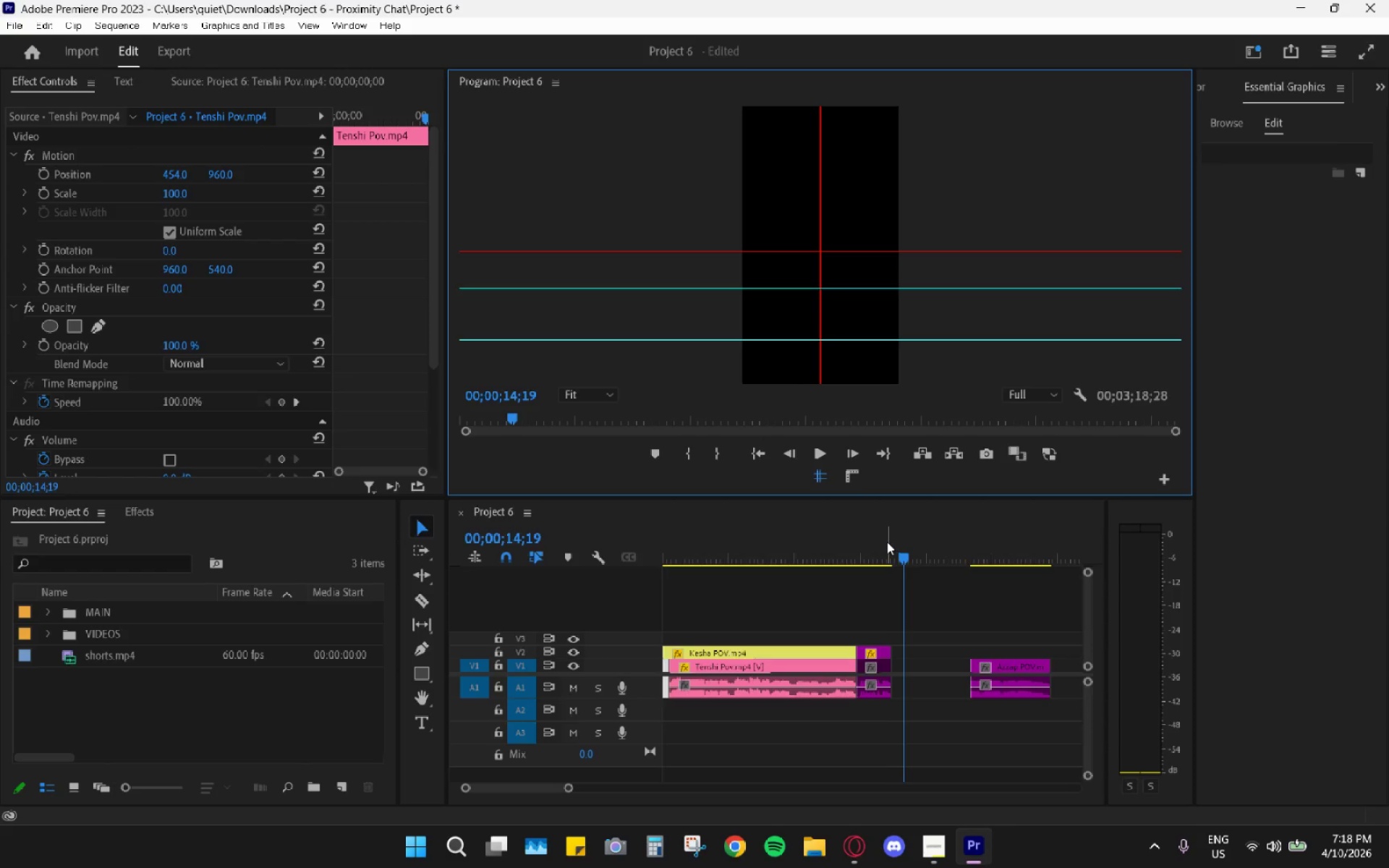 
left_click_drag(start_coordinate=[887, 541], to_coordinate=[867, 558])
 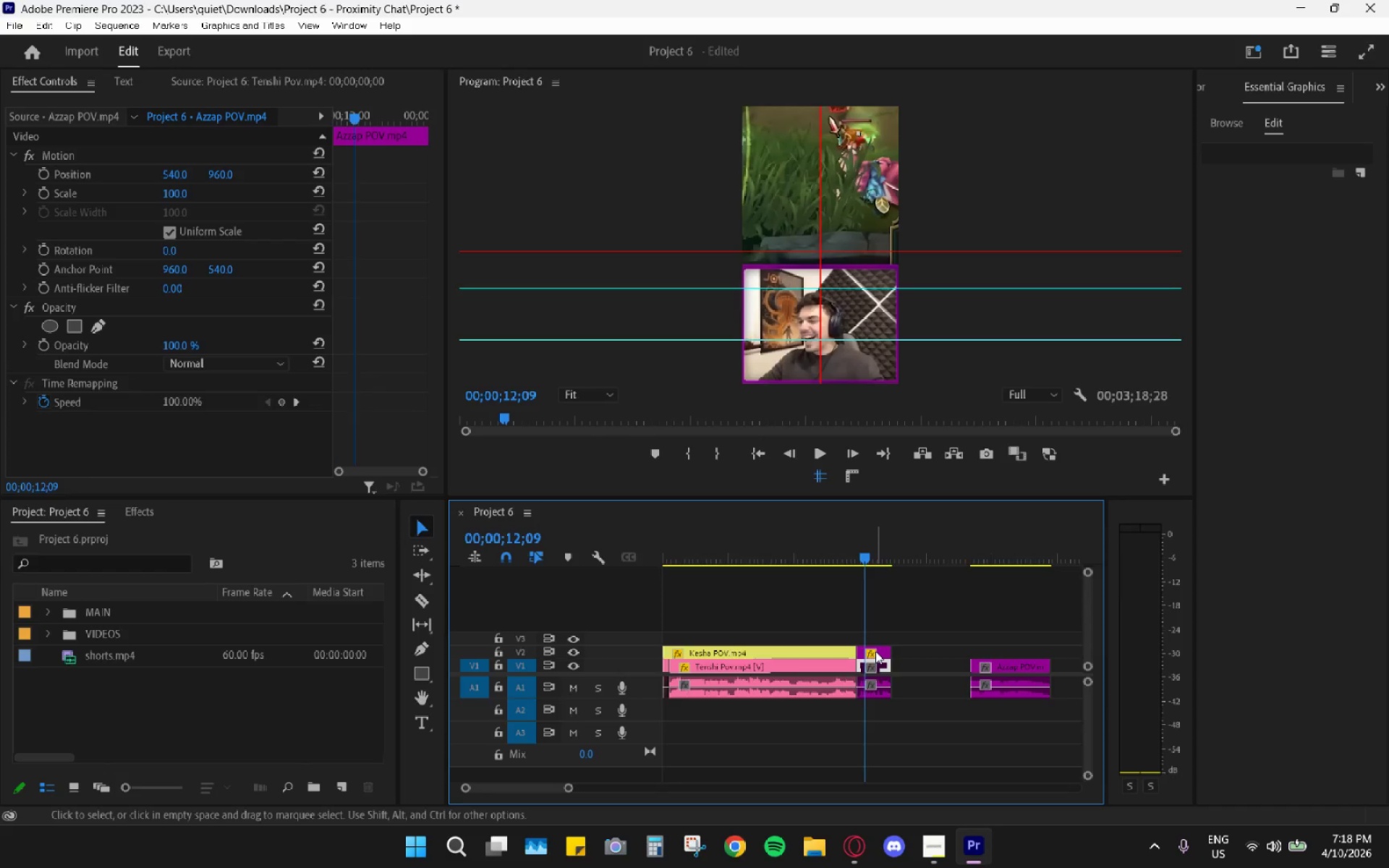 
left_click([875, 652])
 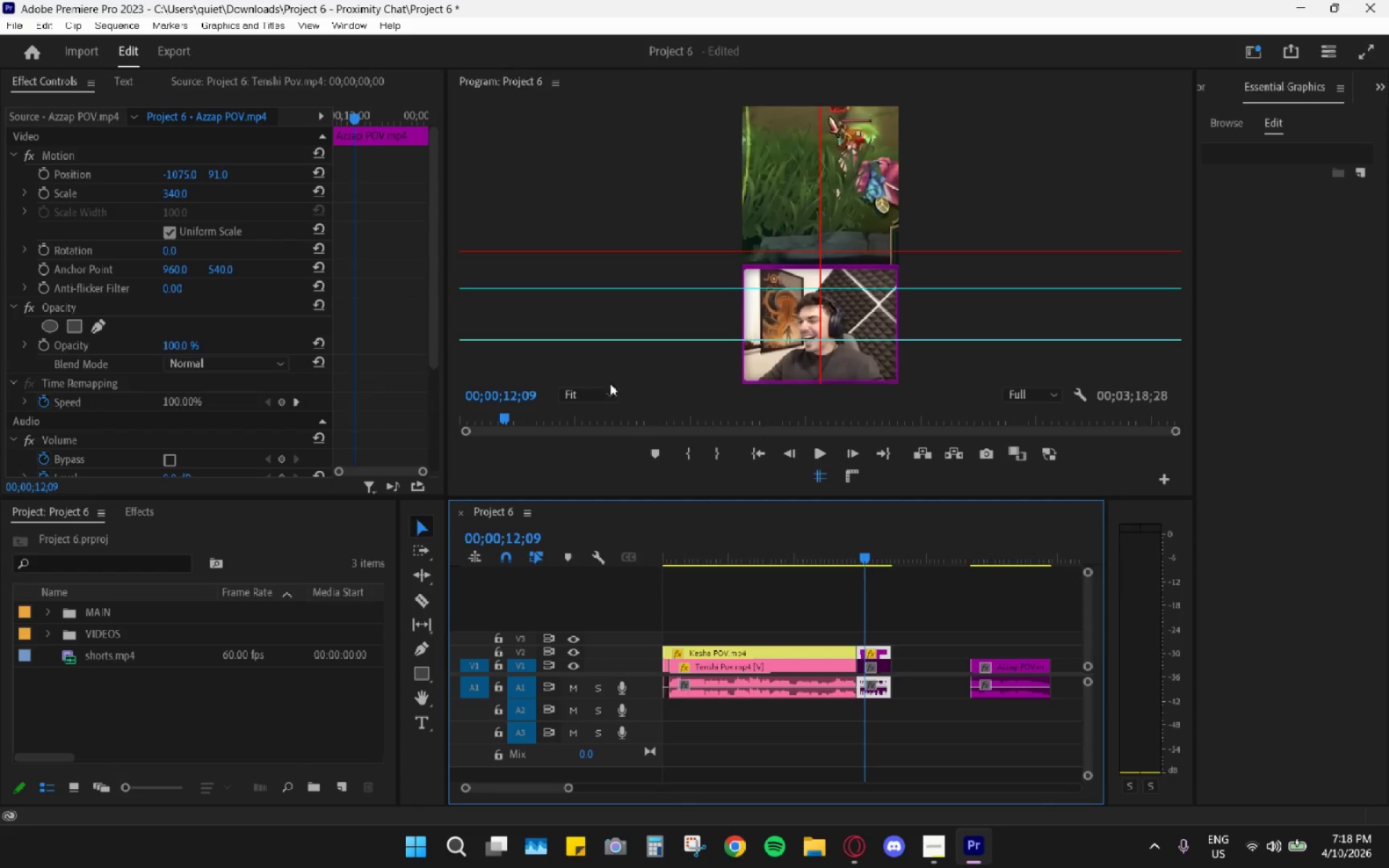 
left_click_drag(start_coordinate=[711, 545], to_coordinate=[647, 546])
 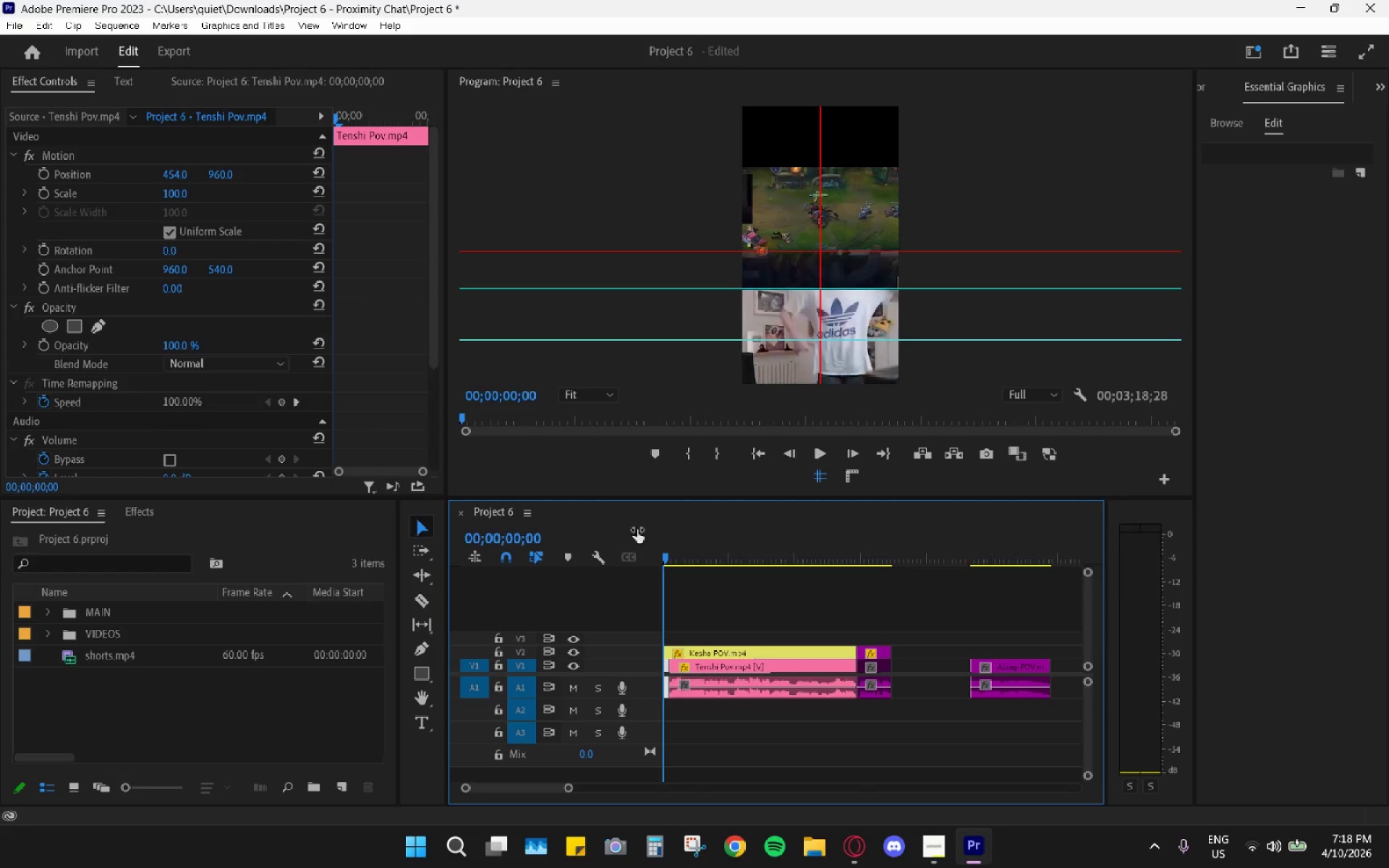 
key(Space)
 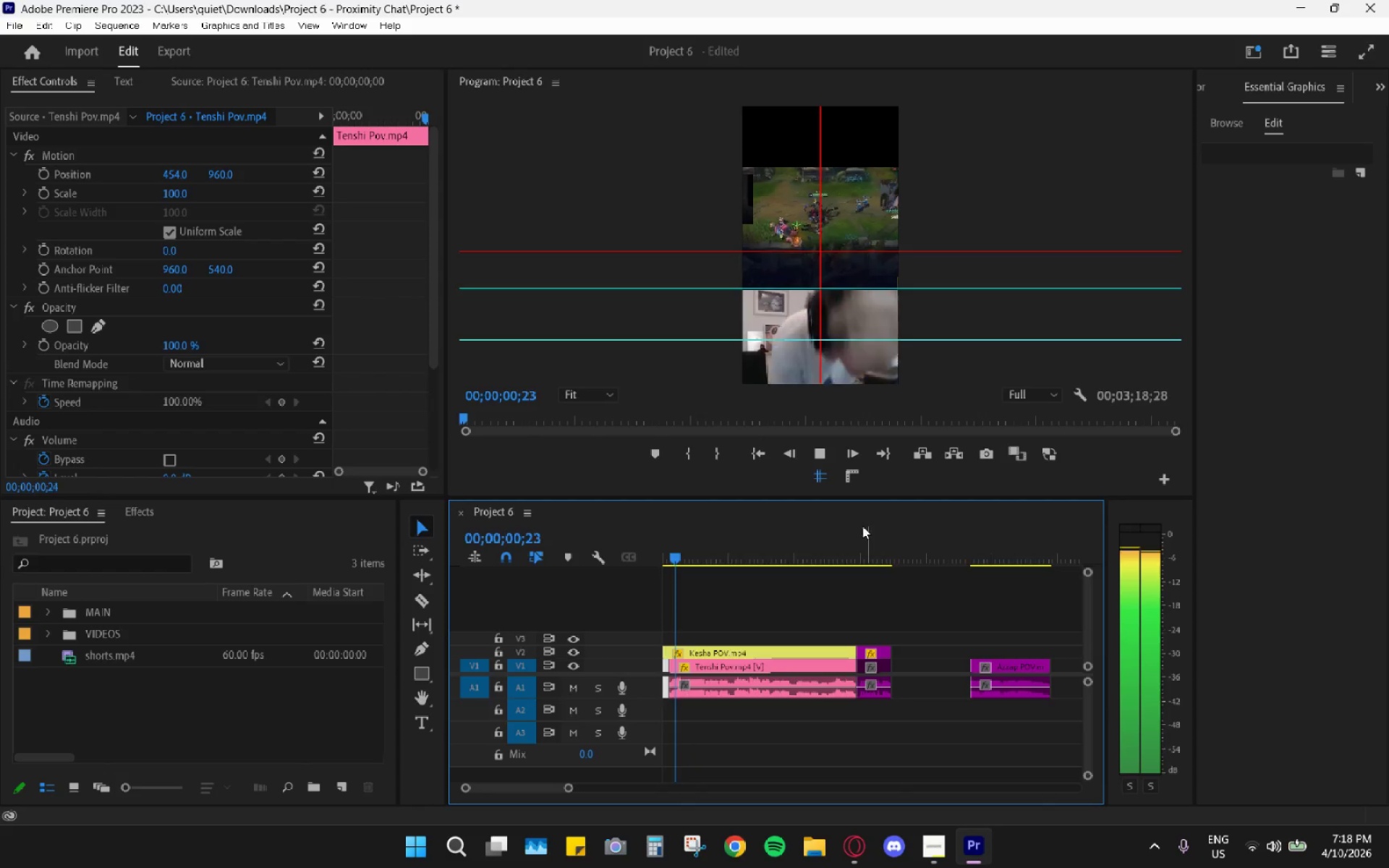 
key(Space)
 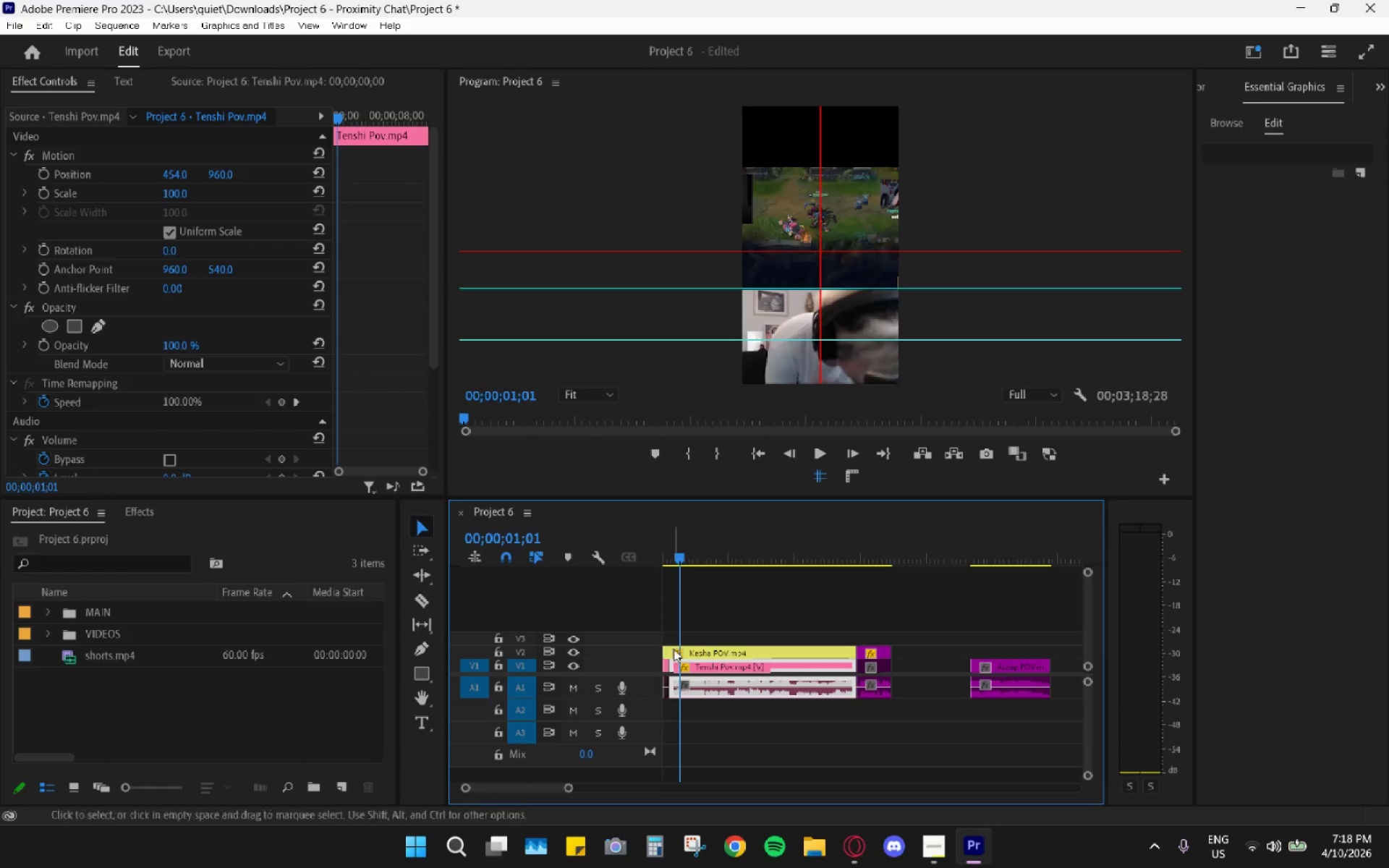 
key(Space)
 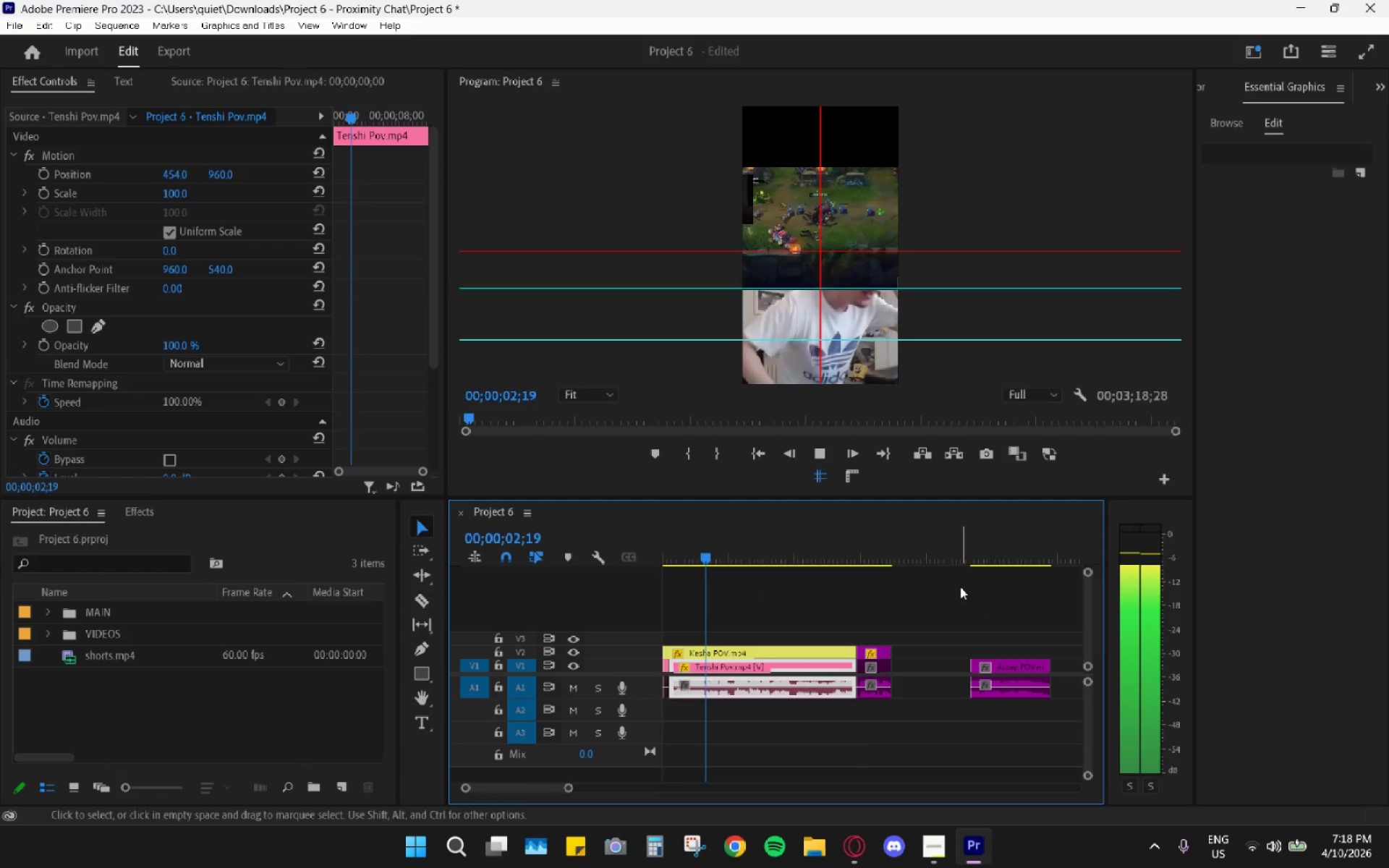 
left_click_drag(start_coordinate=[861, 553], to_coordinate=[871, 558])
 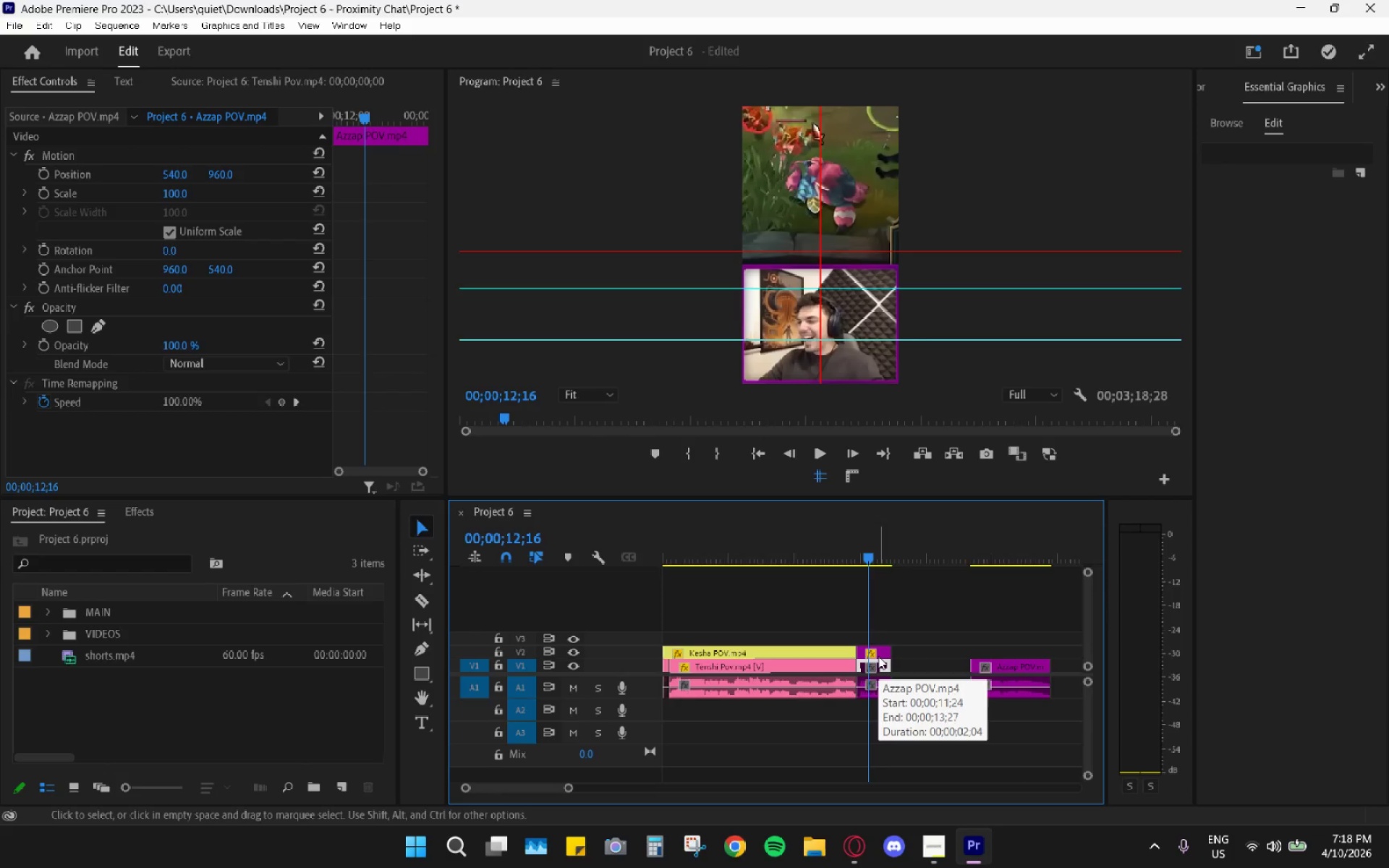 
left_click([878, 656])
 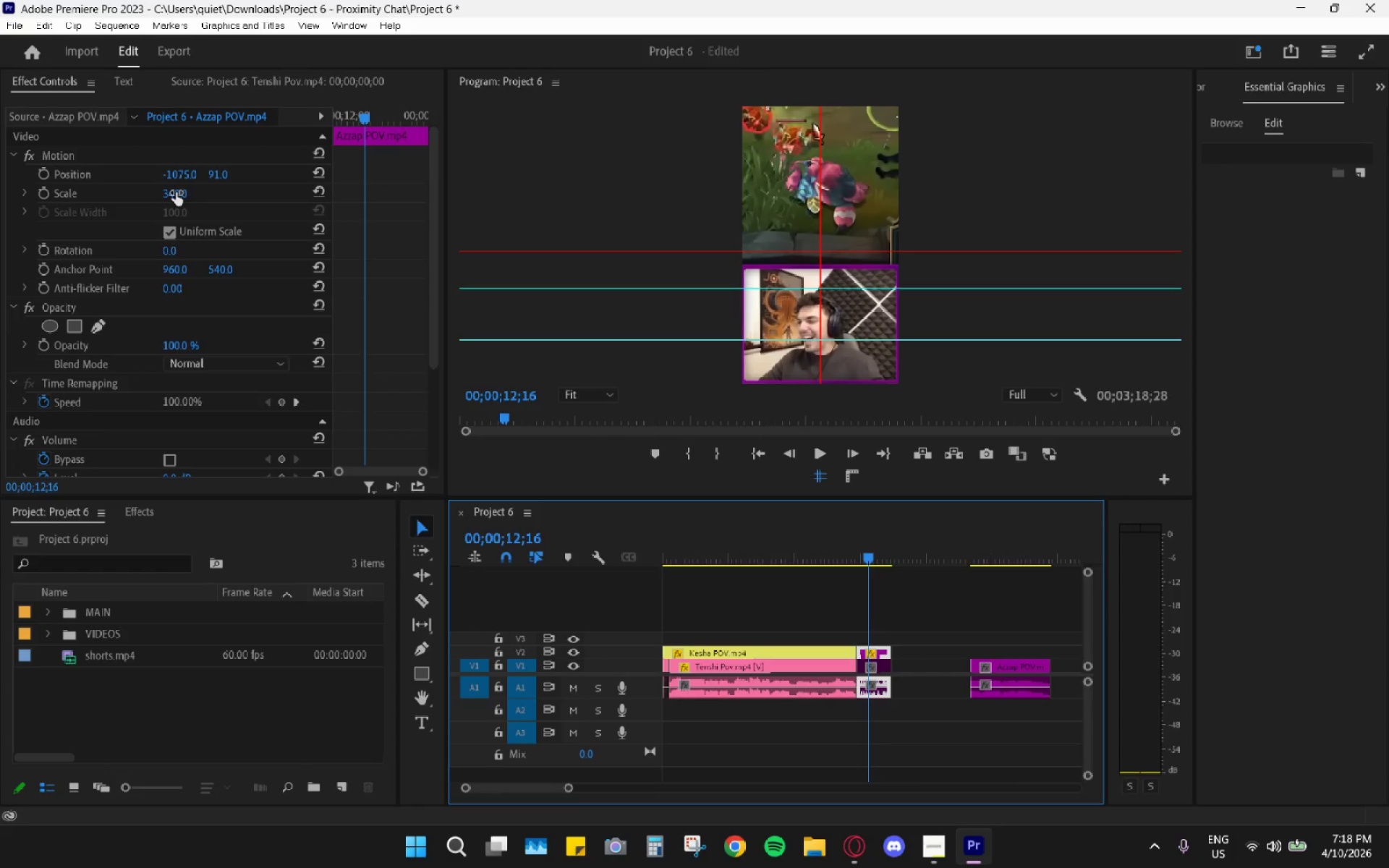 
left_click_drag(start_coordinate=[176, 192], to_coordinate=[236, 196])
 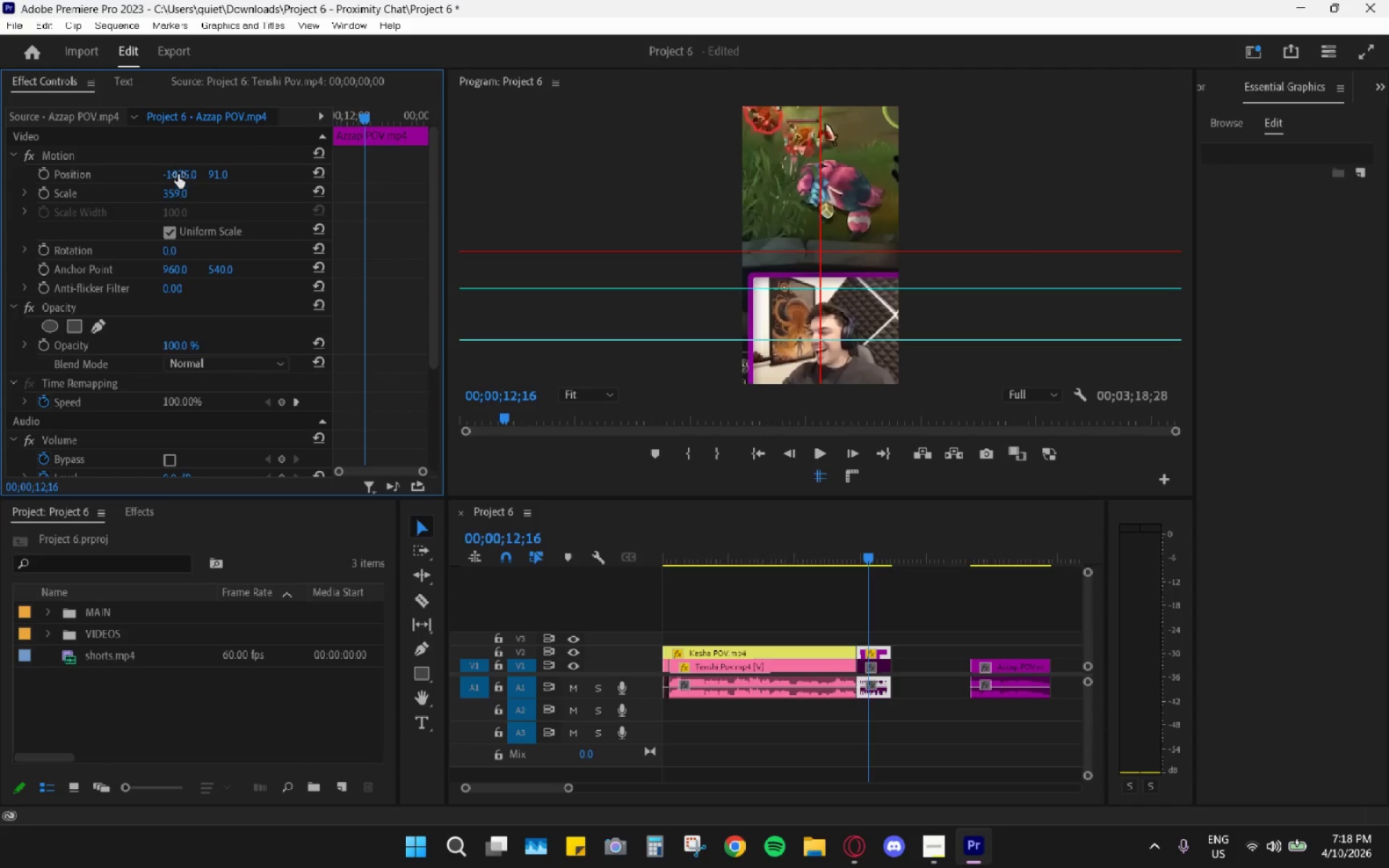 
left_click_drag(start_coordinate=[178, 174], to_coordinate=[71, 165])
 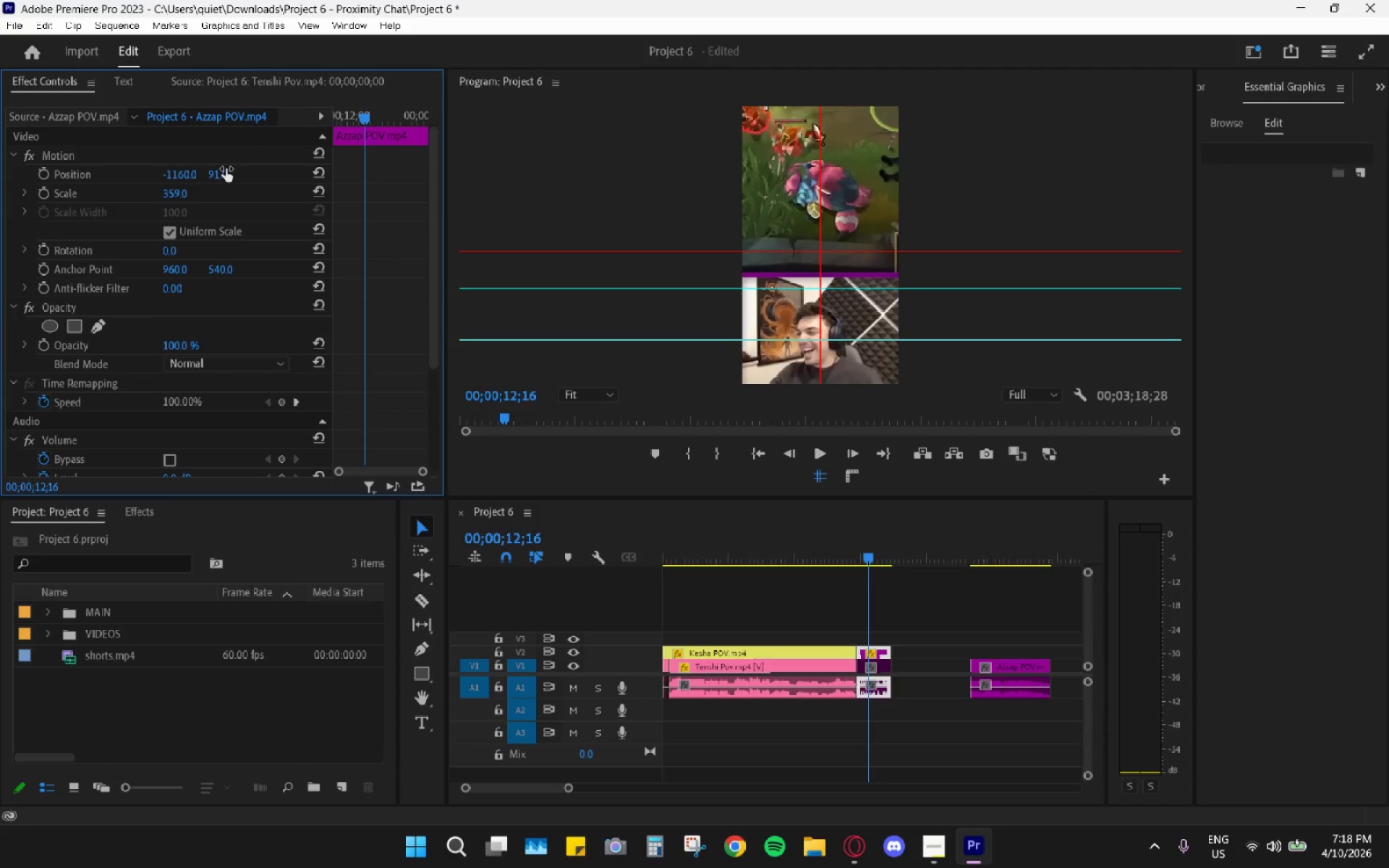 
left_click_drag(start_coordinate=[224, 176], to_coordinate=[252, 236])
 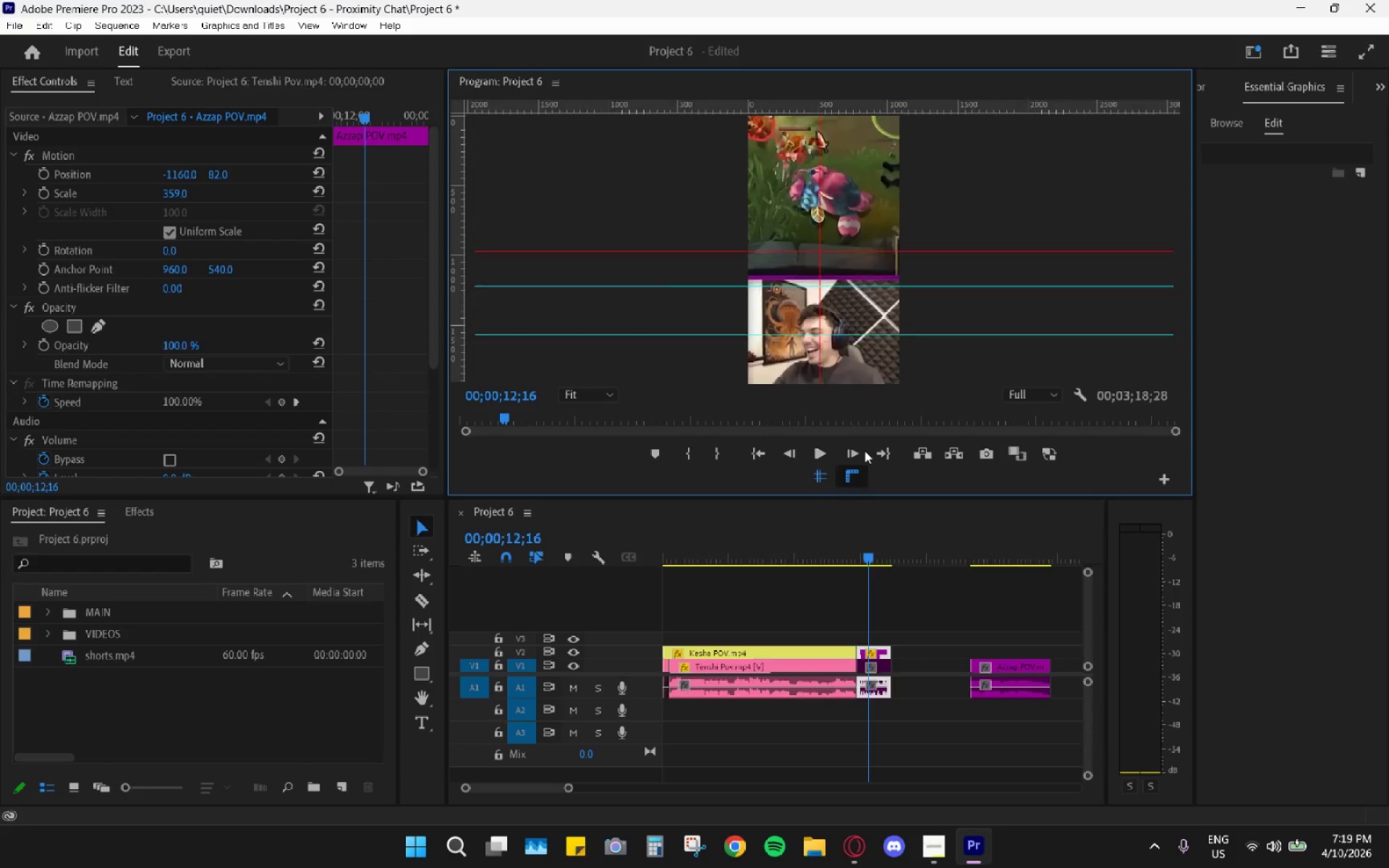 
left_click_drag(start_coordinate=[888, 343], to_coordinate=[886, 434])
 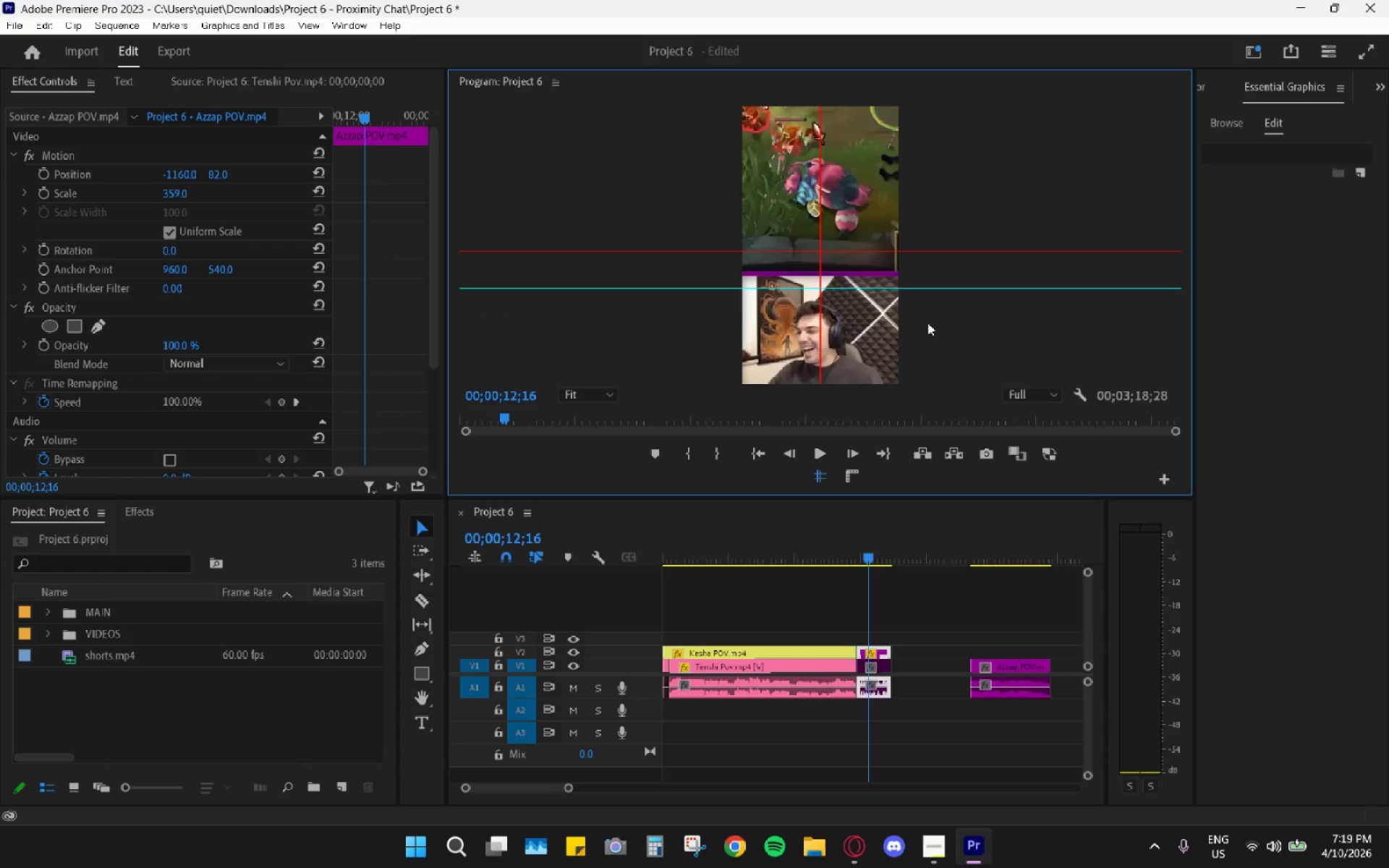 
left_click_drag(start_coordinate=[748, 540], to_coordinate=[880, 540])
 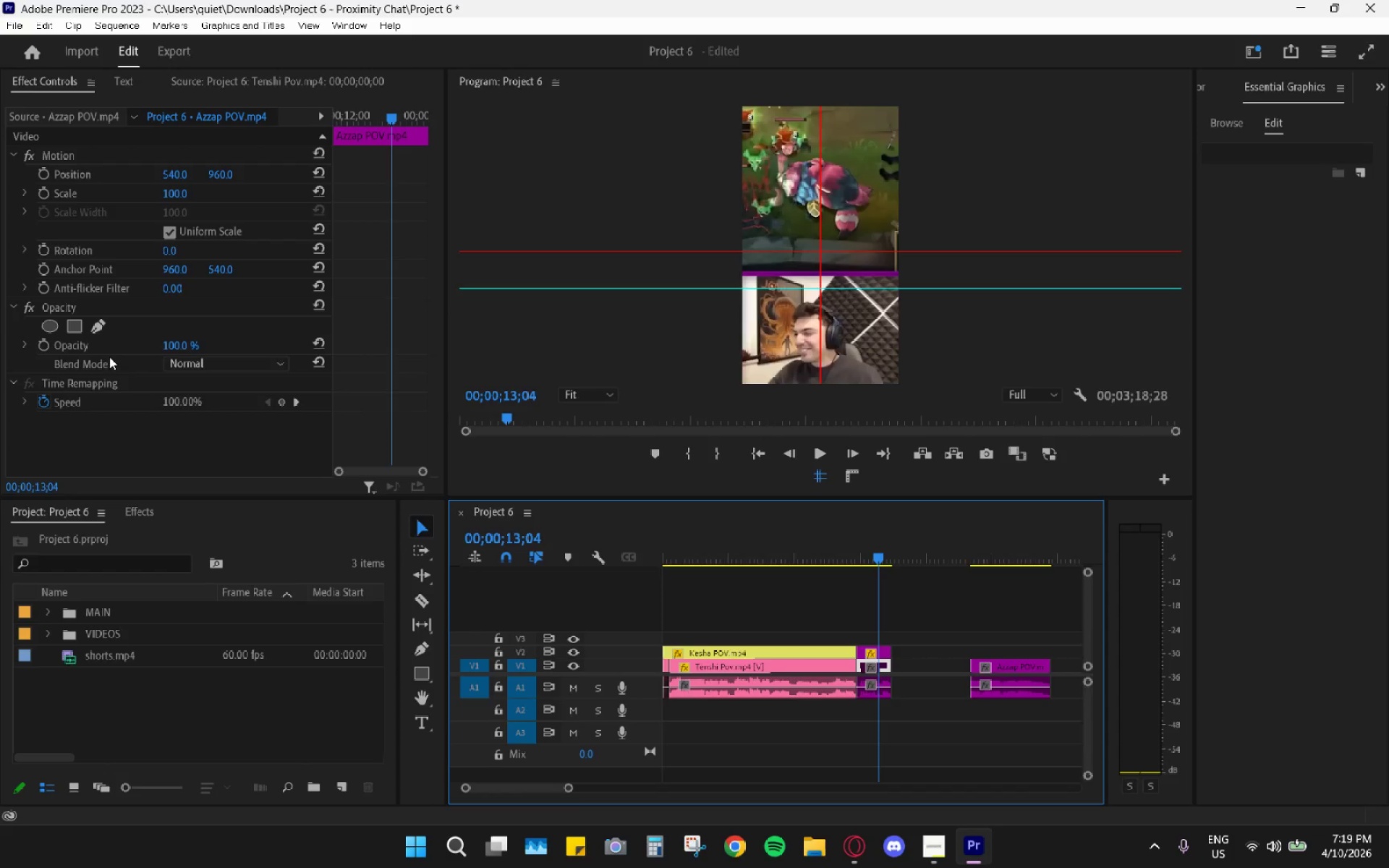 
left_click([78, 325])
 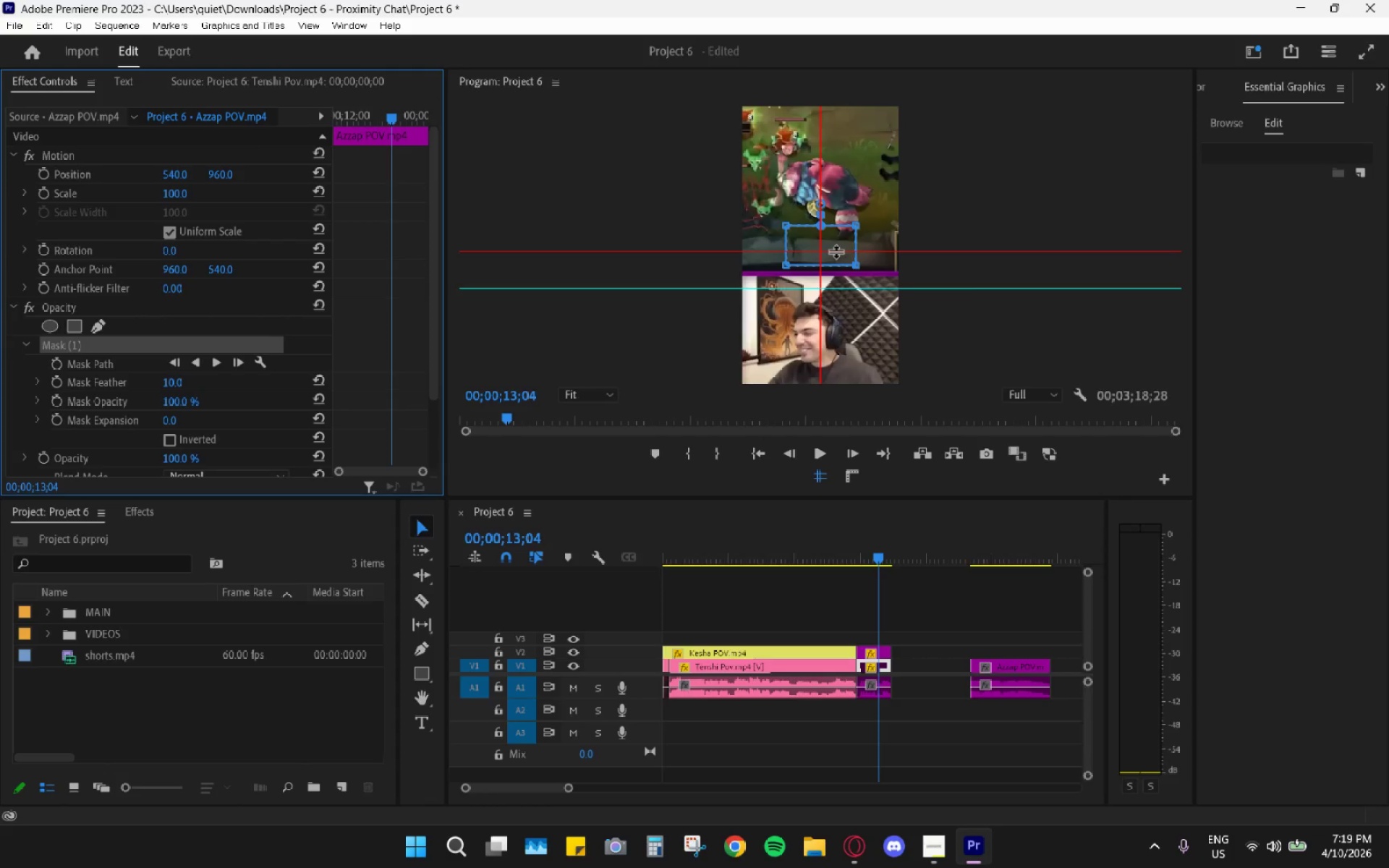 
left_click_drag(start_coordinate=[837, 236], to_coordinate=[795, 305])
 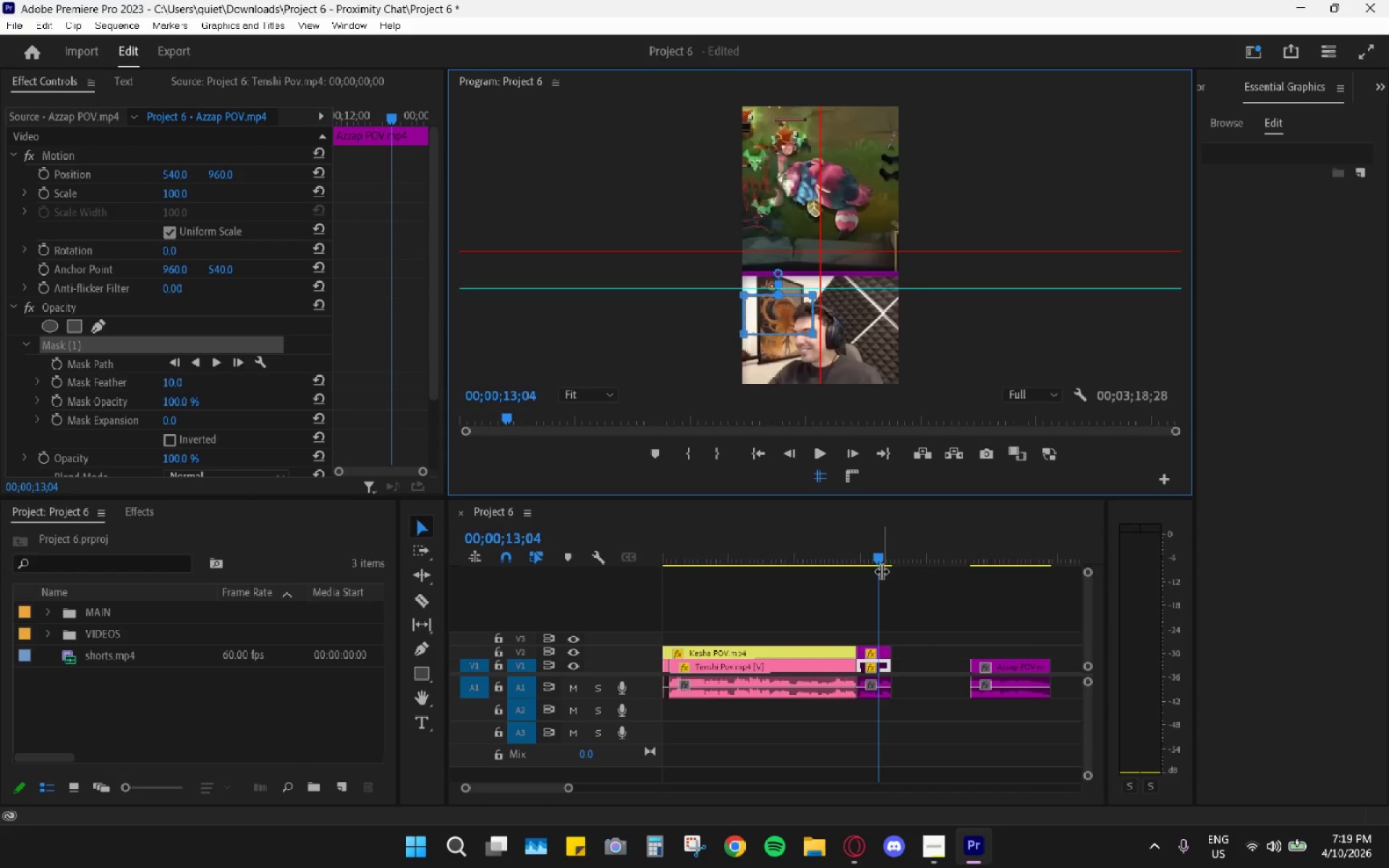 
key(Control+Z)
 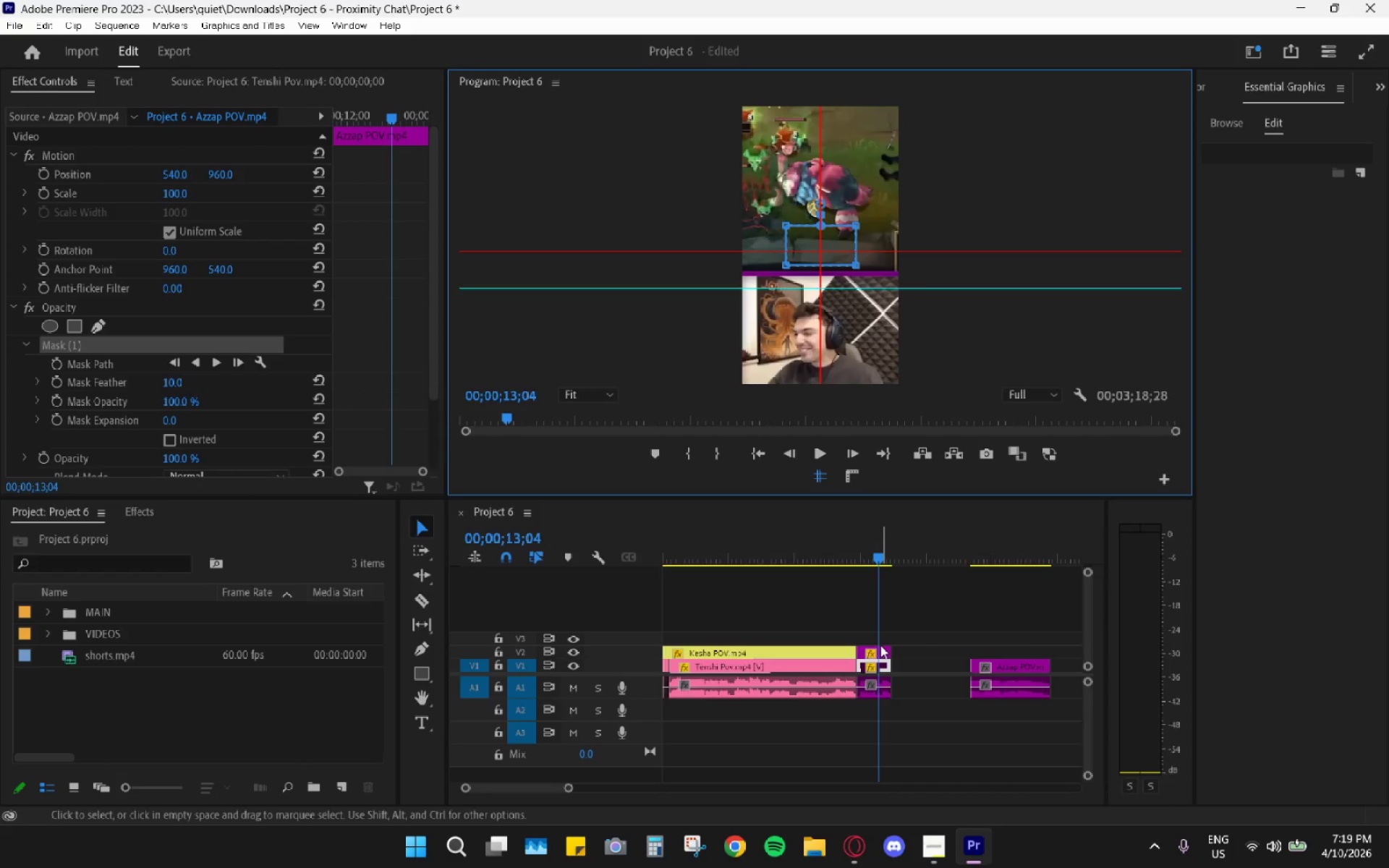 
key(Control+Z)
 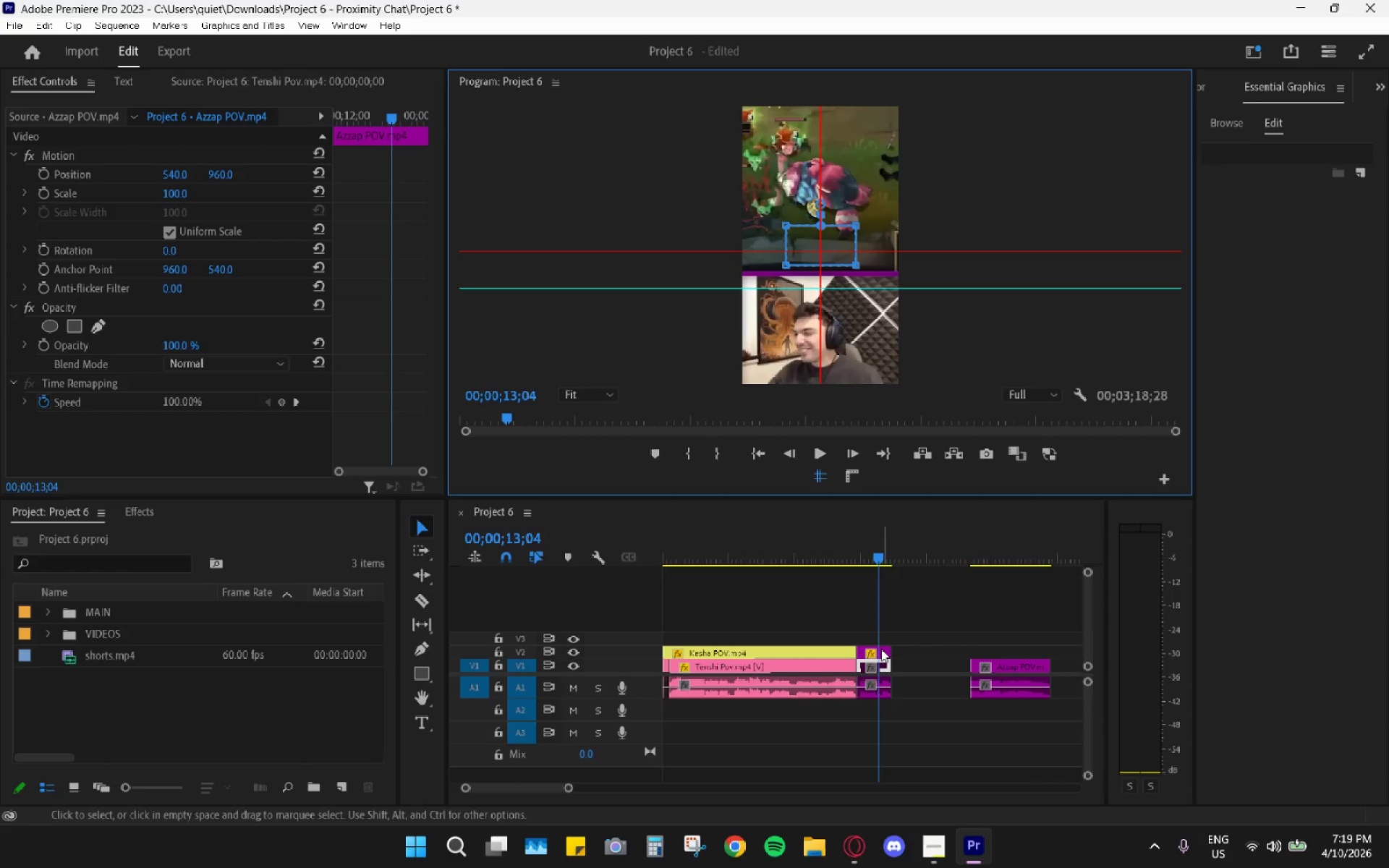 
left_click([917, 642])
 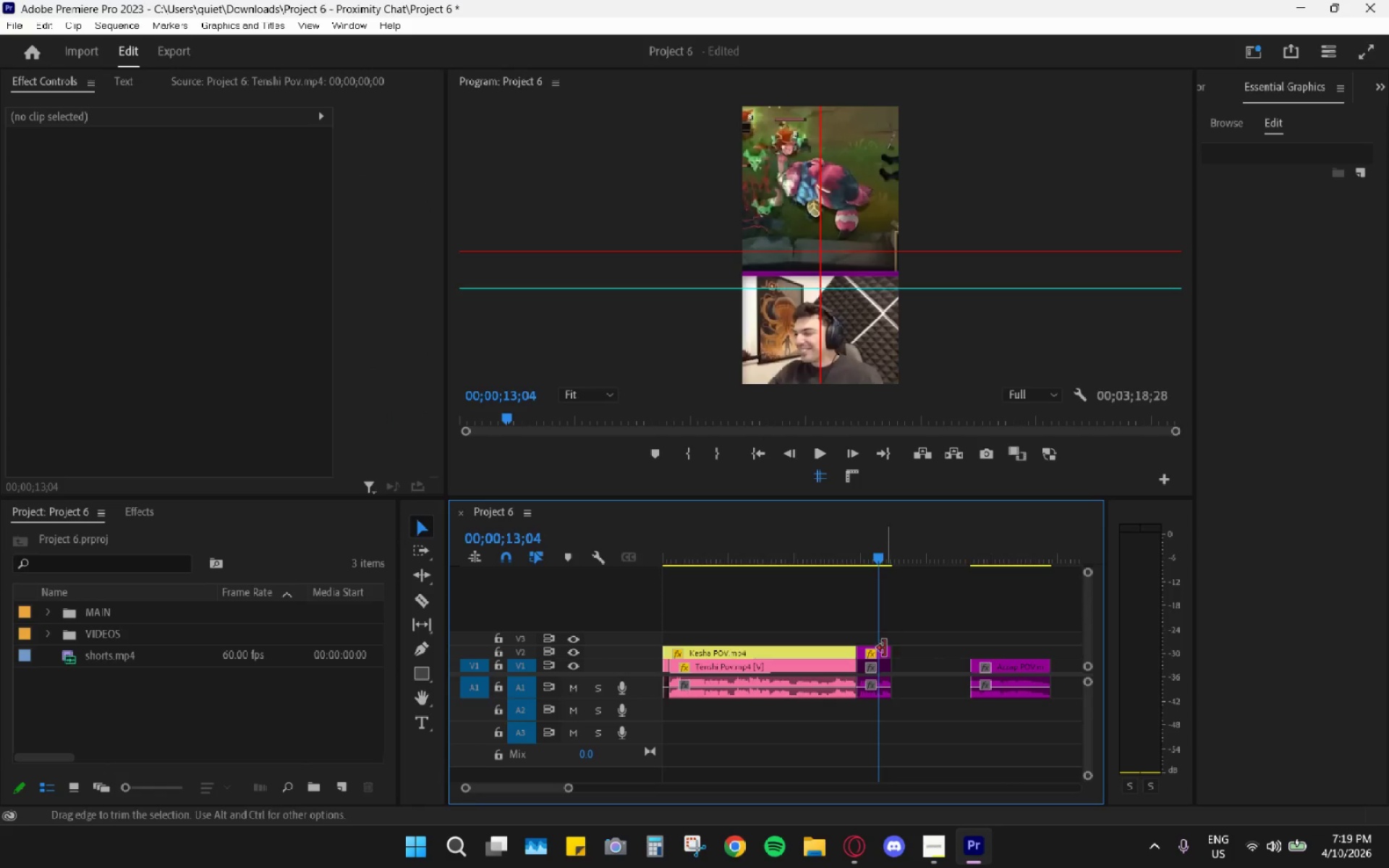 
left_click([875, 653])
 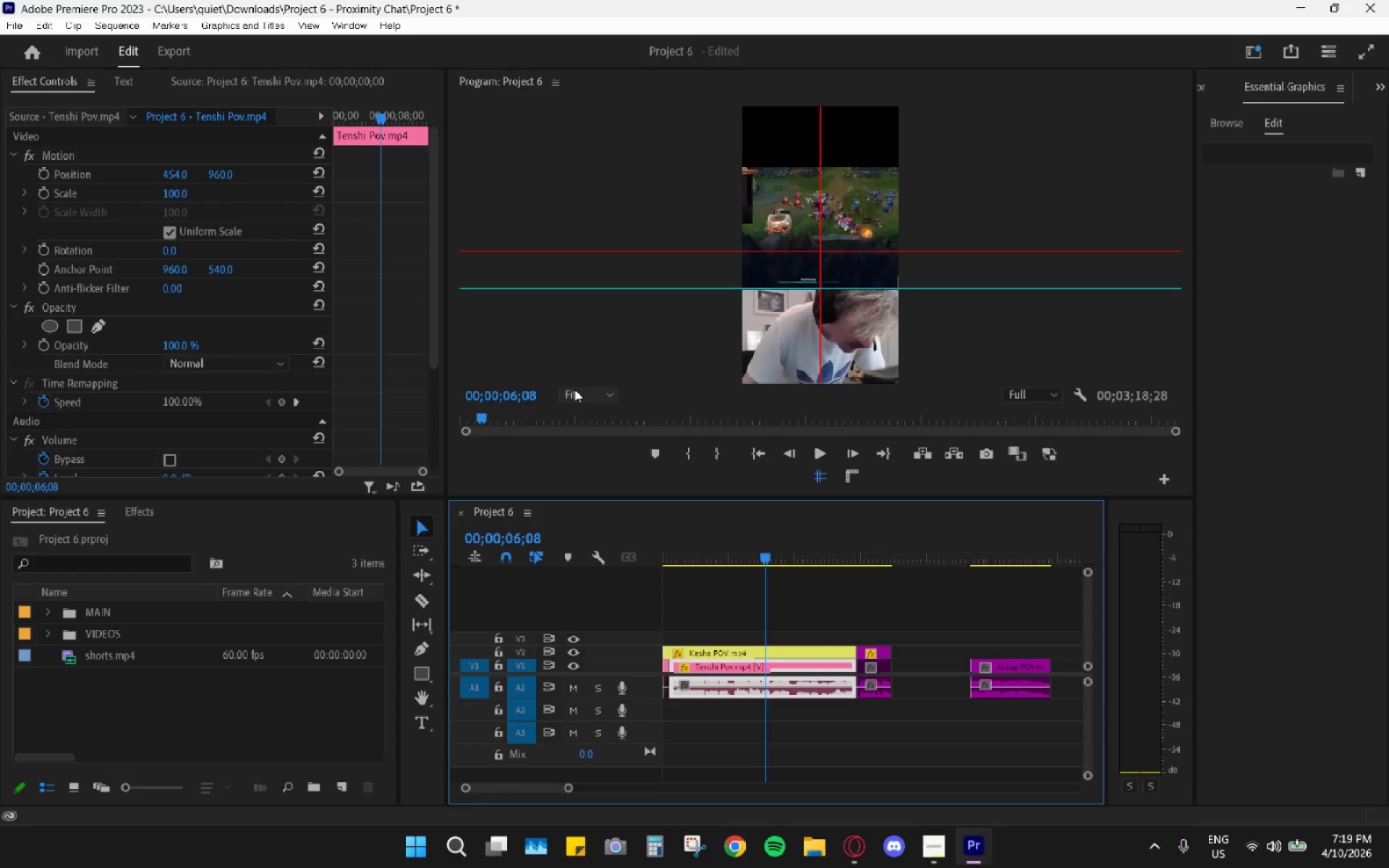 
left_click([603, 490])
 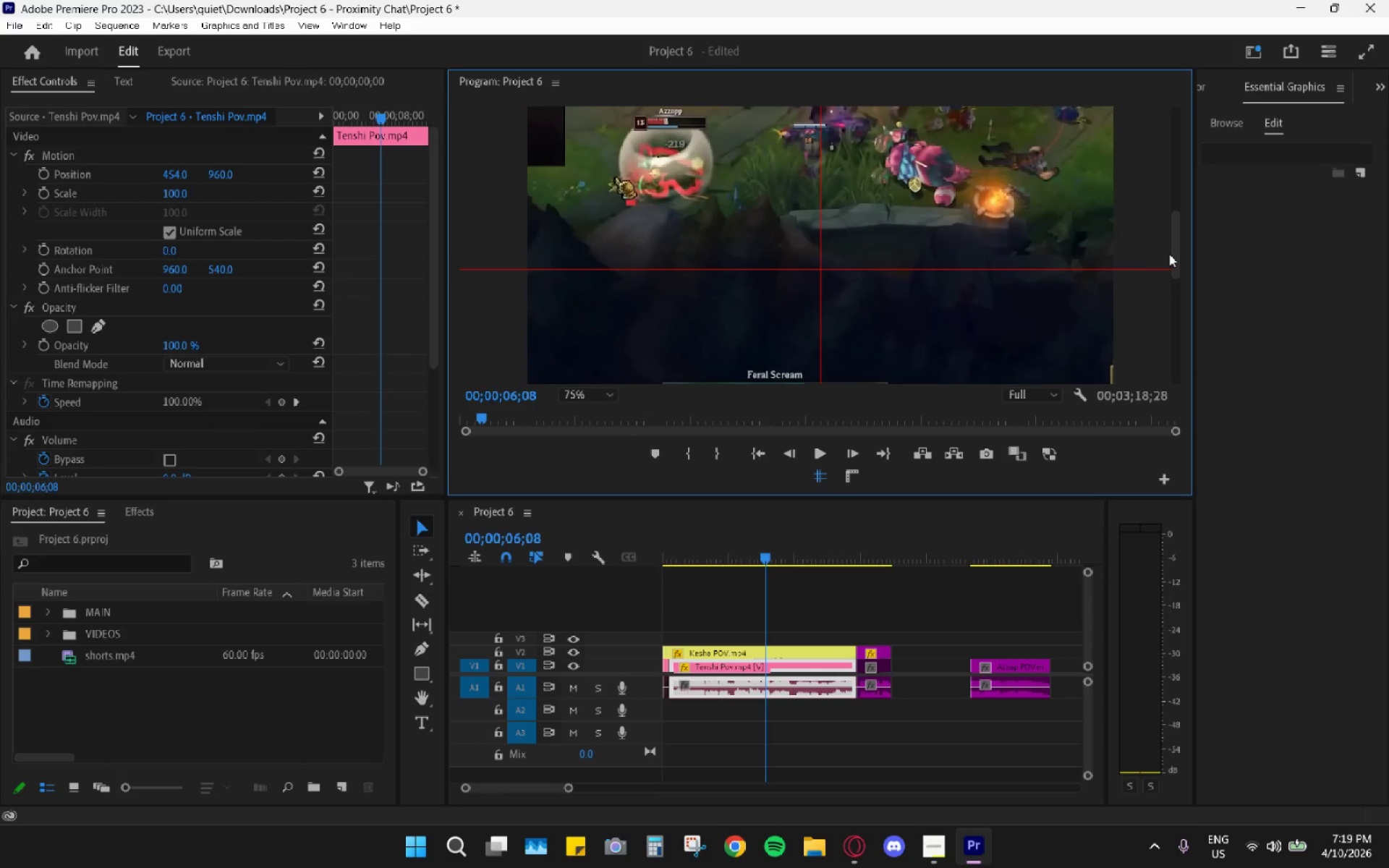 
left_click_drag(start_coordinate=[1178, 241], to_coordinate=[1176, 297])
 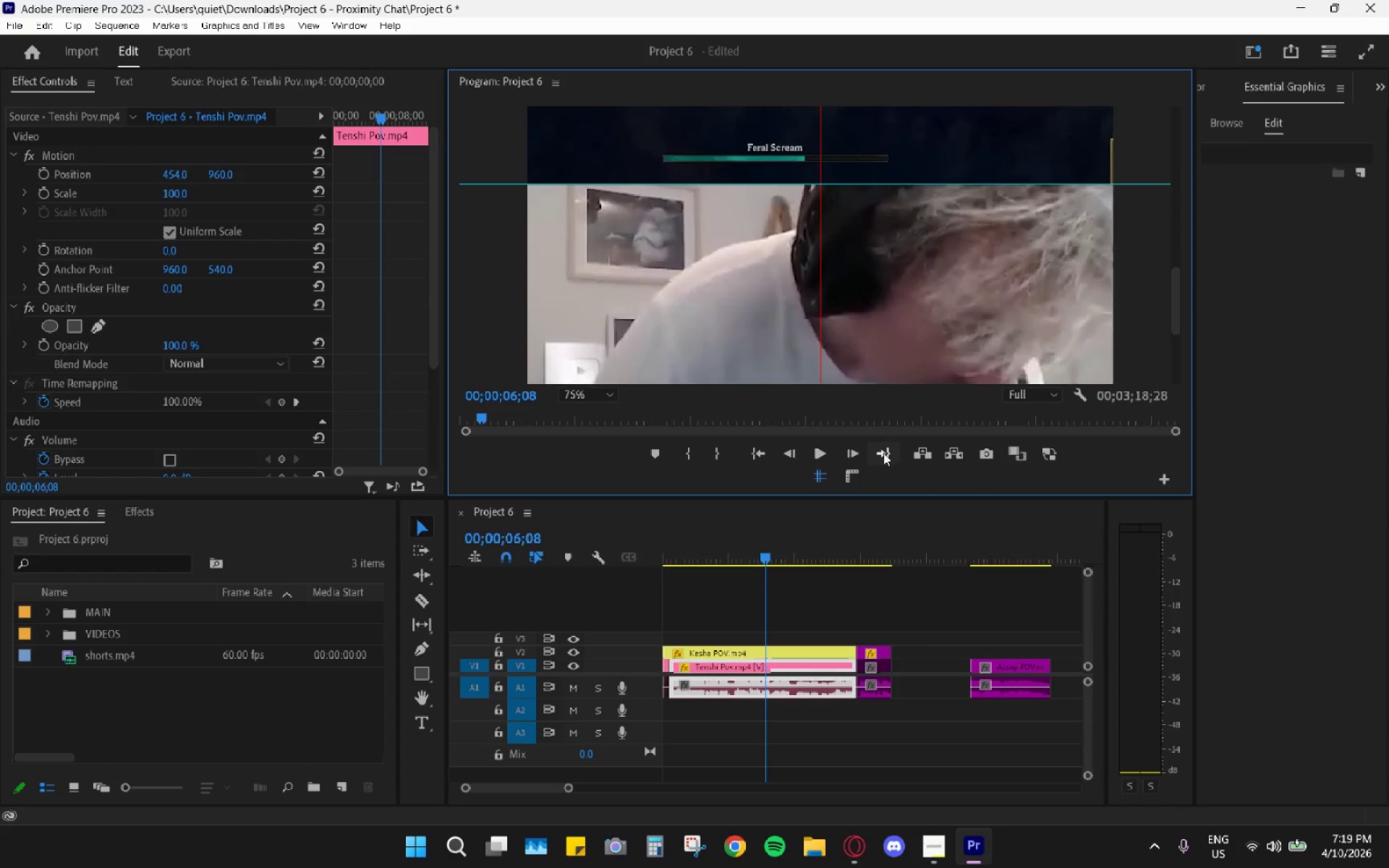 
wait(6.27)
 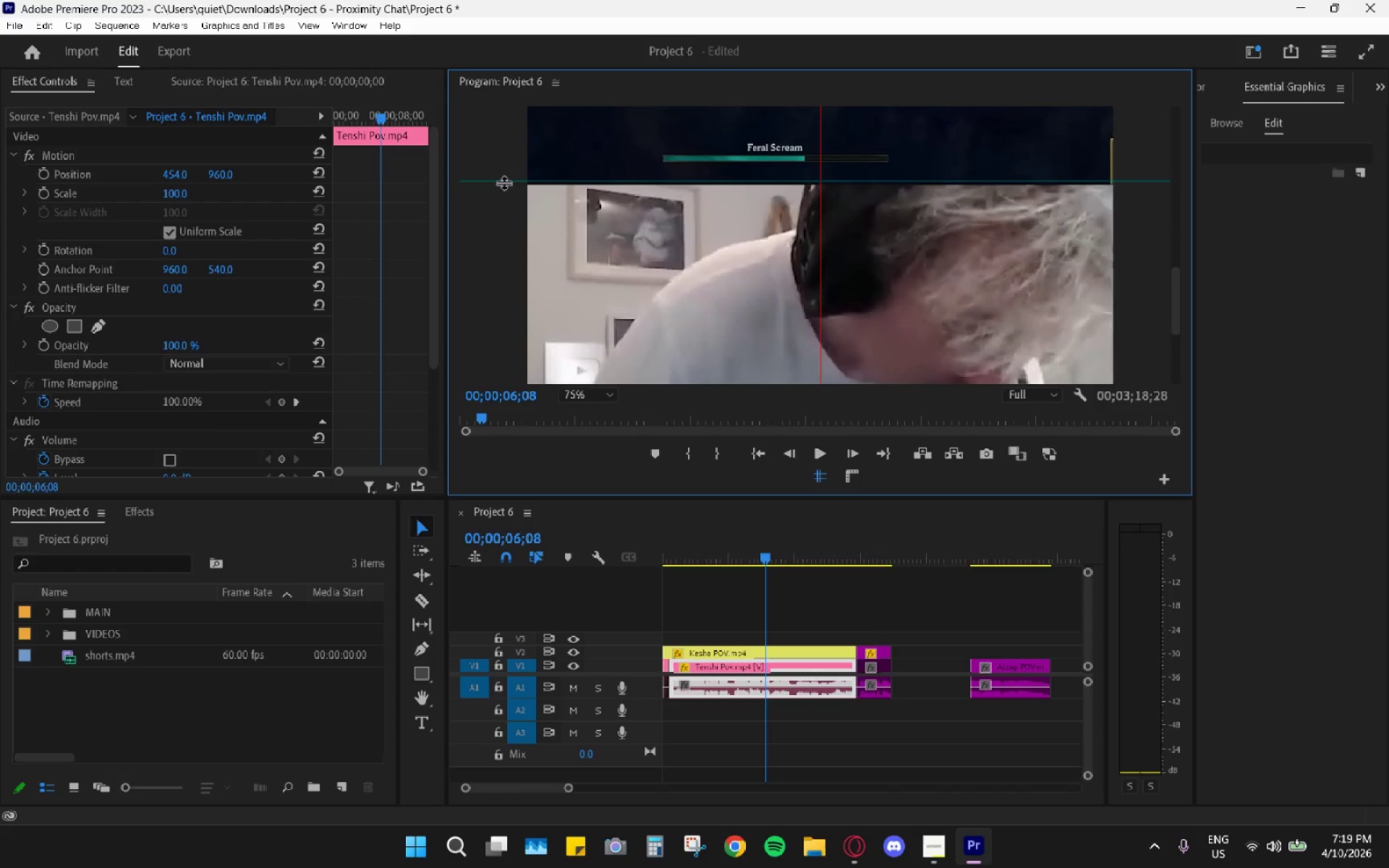 
left_click([872, 549])
 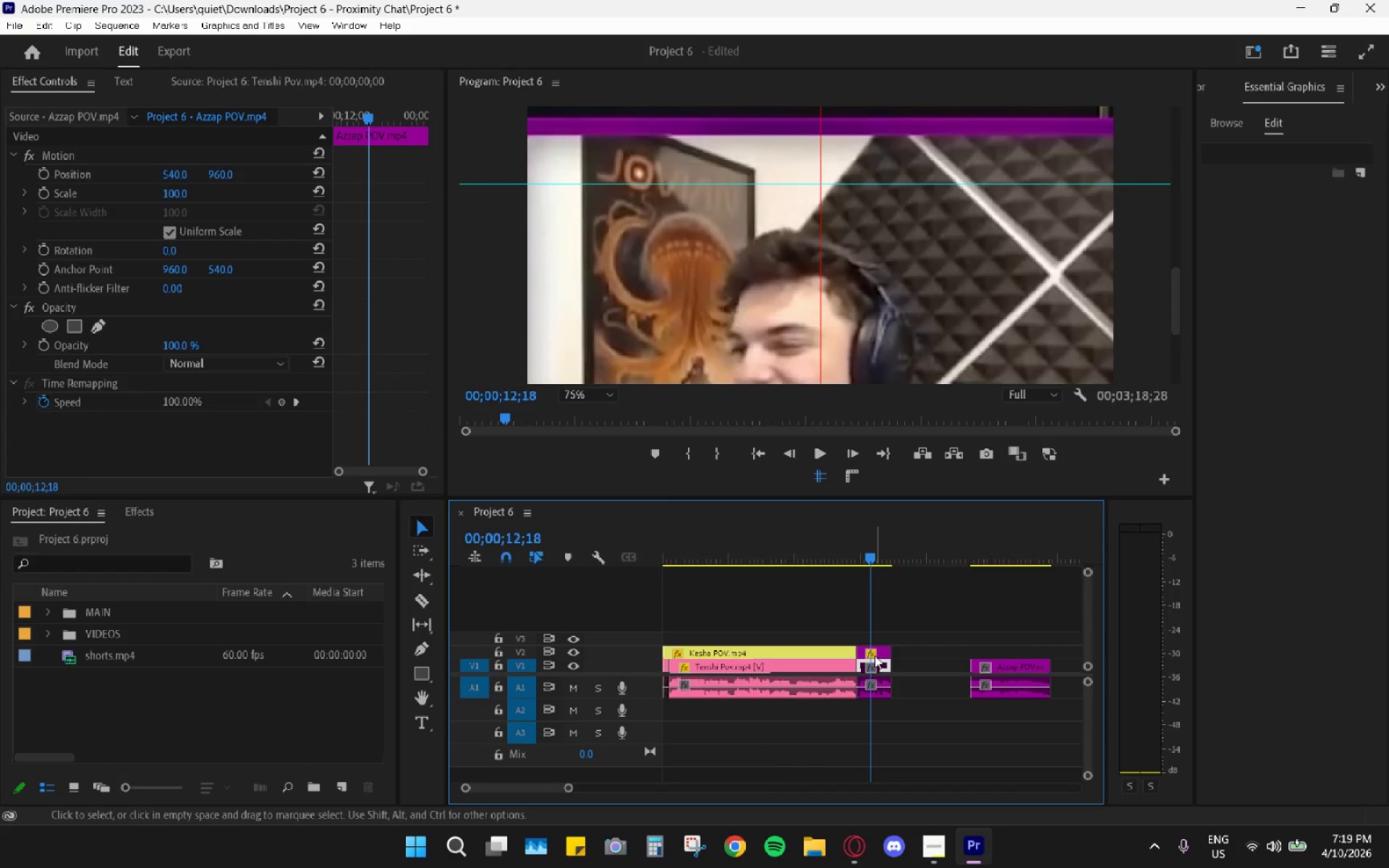 
left_click([875, 652])
 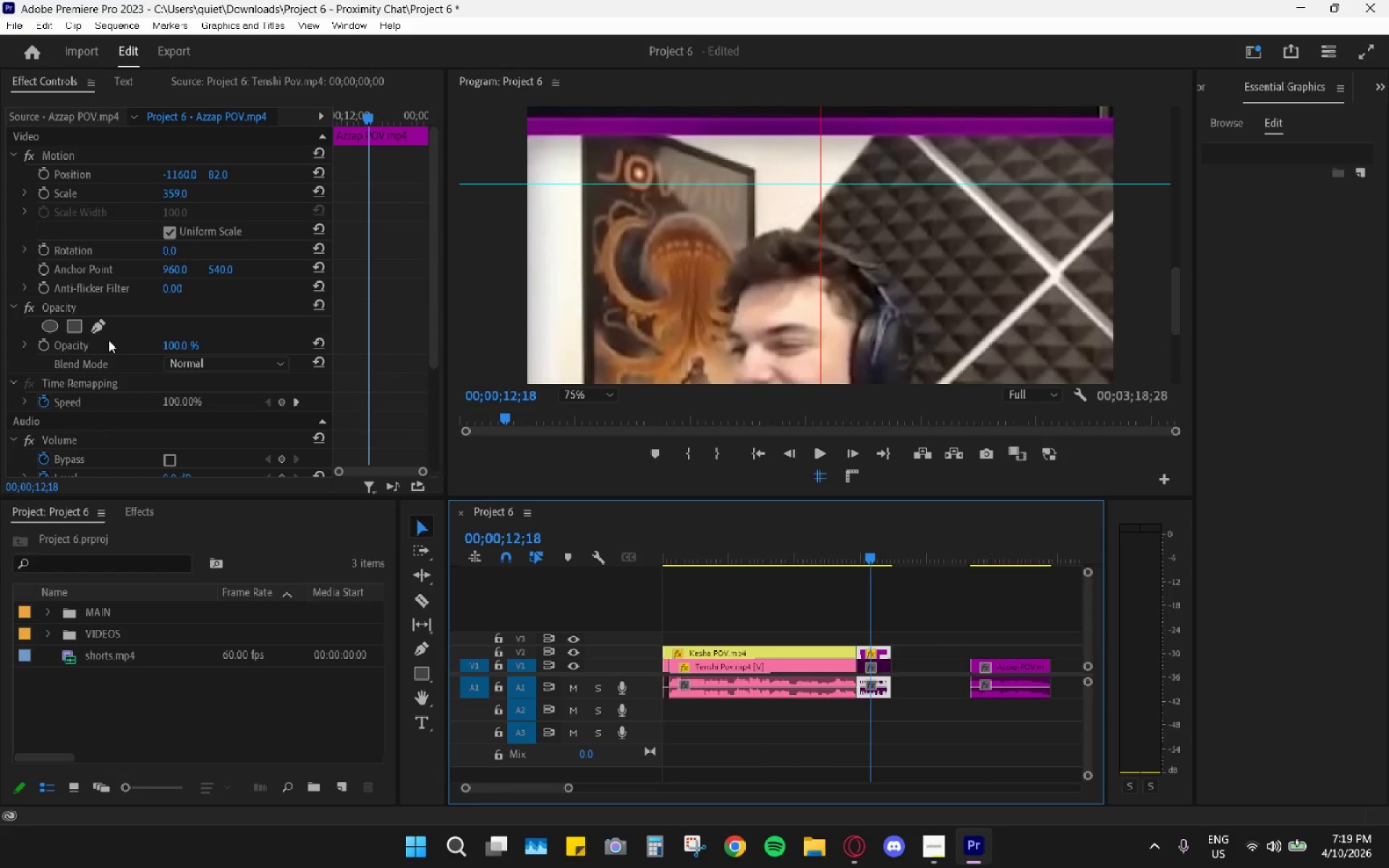 
wait(5.39)
 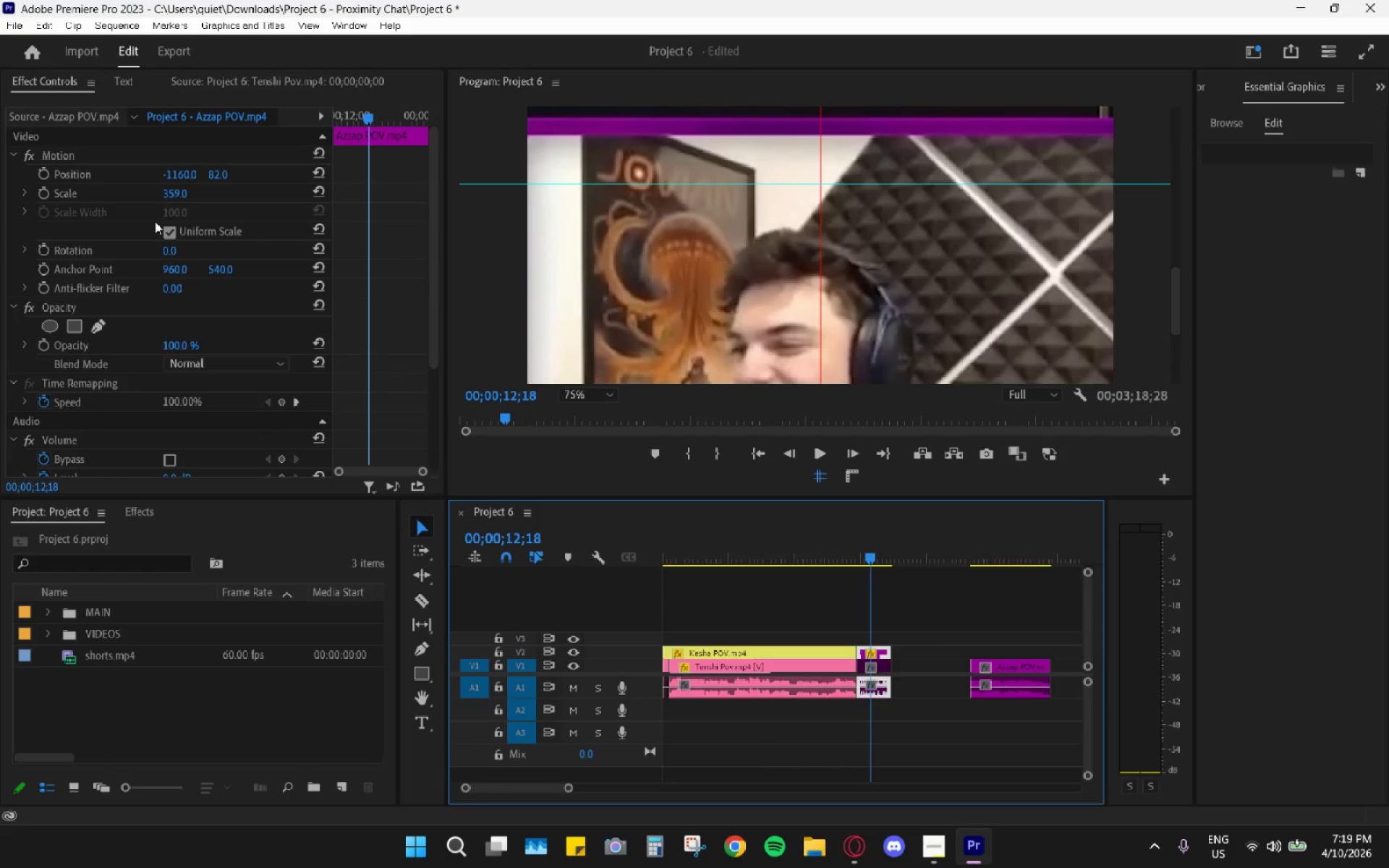 
left_click([77, 326])
 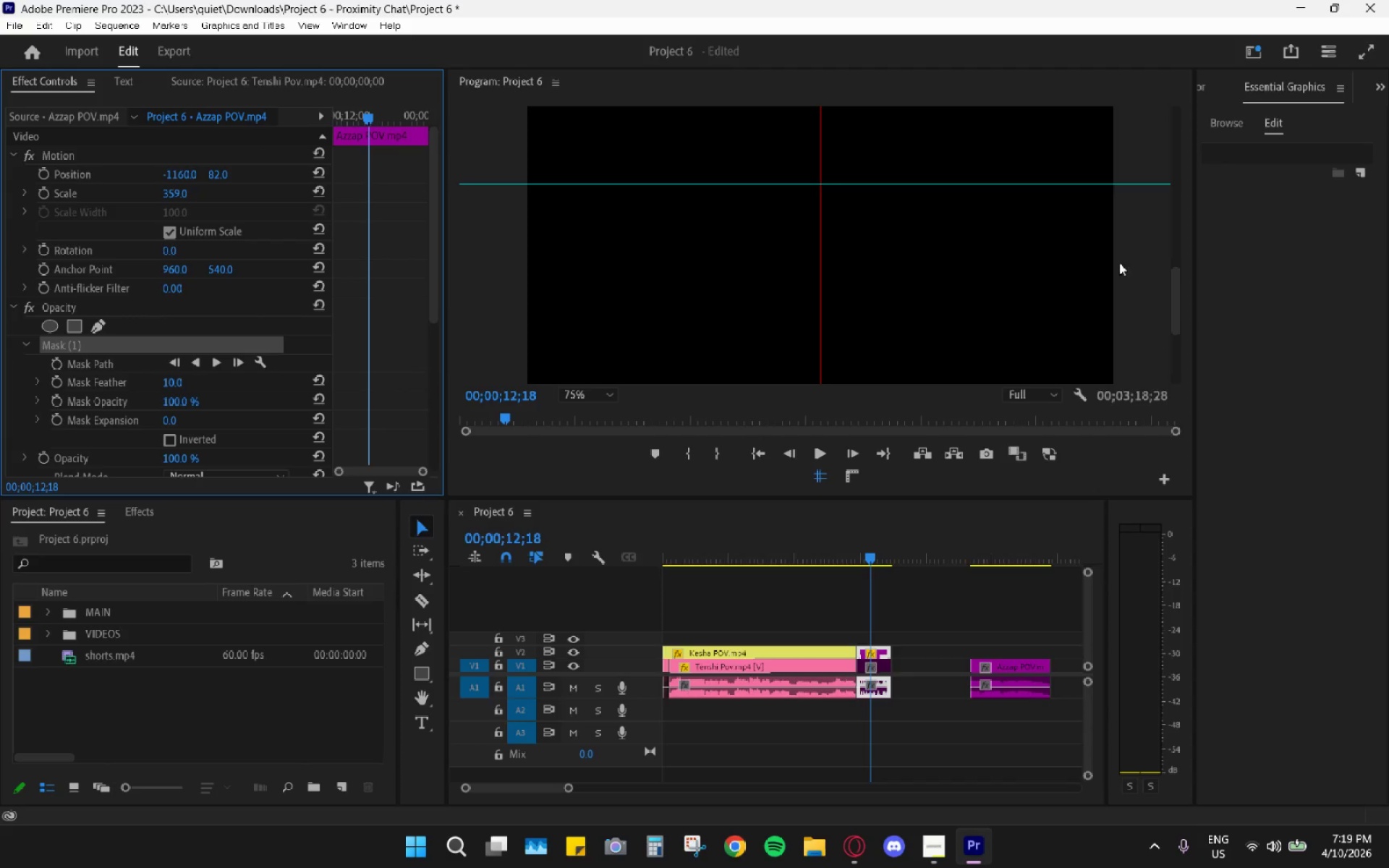 
left_click_drag(start_coordinate=[1180, 318], to_coordinate=[1180, 303])
 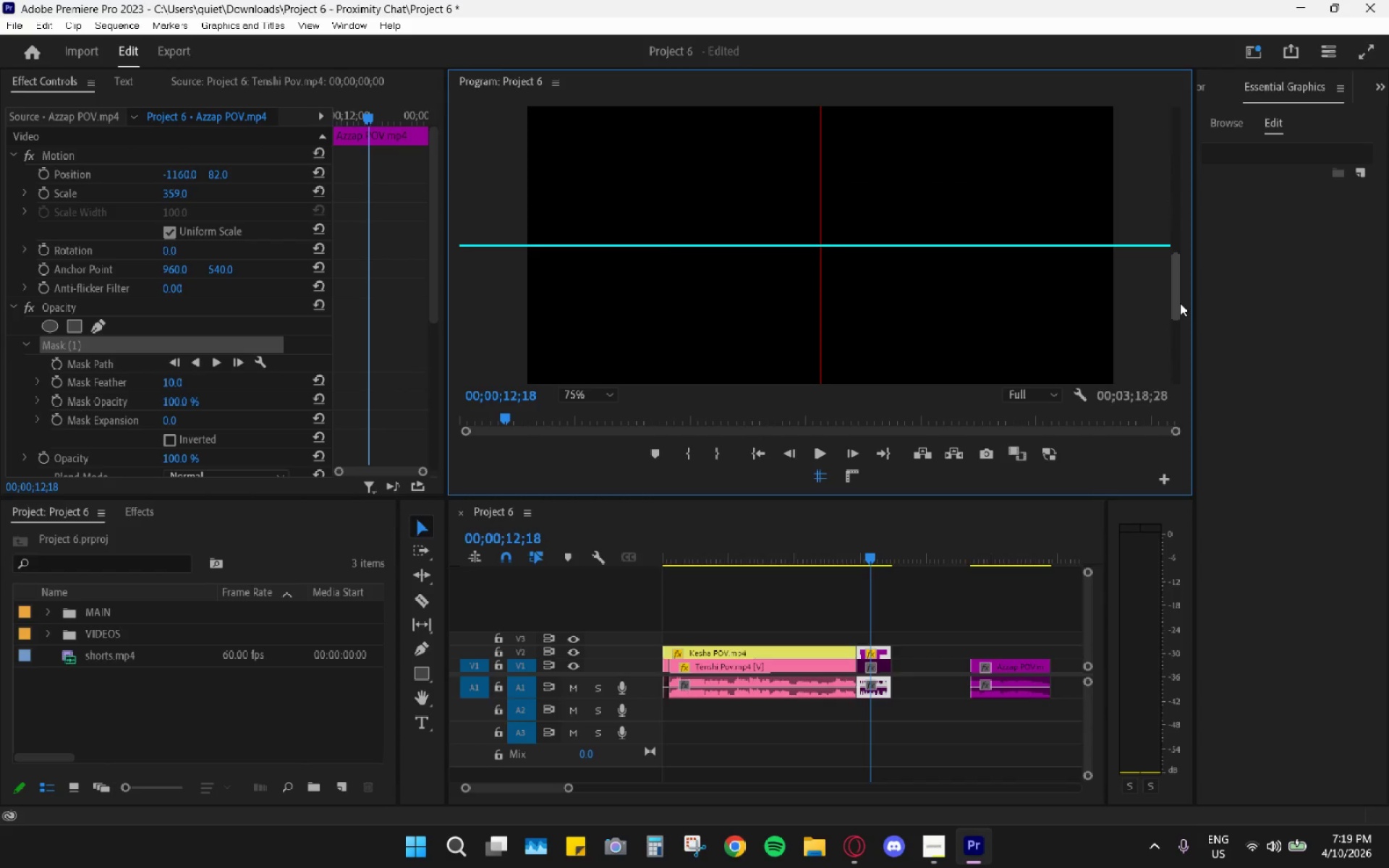 
left_click_drag(start_coordinate=[1180, 303], to_coordinate=[1142, 176])
 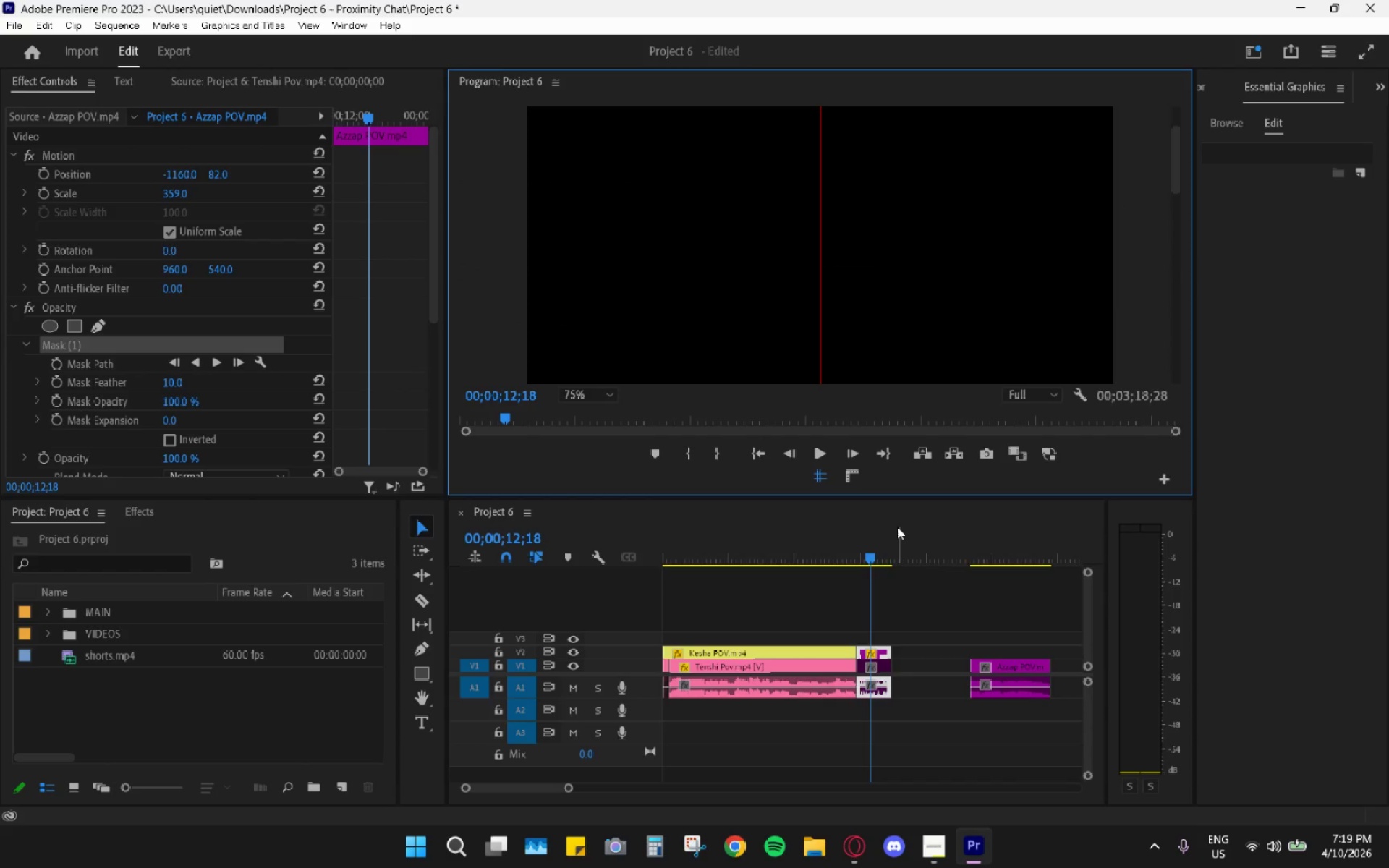 
left_click_drag(start_coordinate=[855, 537], to_coordinate=[867, 548])
 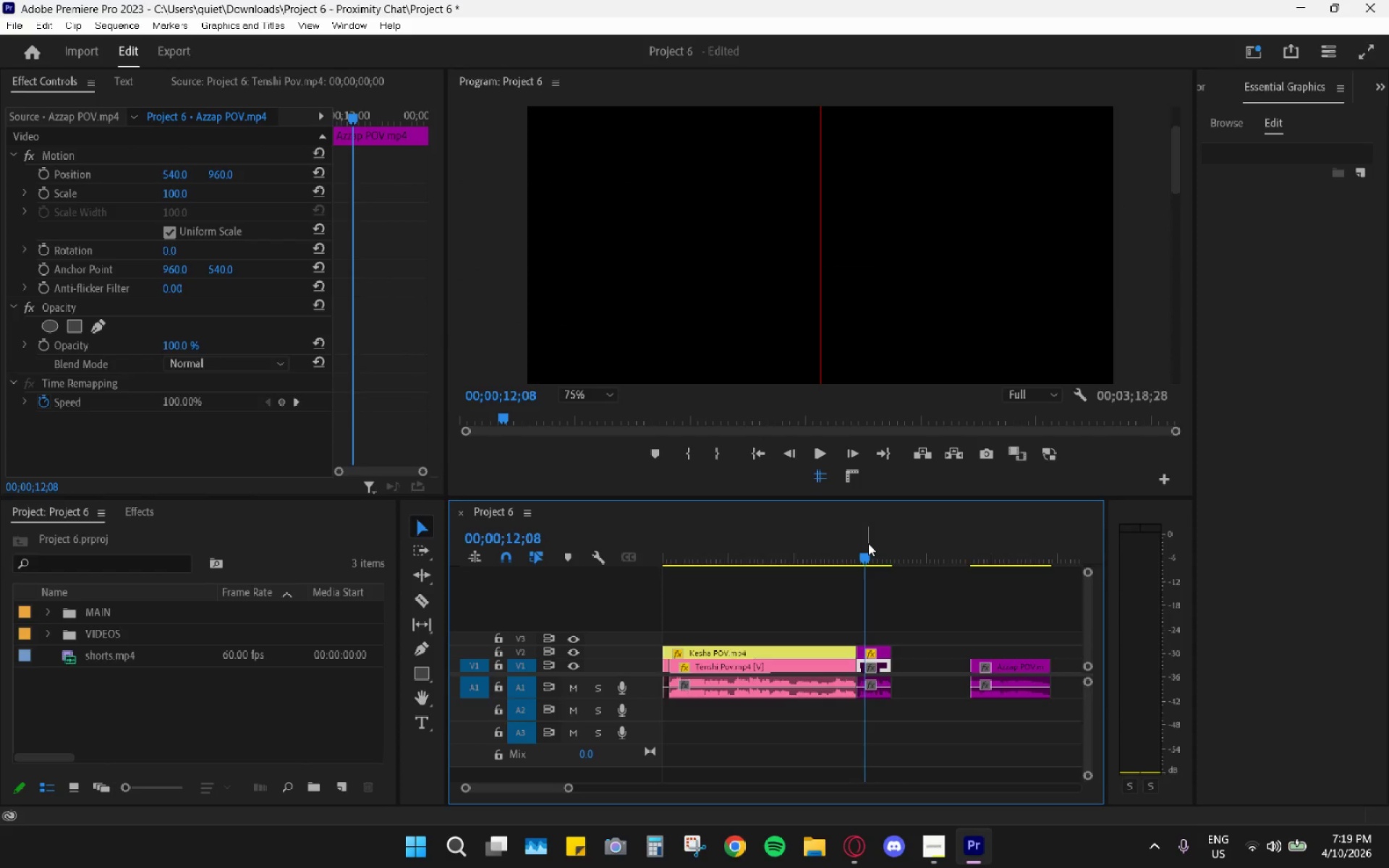 
key(Control+A)
 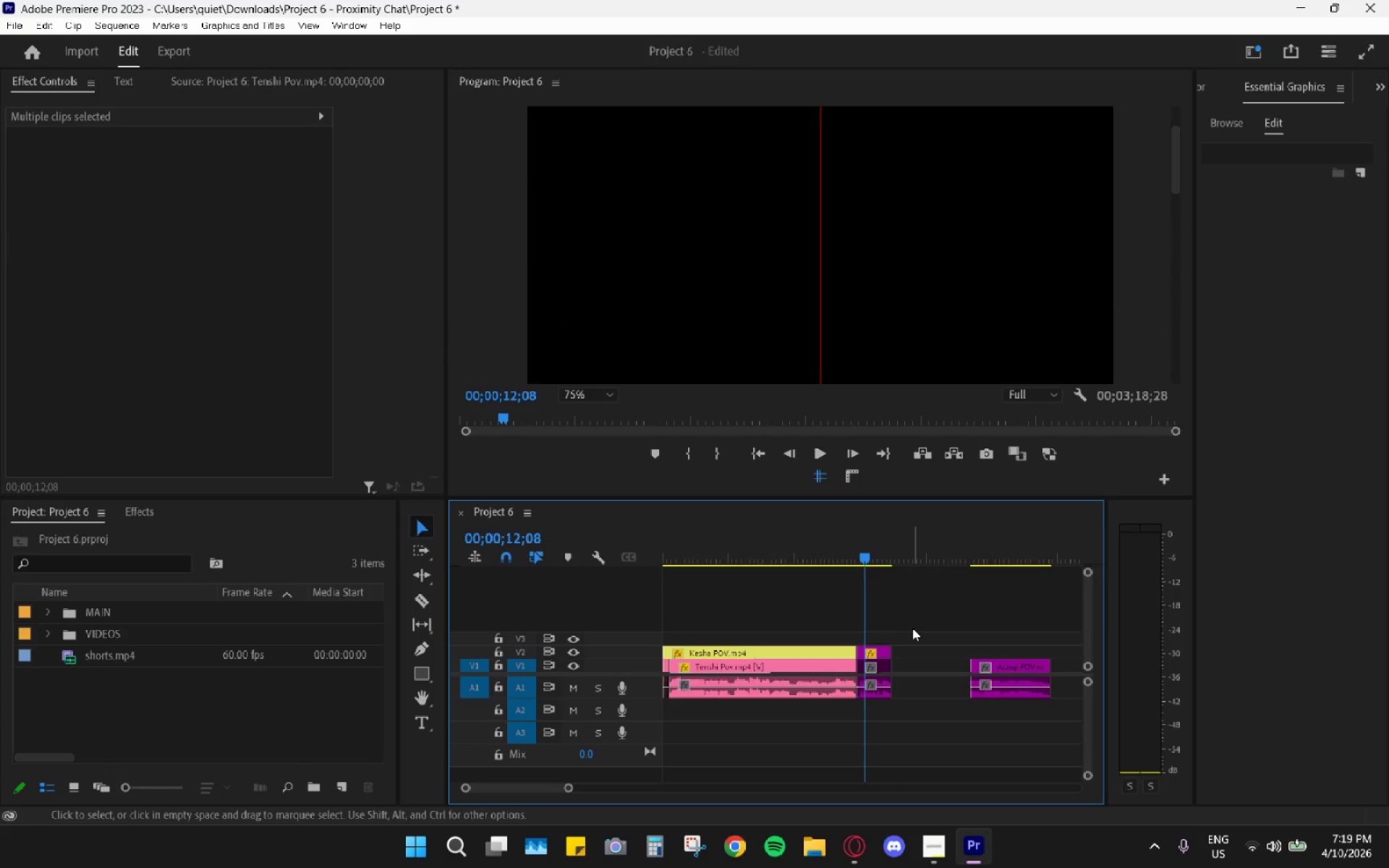 
key(Control+Z)
 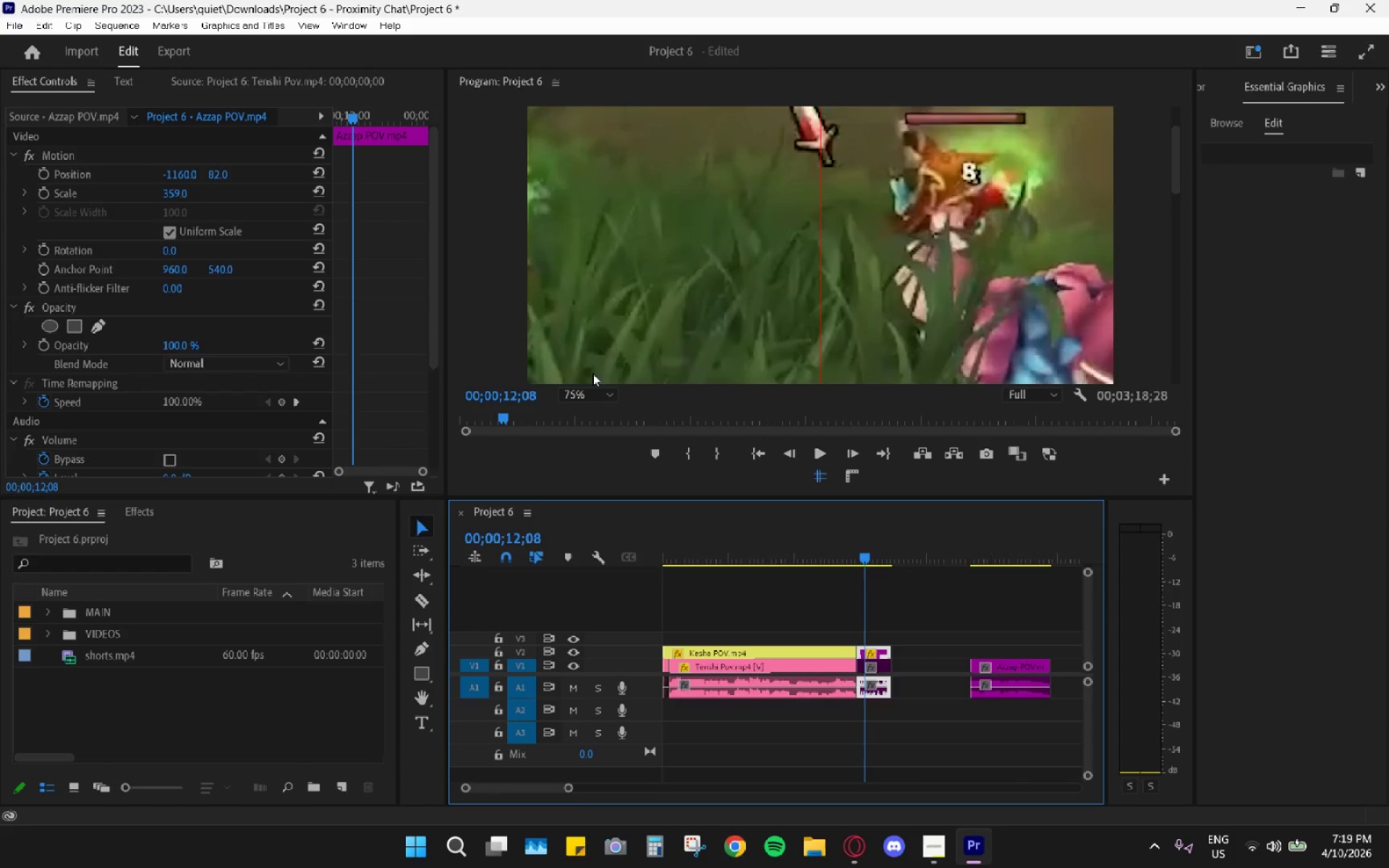 
double_click([582, 399])
 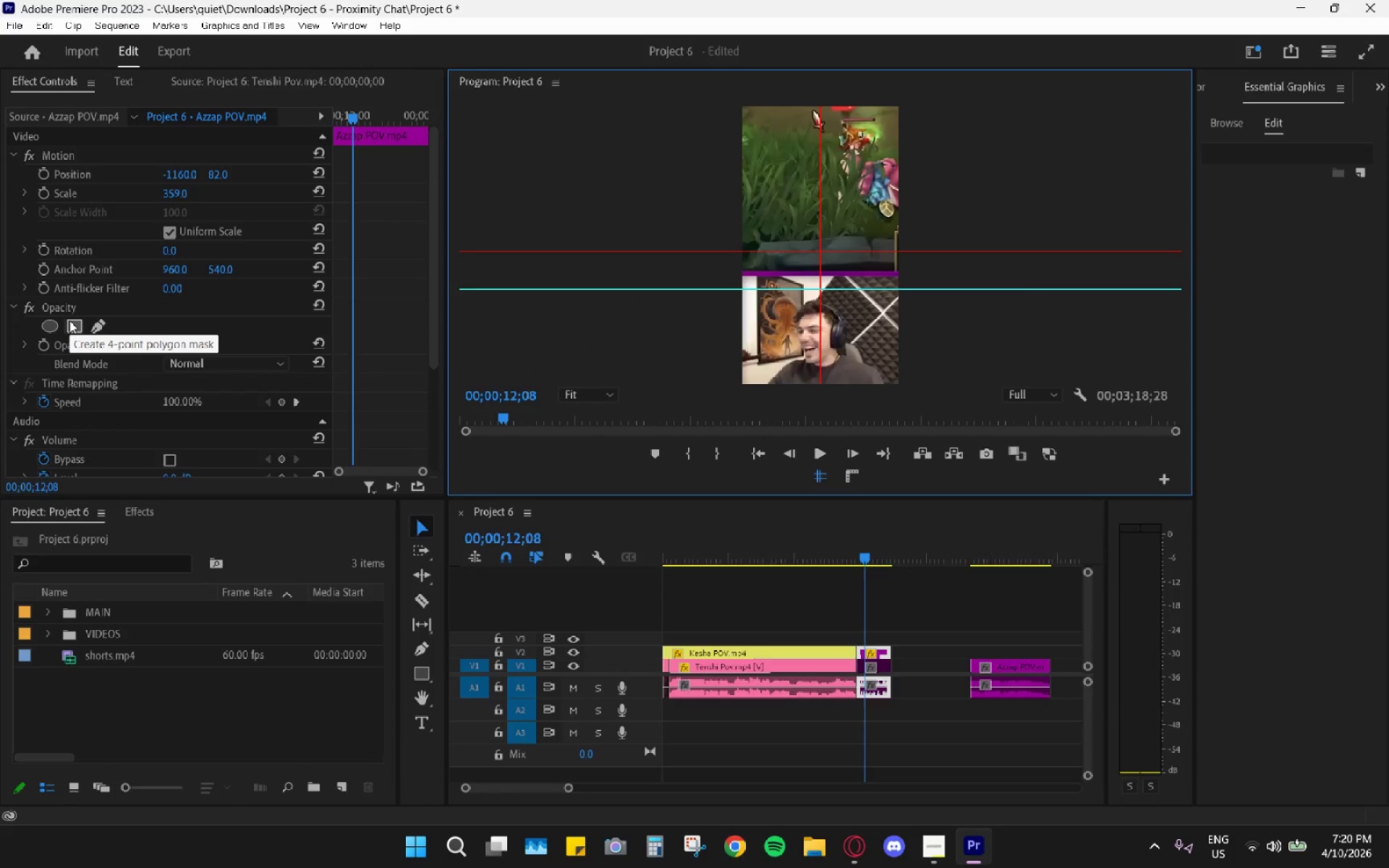 
left_click([69, 320])
 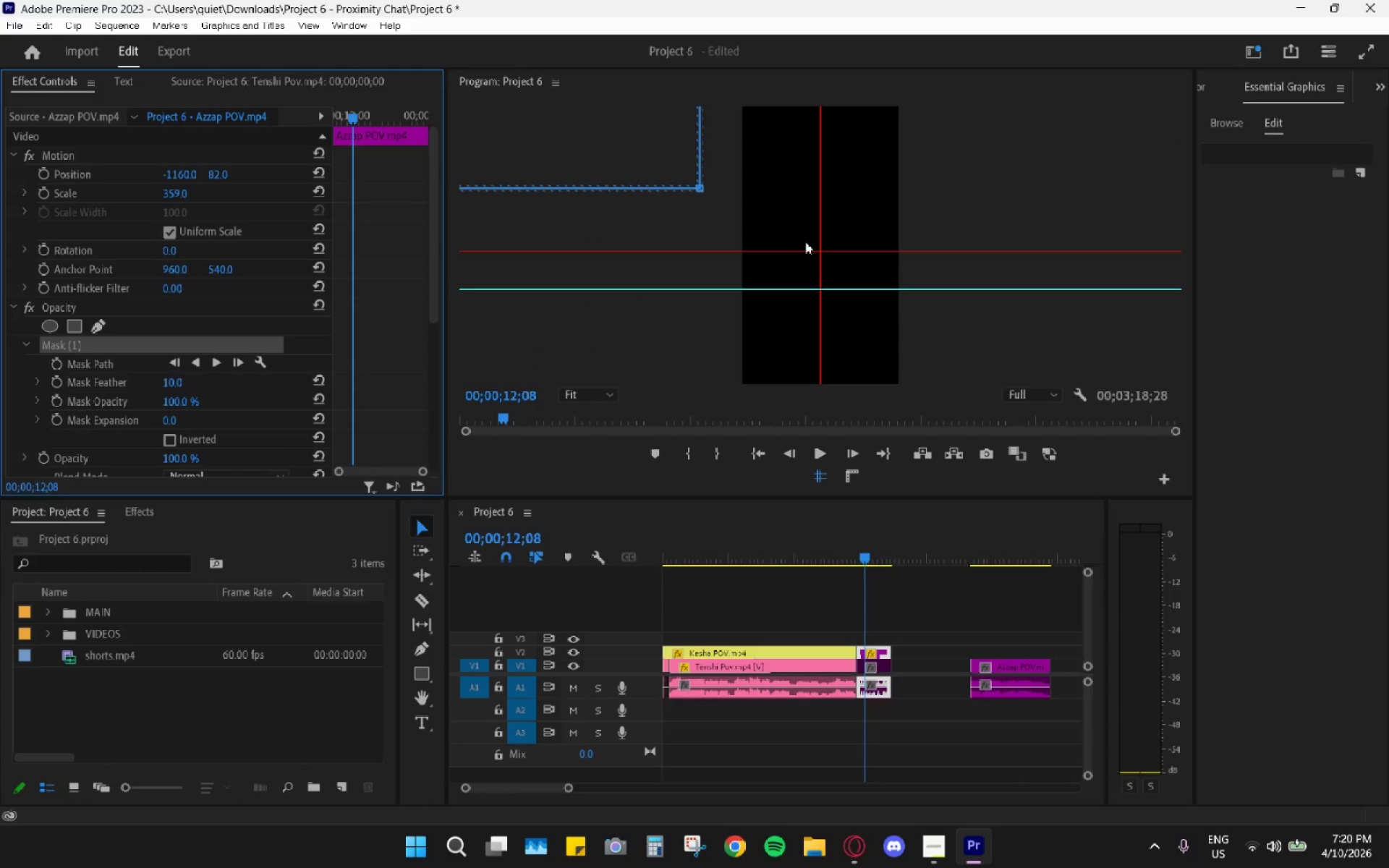 
left_click_drag(start_coordinate=[625, 142], to_coordinate=[838, 307])
 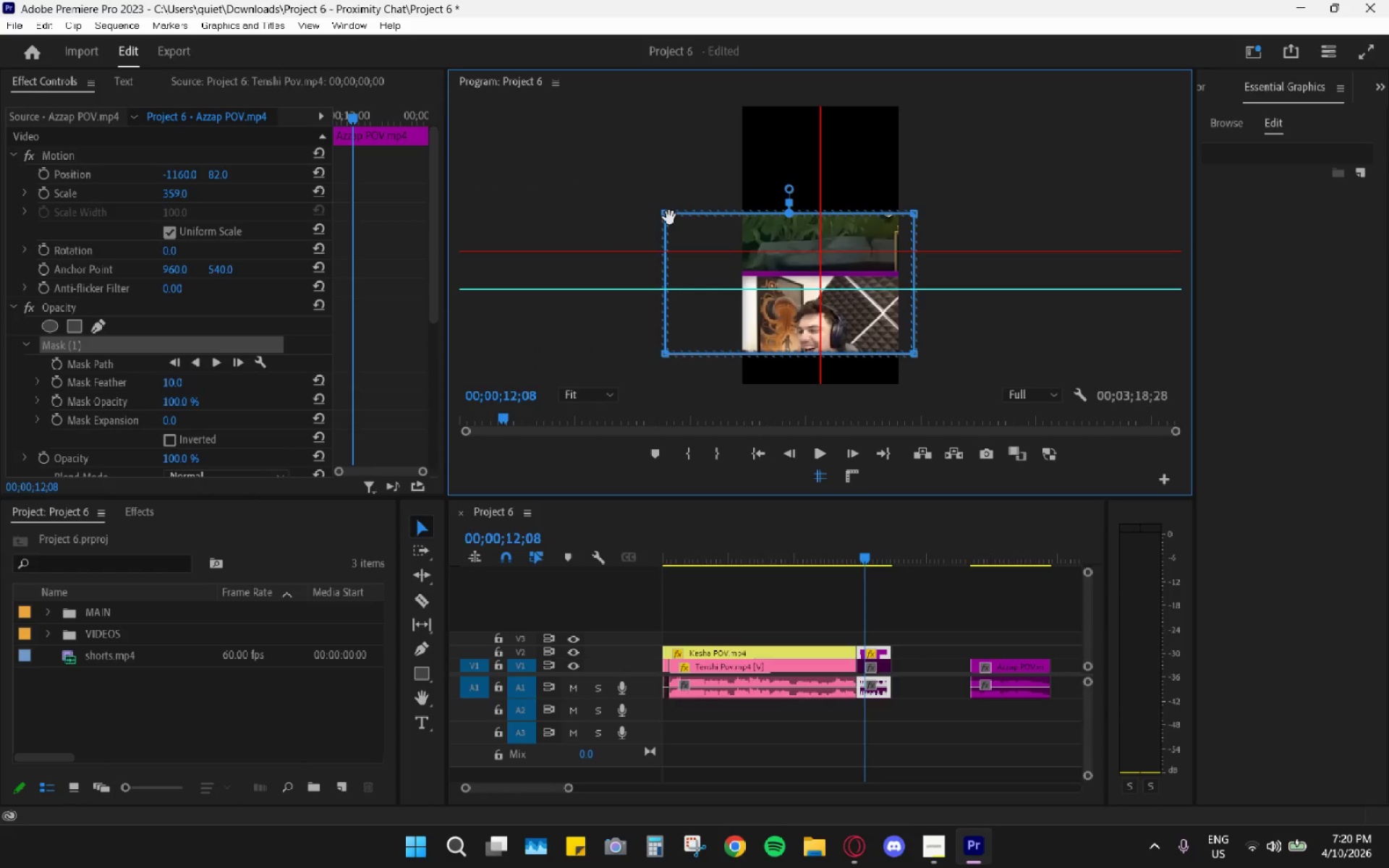 
left_click_drag(start_coordinate=[663, 215], to_coordinate=[761, 290])
 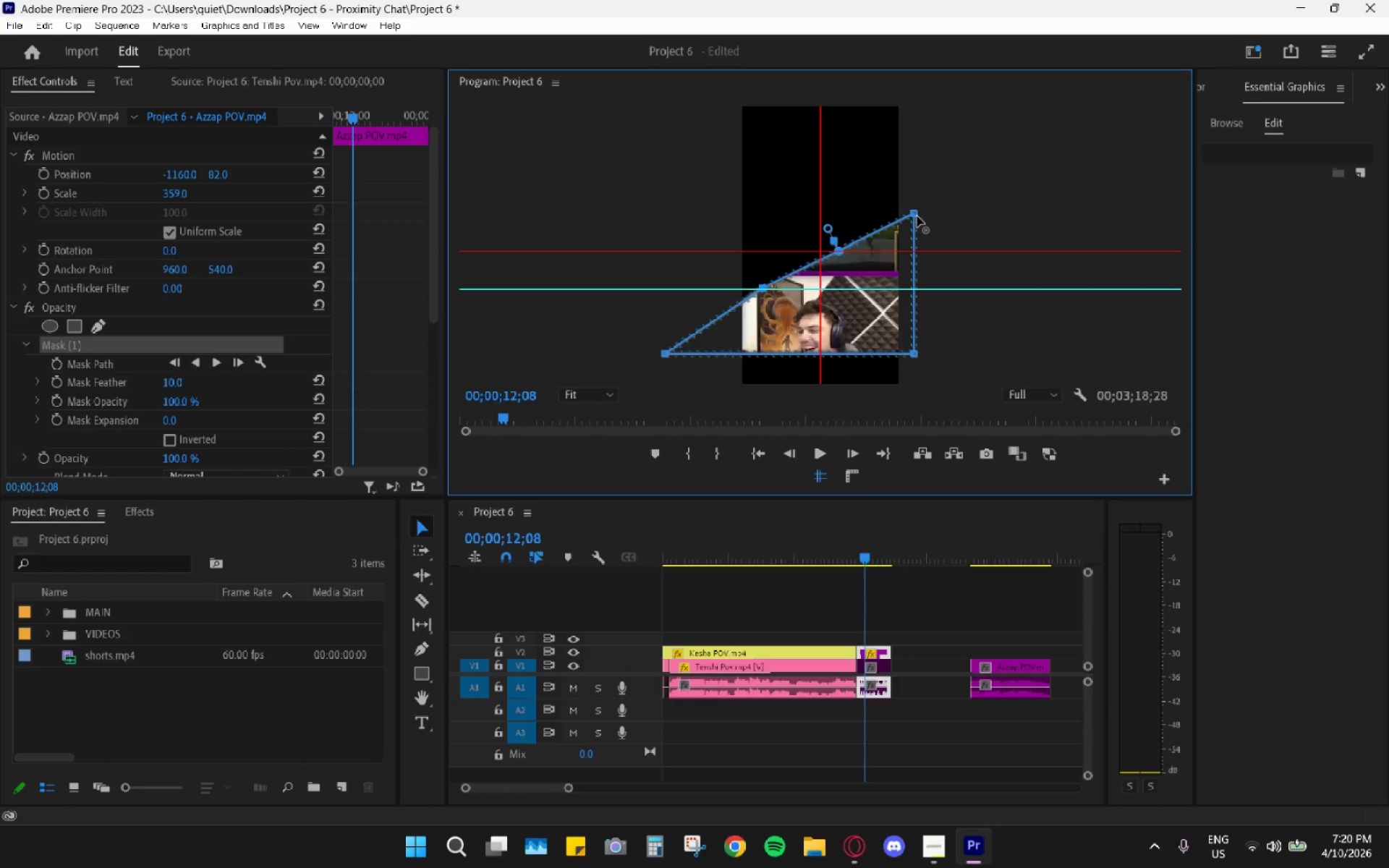 
left_click_drag(start_coordinate=[917, 215], to_coordinate=[891, 277])
 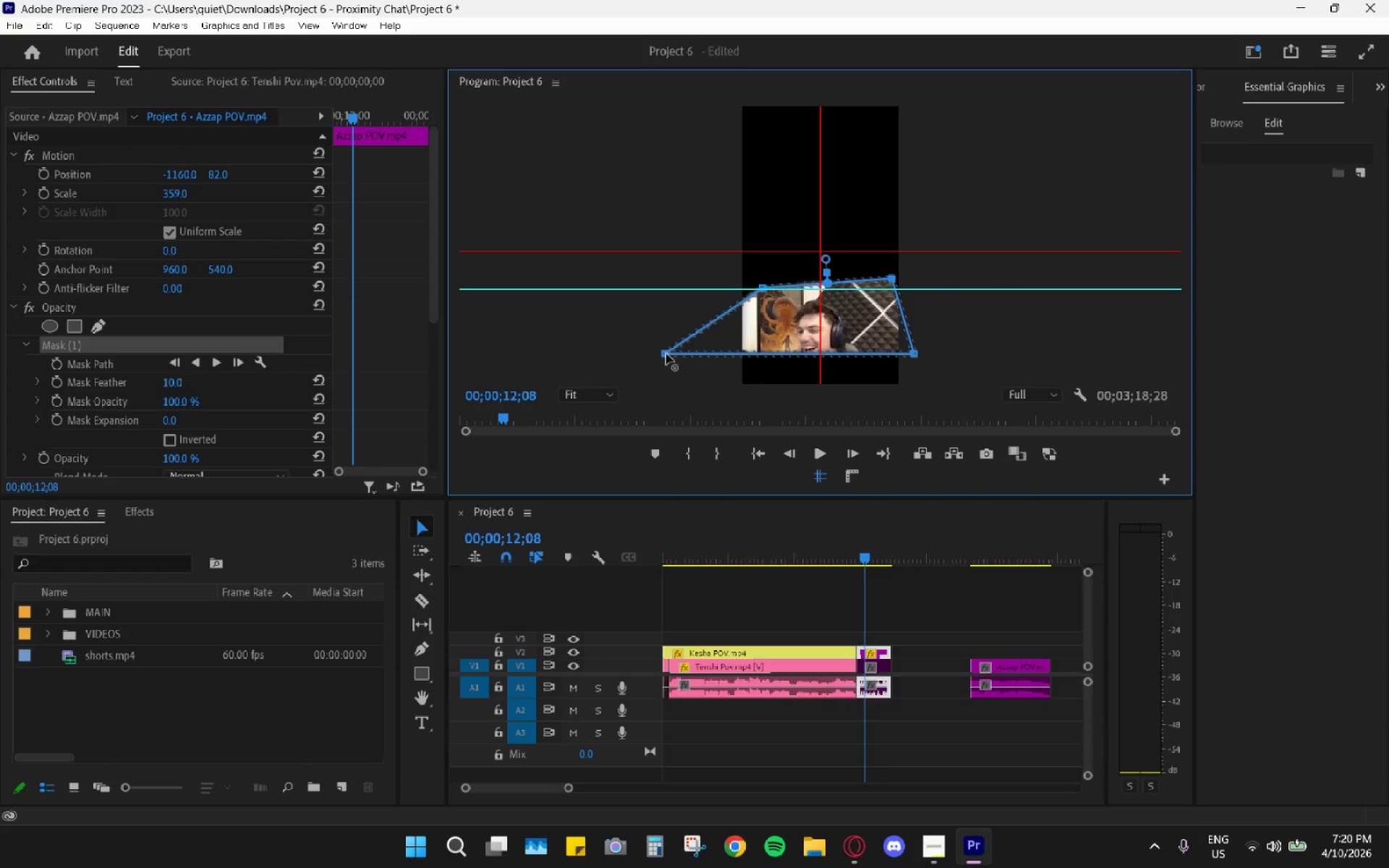 
left_click_drag(start_coordinate=[663, 352], to_coordinate=[741, 375])
 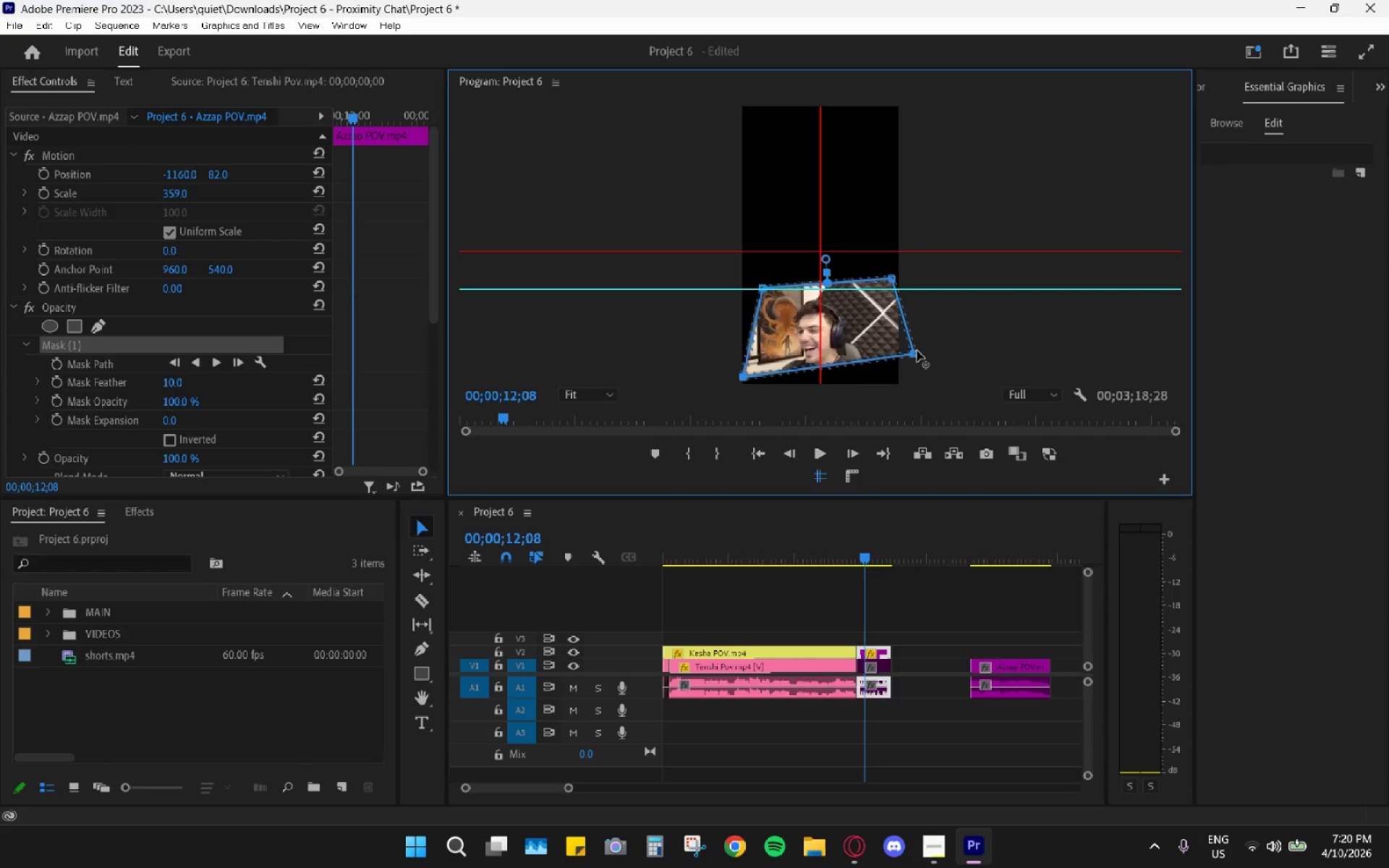 
left_click_drag(start_coordinate=[917, 356], to_coordinate=[894, 380])
 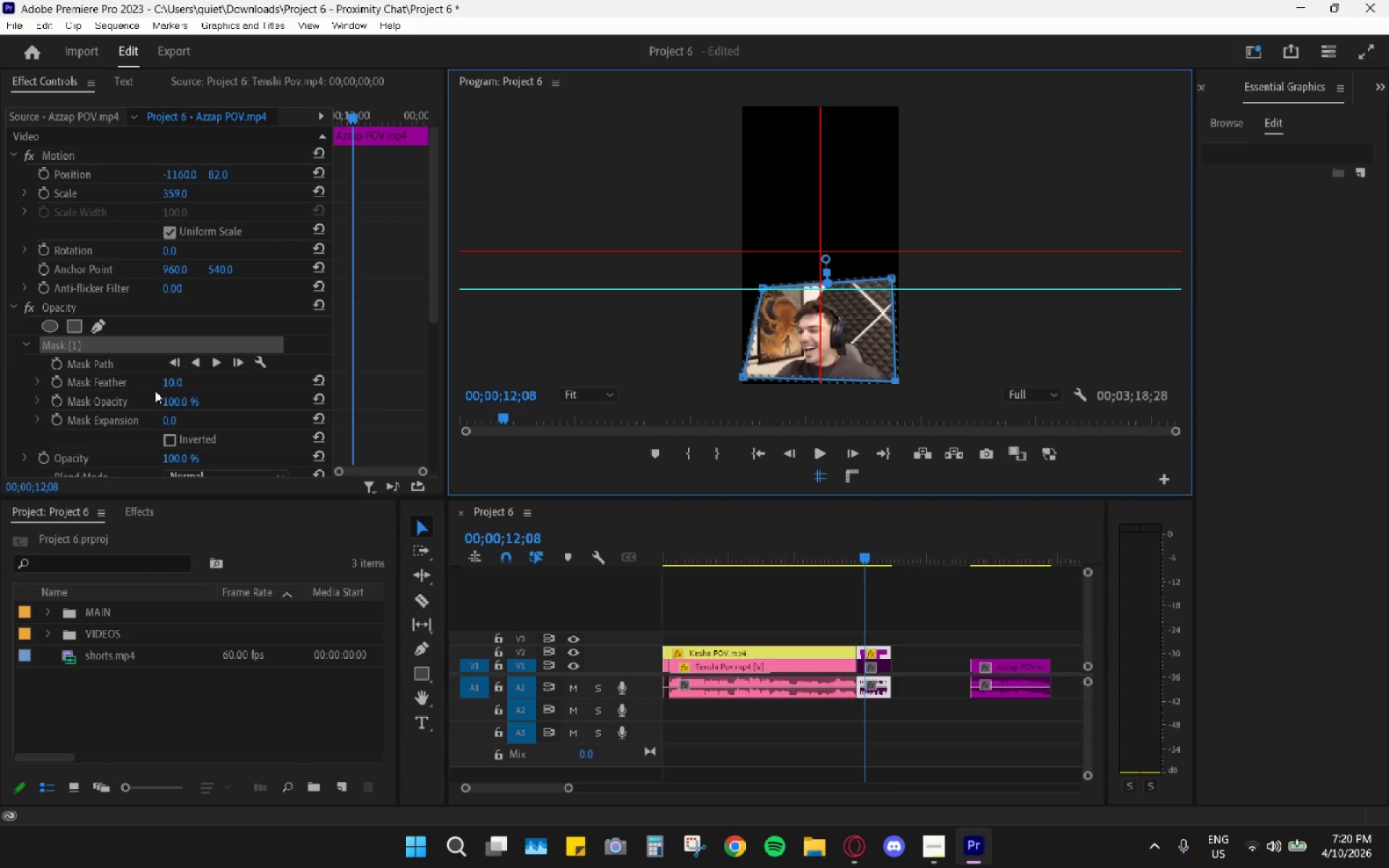 
left_click_drag(start_coordinate=[167, 381], to_coordinate=[88, 373])
 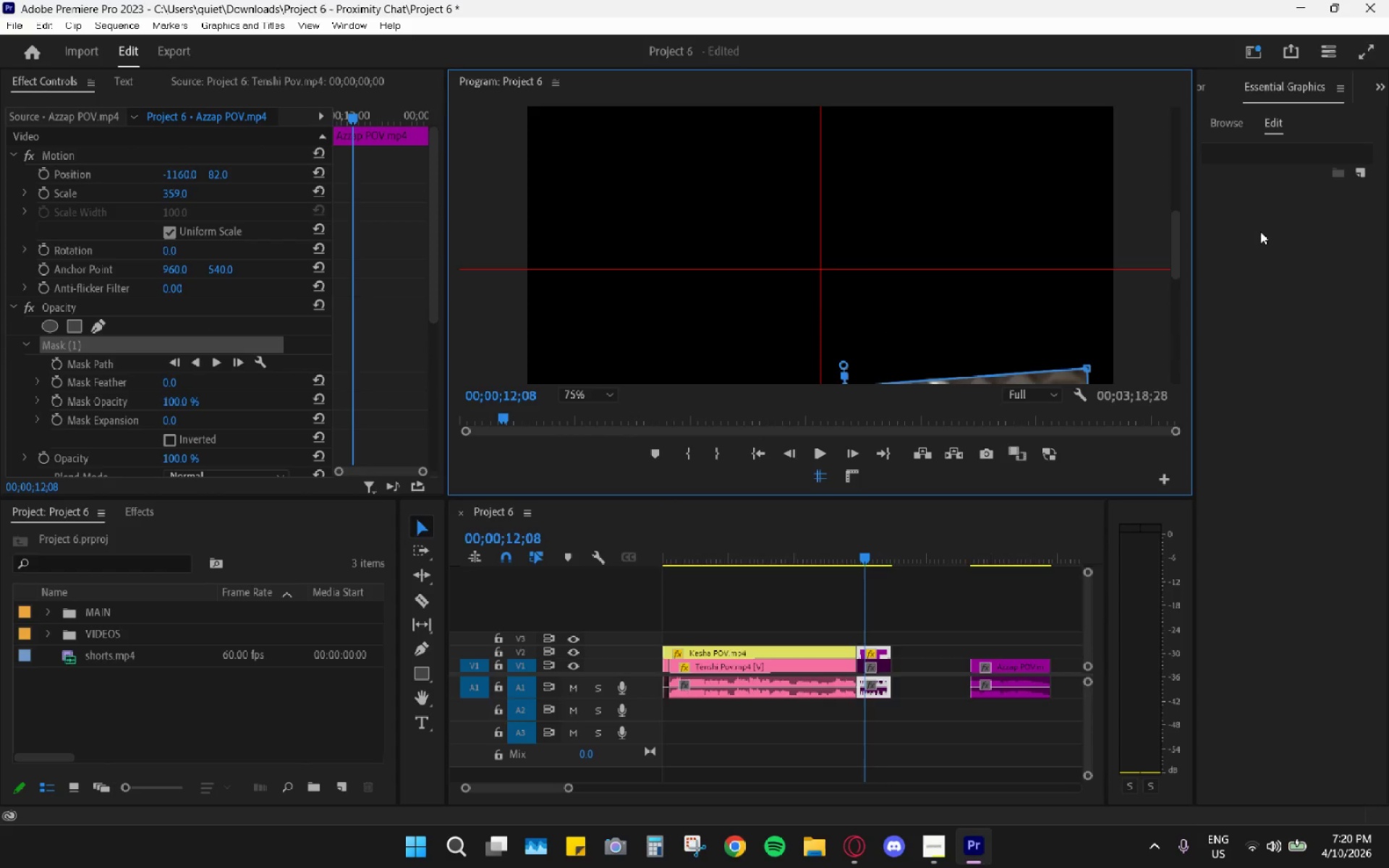 
left_click_drag(start_coordinate=[1175, 259], to_coordinate=[1170, 318])
 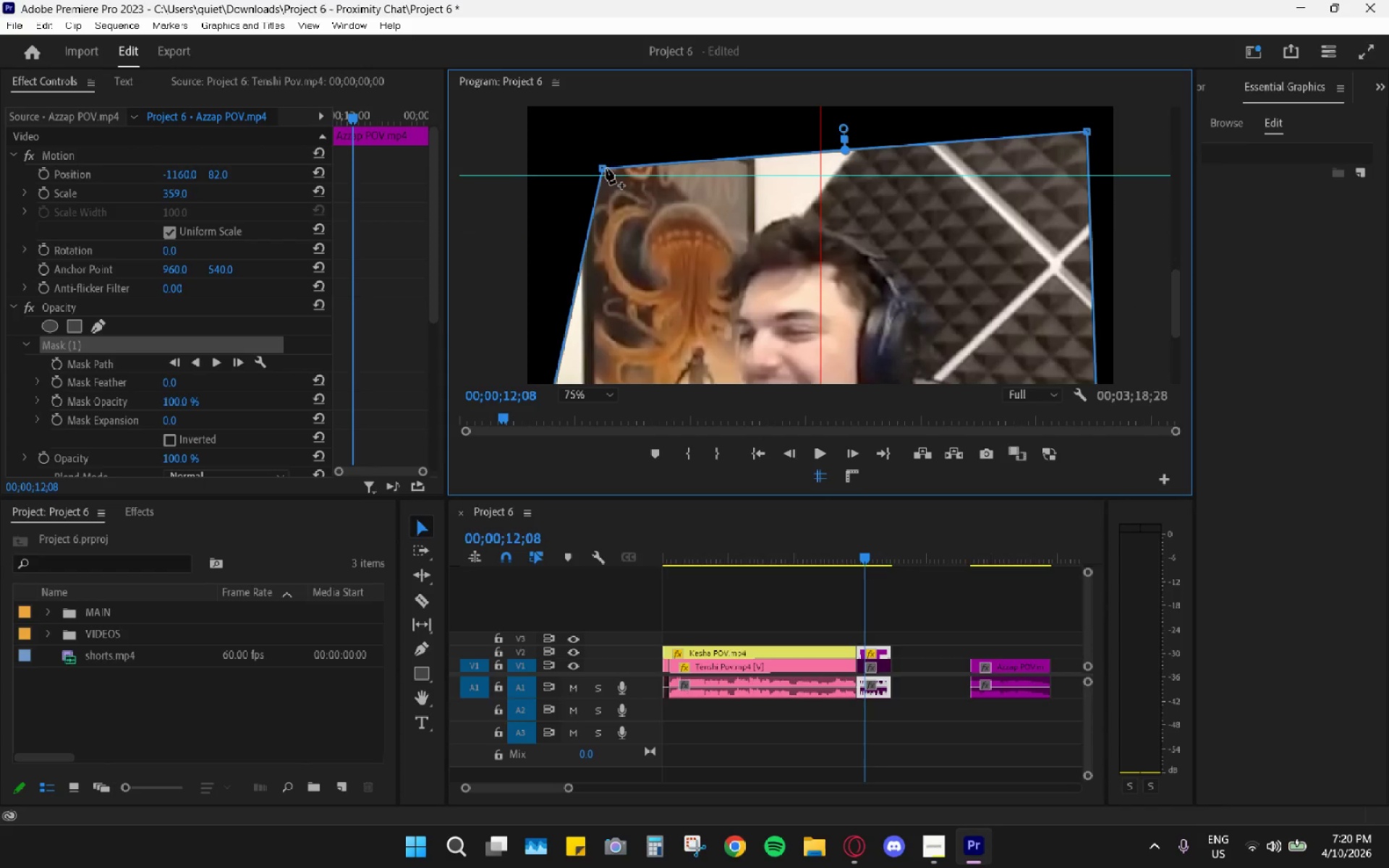 
left_click_drag(start_coordinate=[604, 166], to_coordinate=[527, 174])
 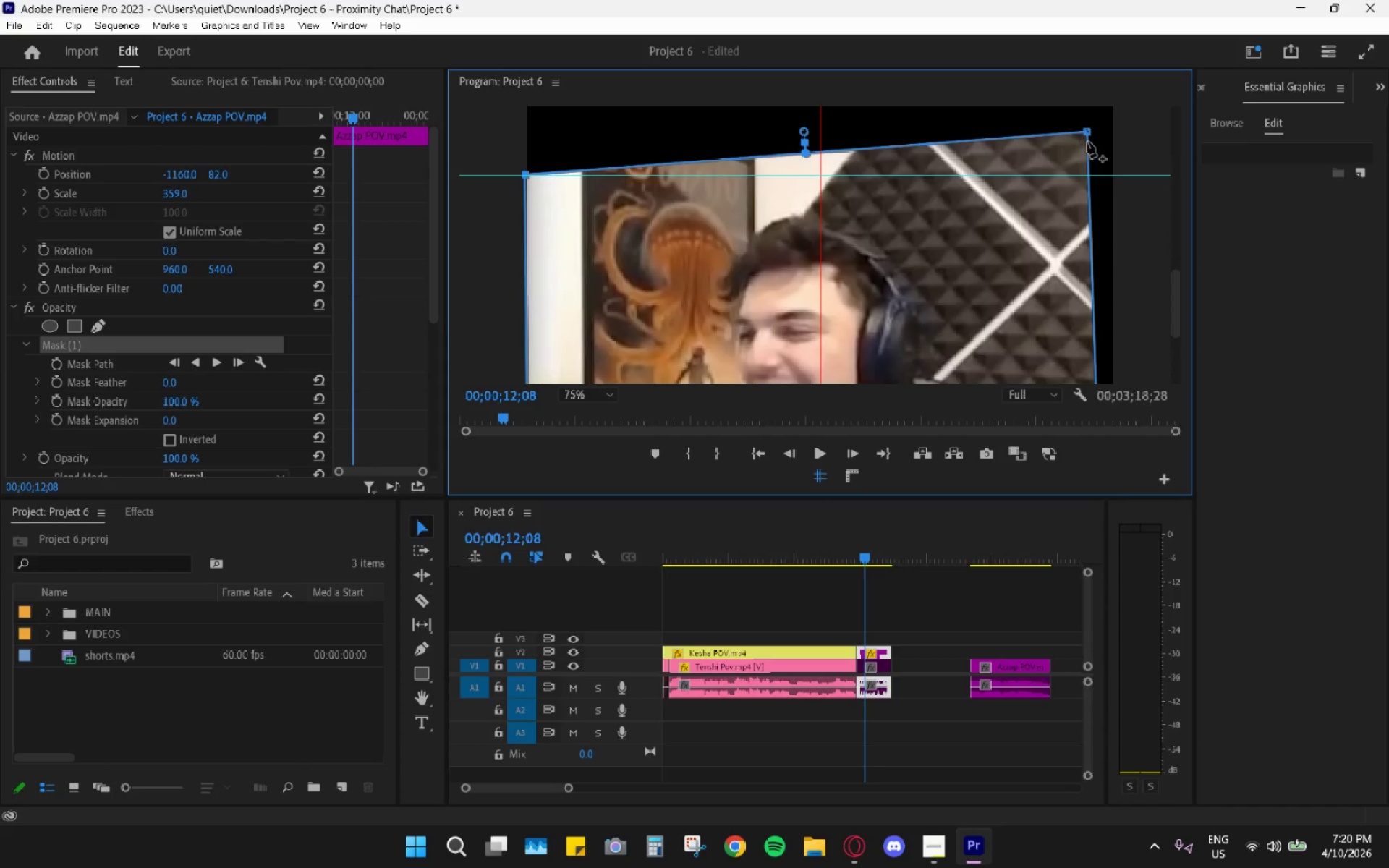 
left_click_drag(start_coordinate=[1087, 133], to_coordinate=[1118, 177])
 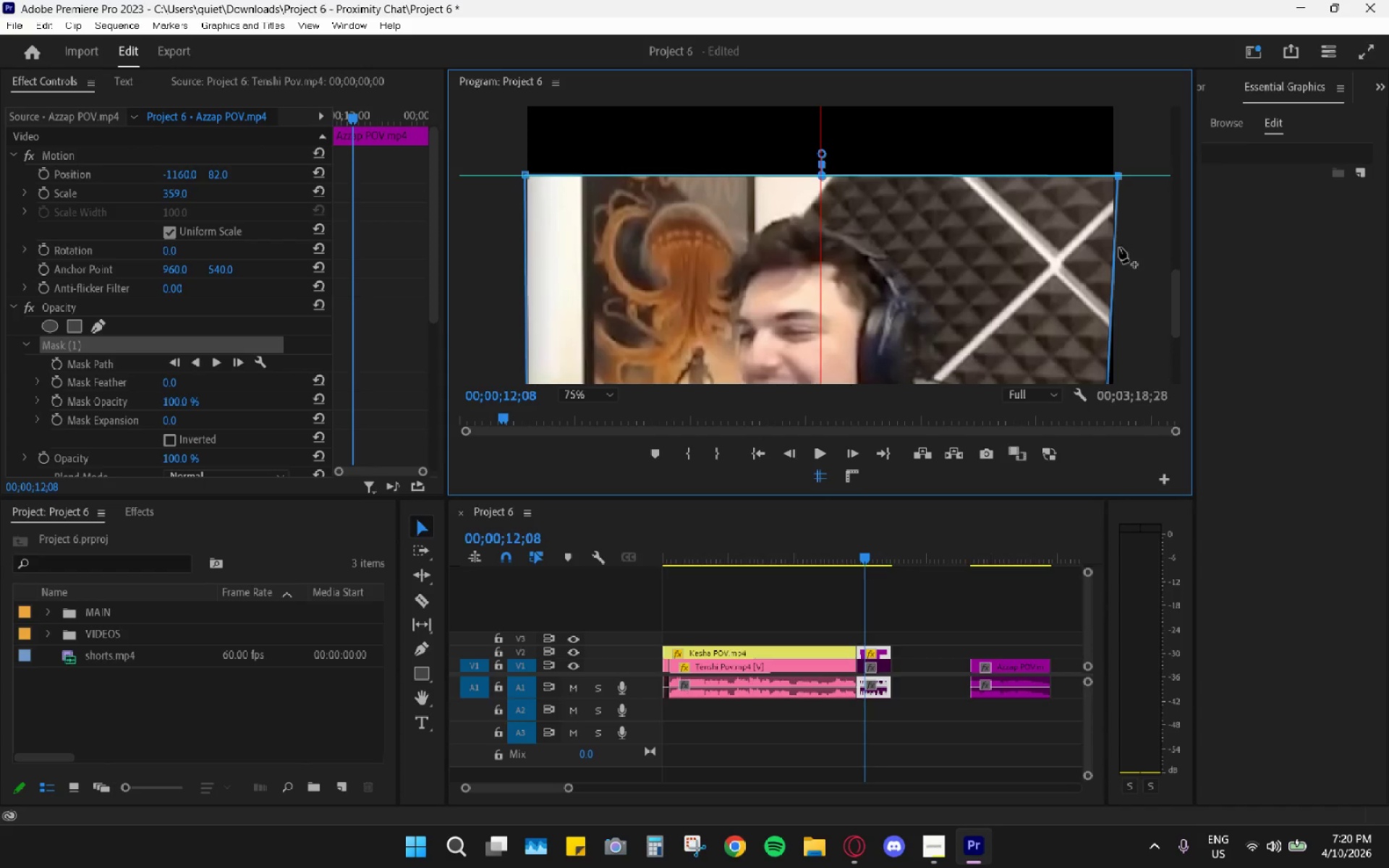 
scroll: coordinate [1130, 224], scroll_direction: down, amount: 2.0
 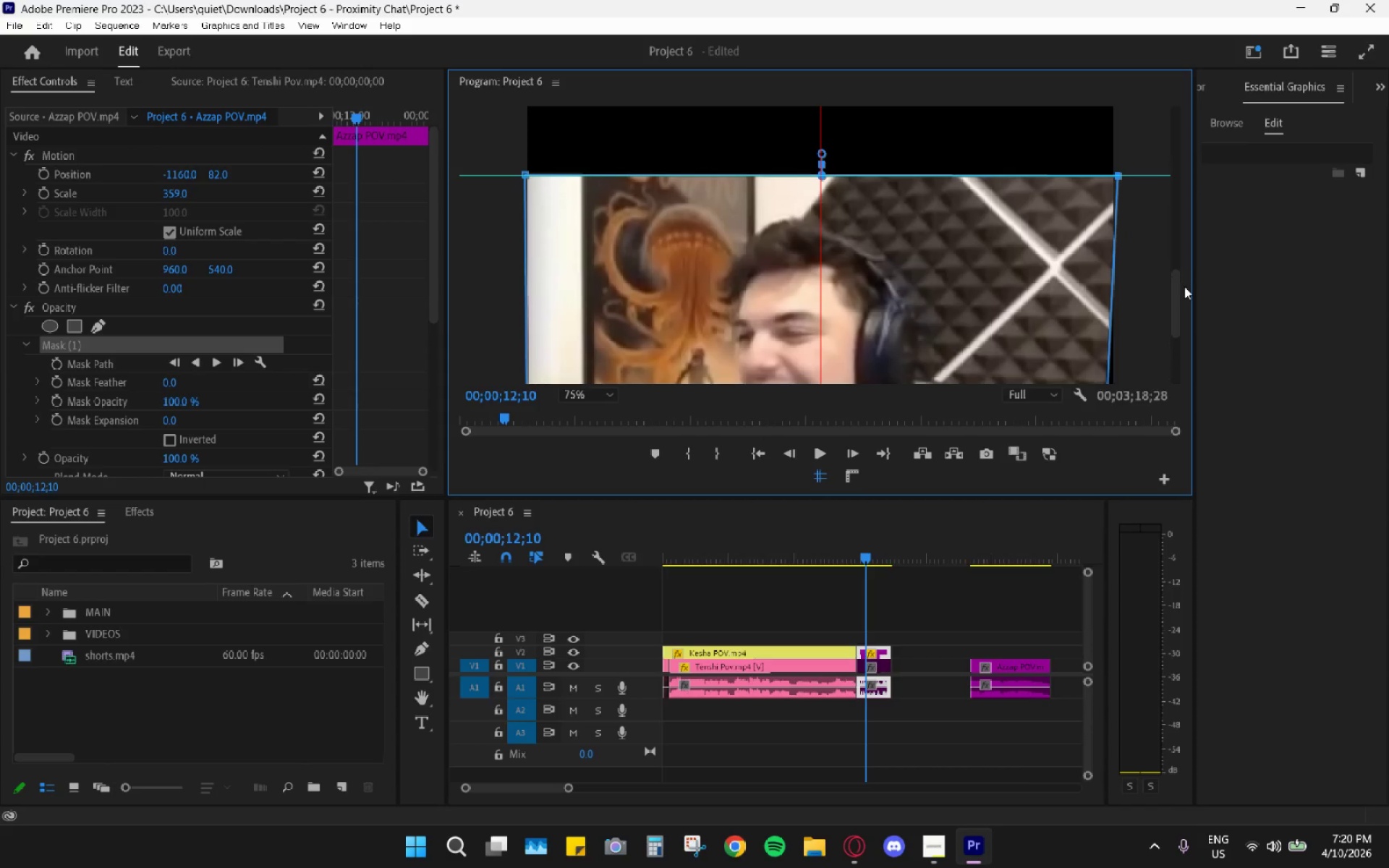 
left_click_drag(start_coordinate=[1178, 297], to_coordinate=[1176, 367])
 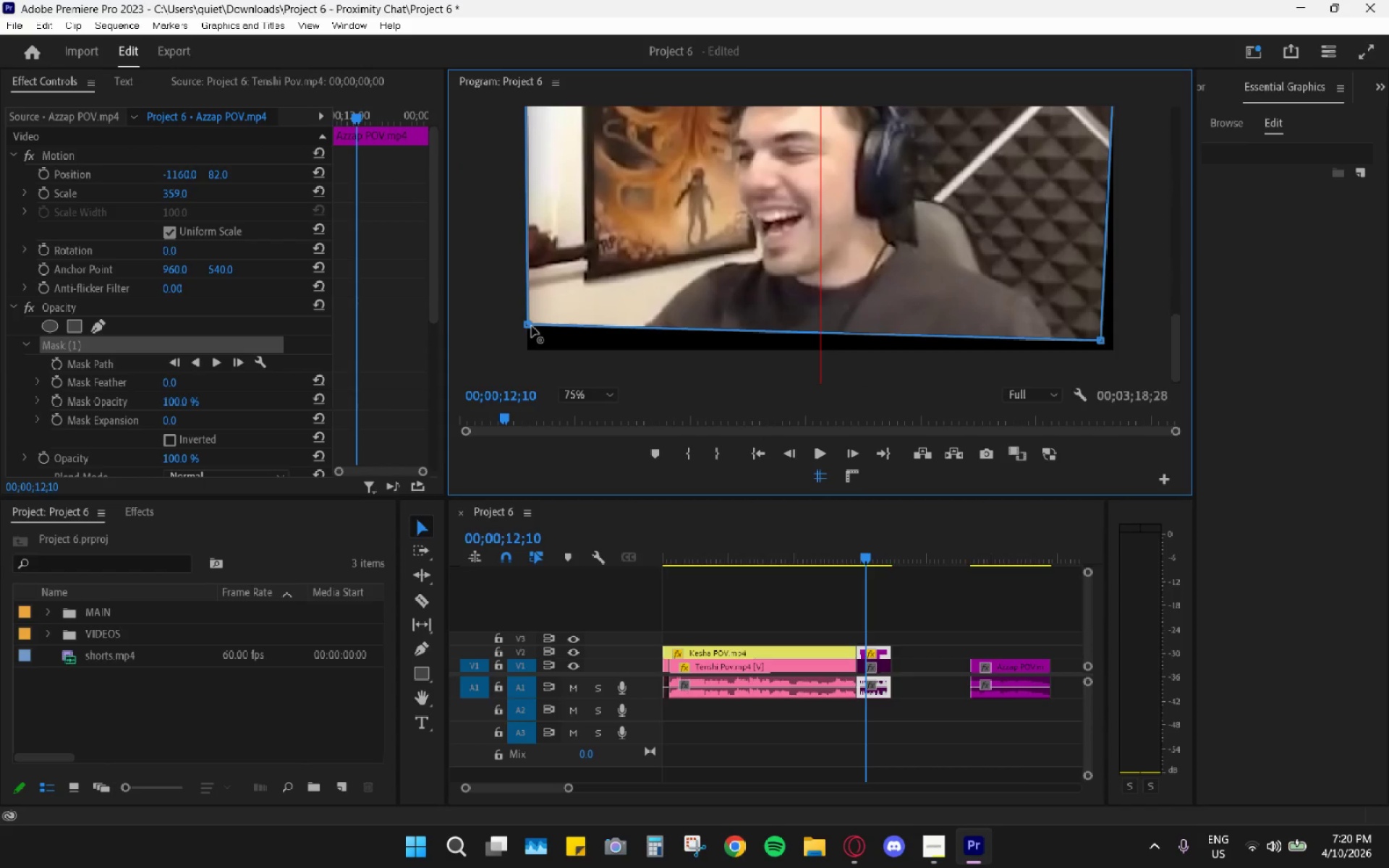 
left_click_drag(start_coordinate=[530, 331], to_coordinate=[529, 336])
 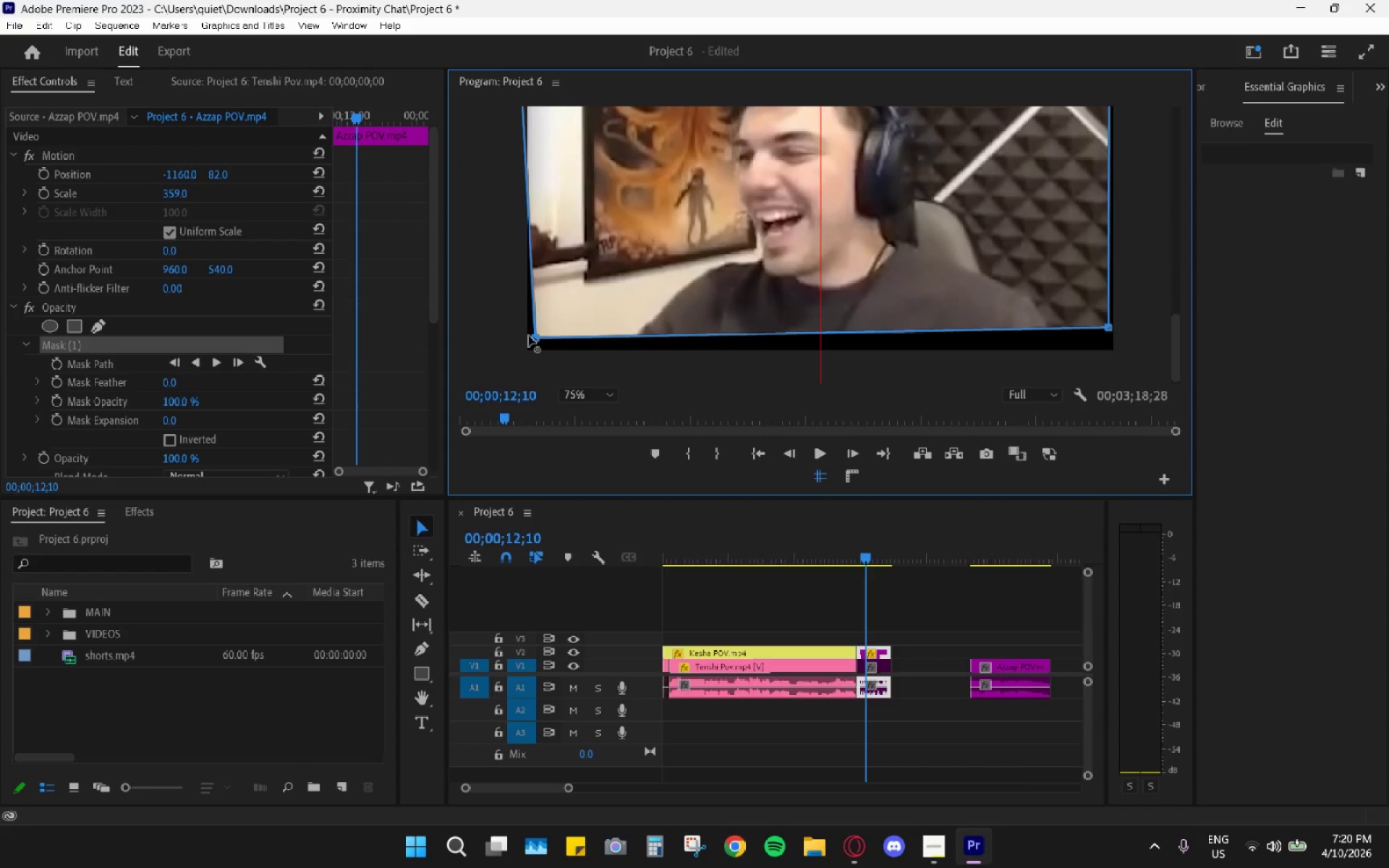 
key(Control+Z)
 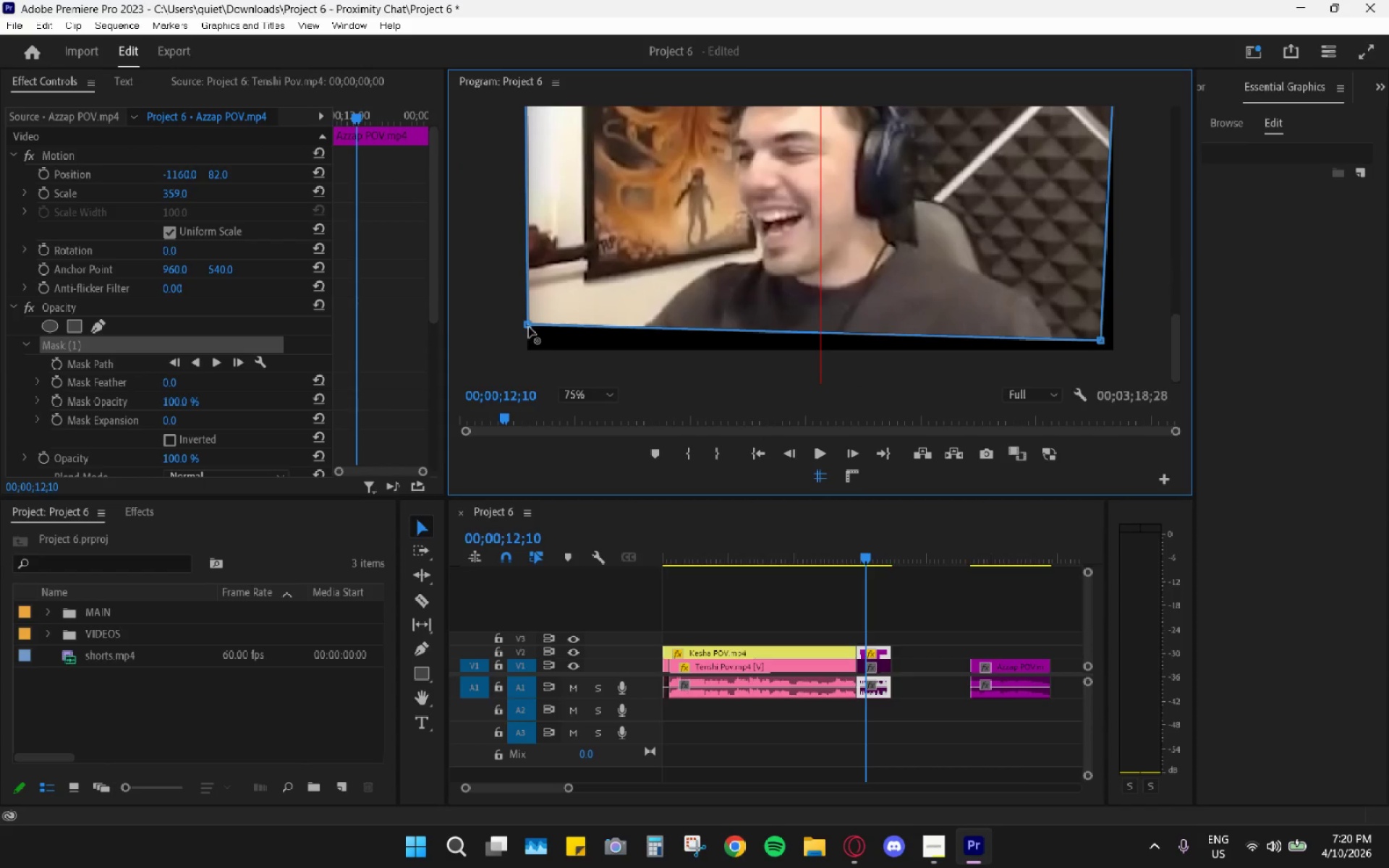 
left_click_drag(start_coordinate=[527, 330], to_coordinate=[527, 335])
 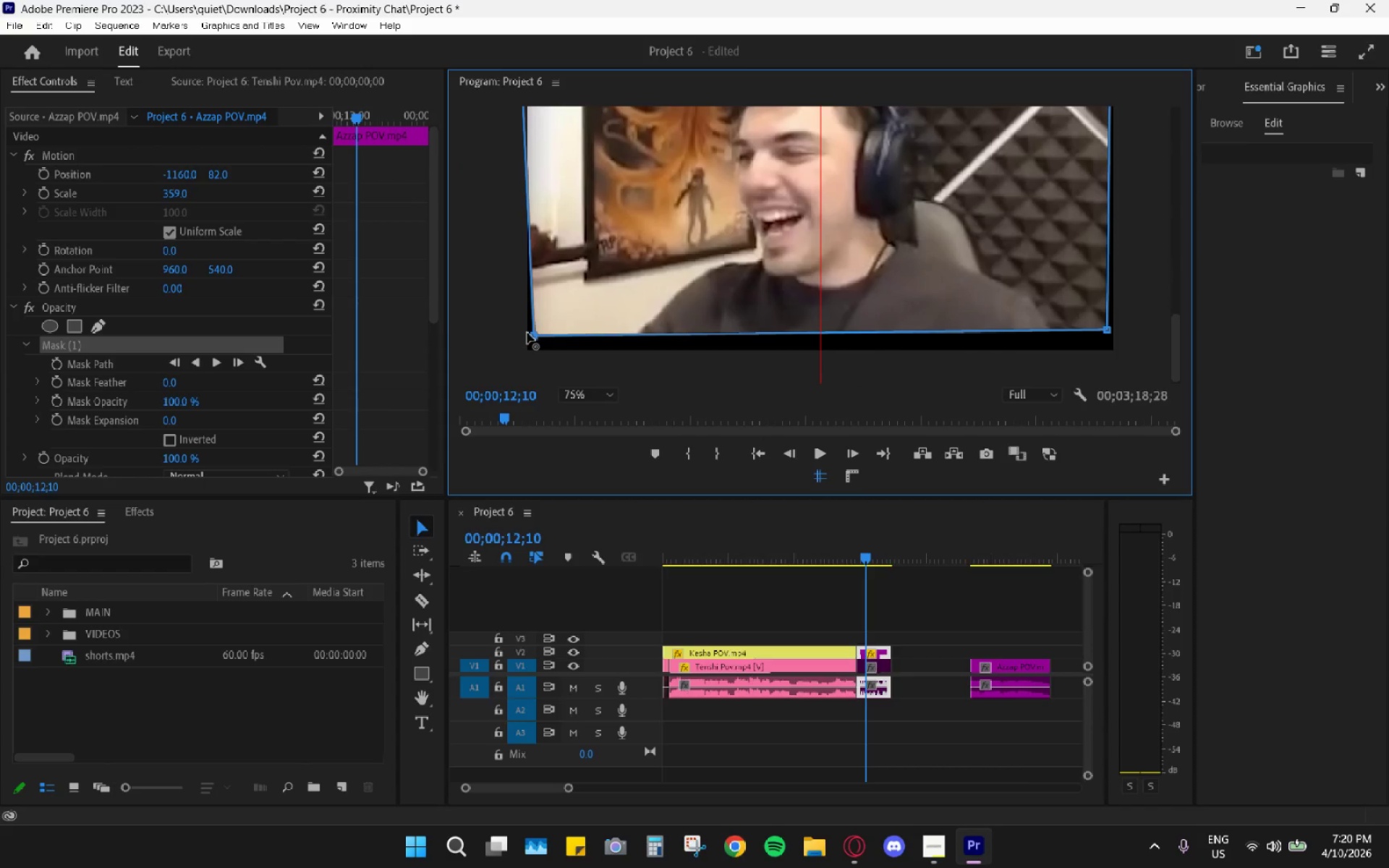 
key(Control+ControlLeft)
 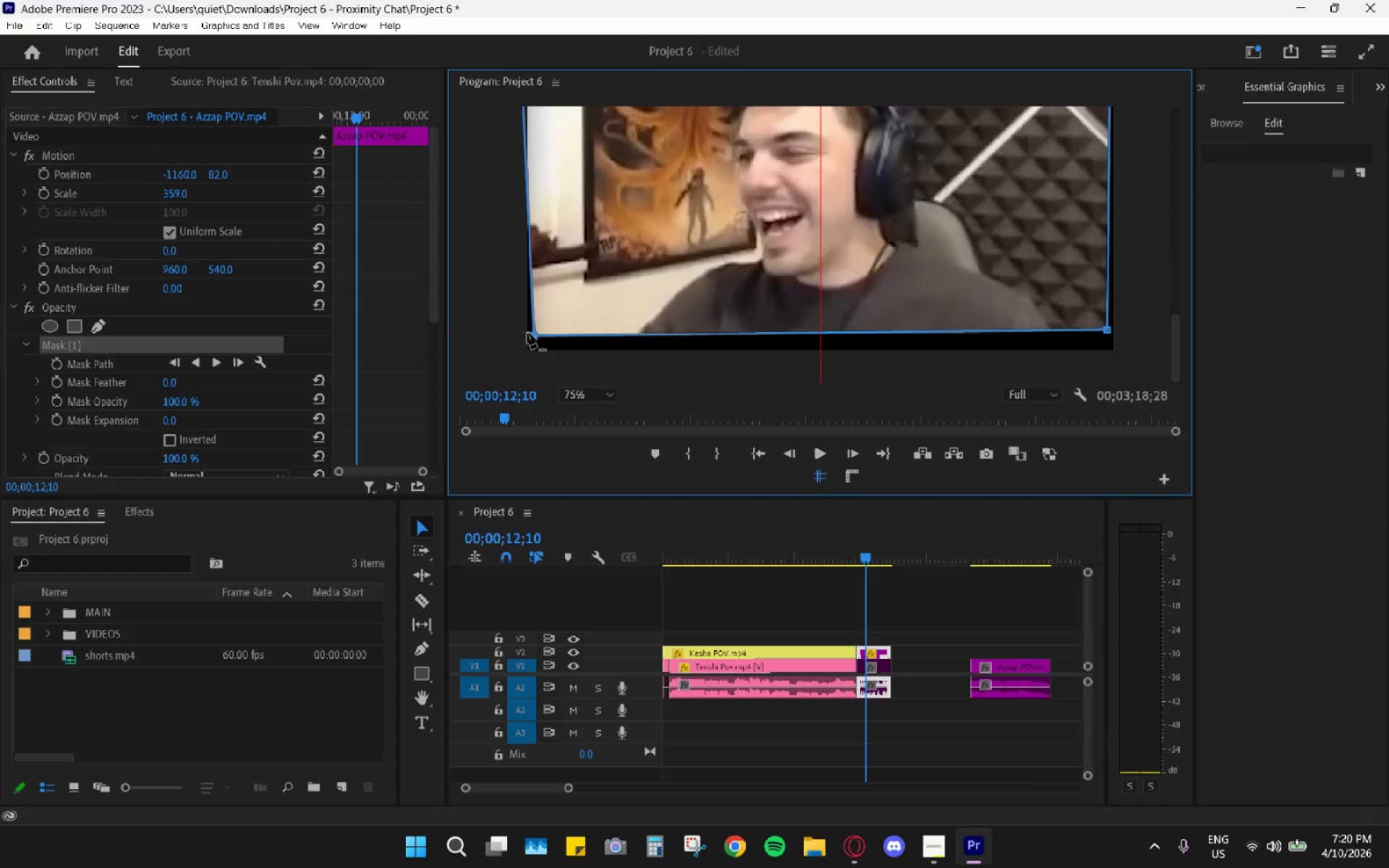 
key(Control+Z)
 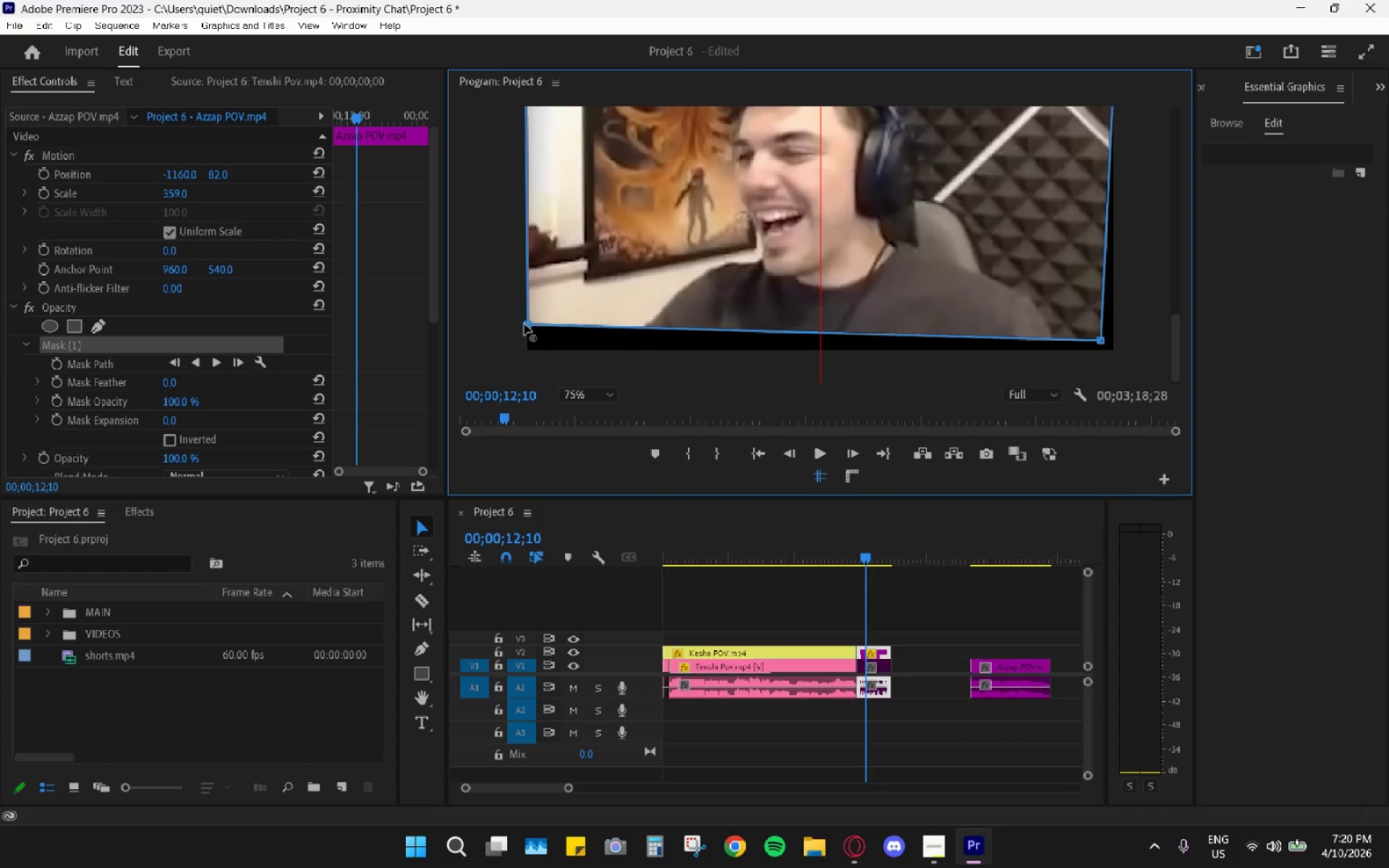 
left_click_drag(start_coordinate=[525, 328], to_coordinate=[522, 357])
 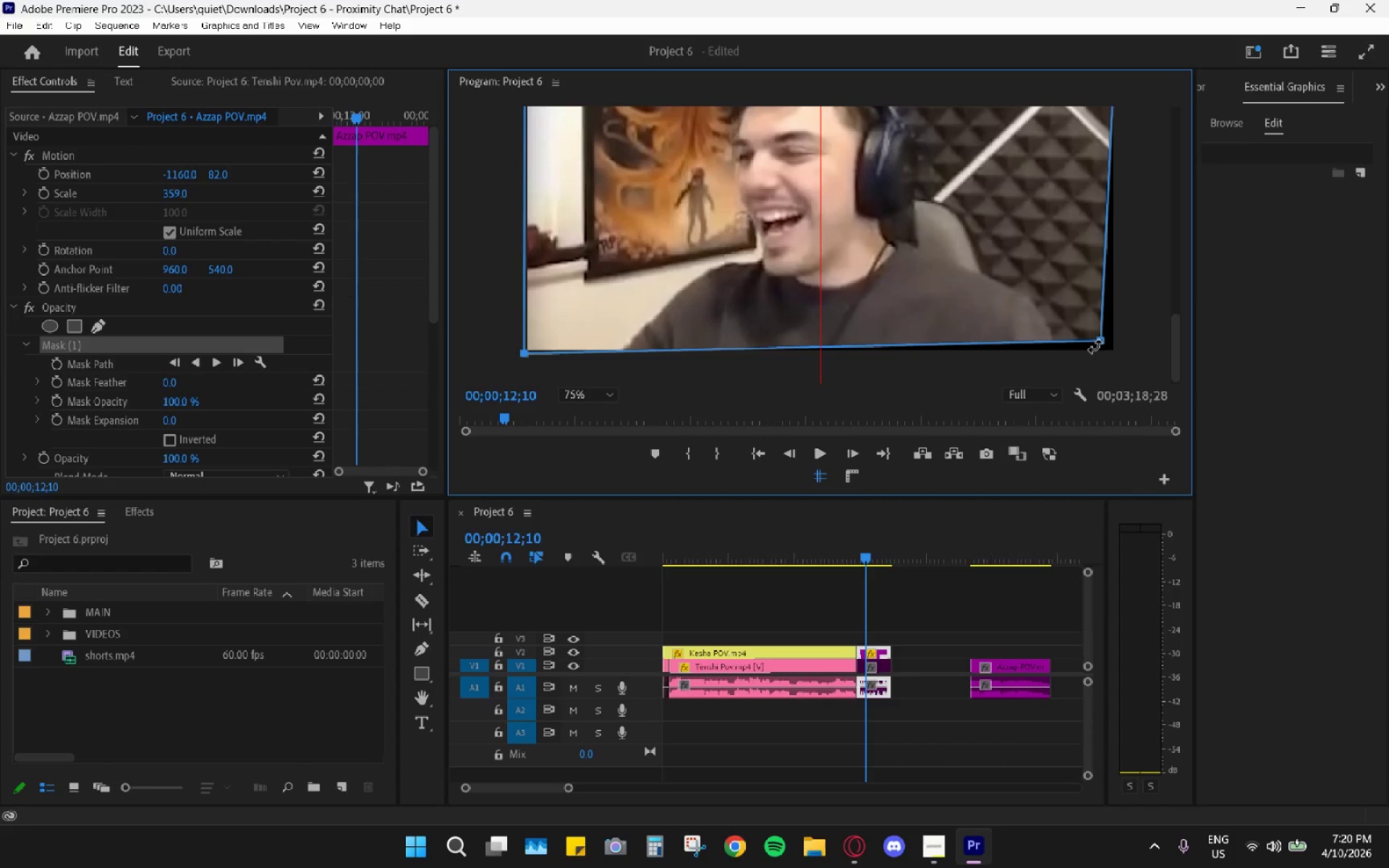 
left_click_drag(start_coordinate=[1099, 343], to_coordinate=[1116, 356])
 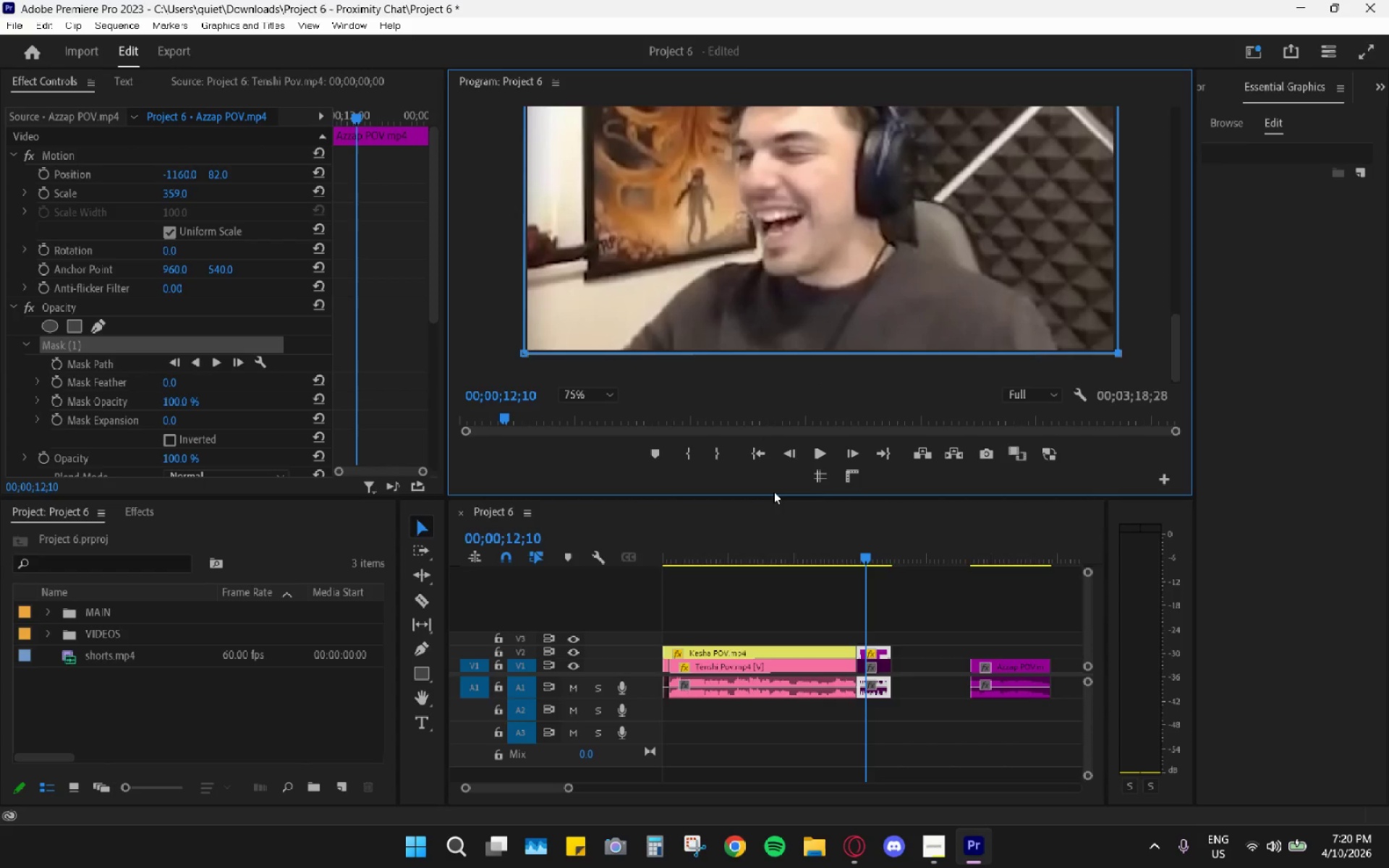 
left_click_drag(start_coordinate=[694, 545], to_coordinate=[692, 555])
 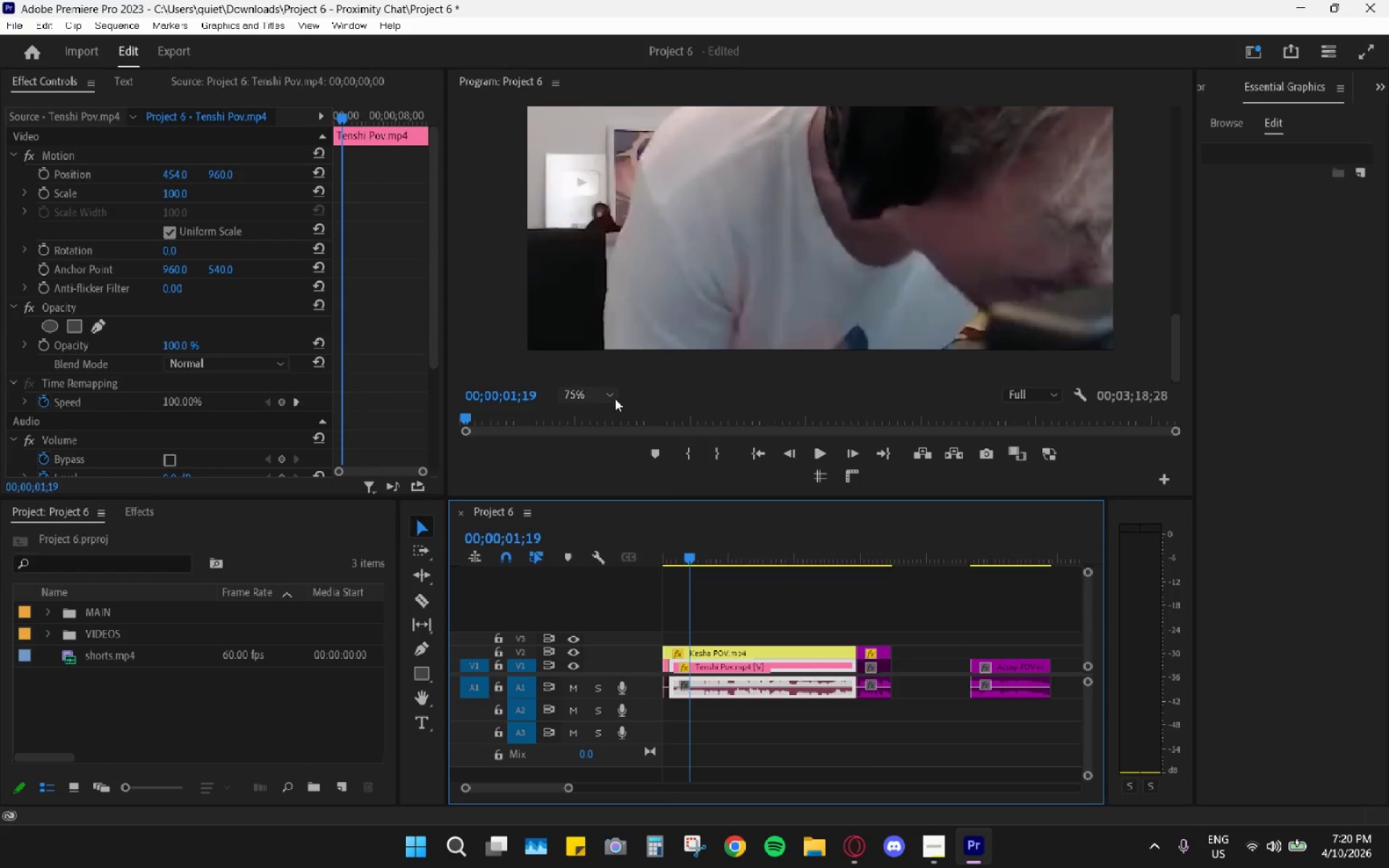 
double_click([603, 411])
 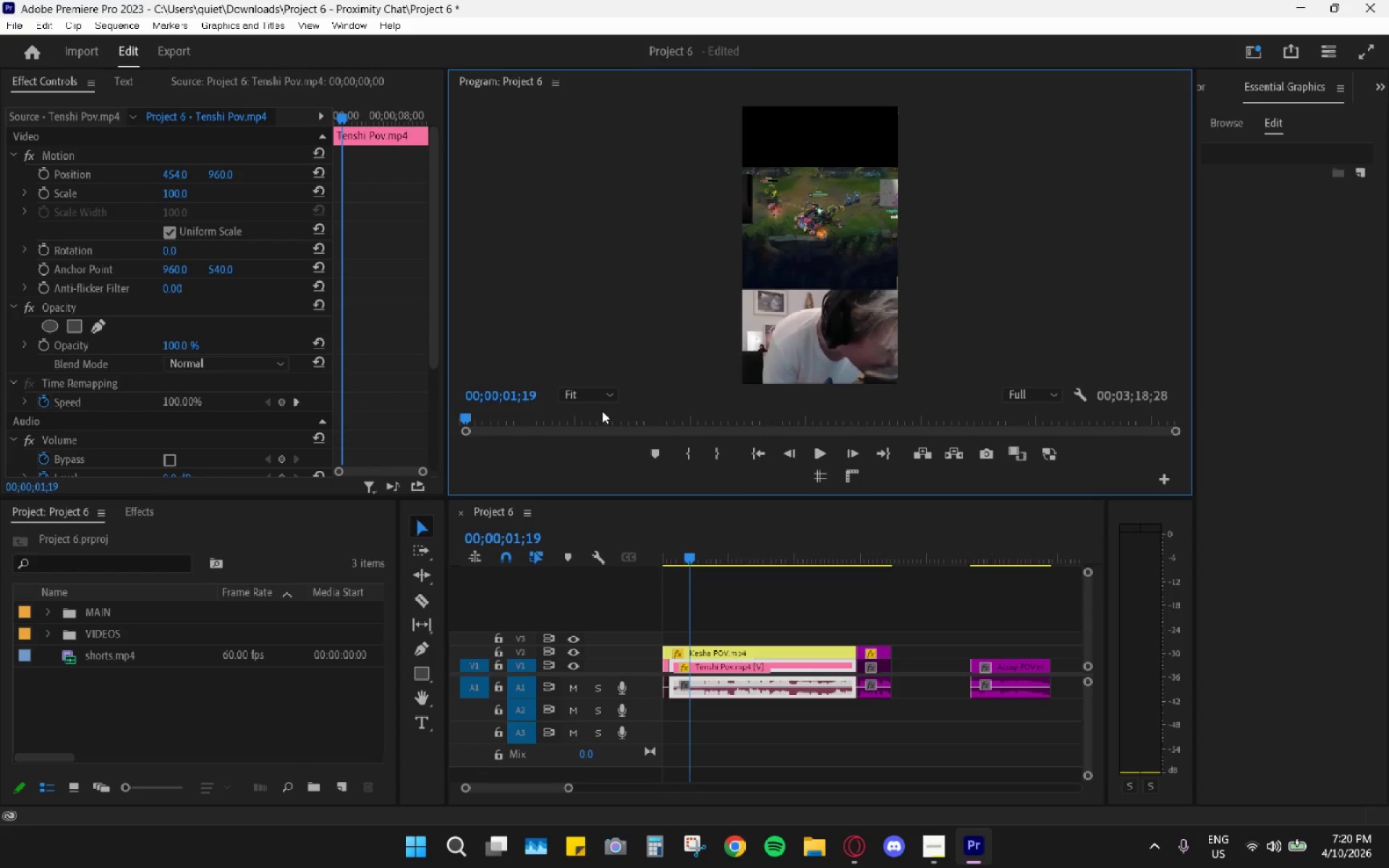 
key(Space)
 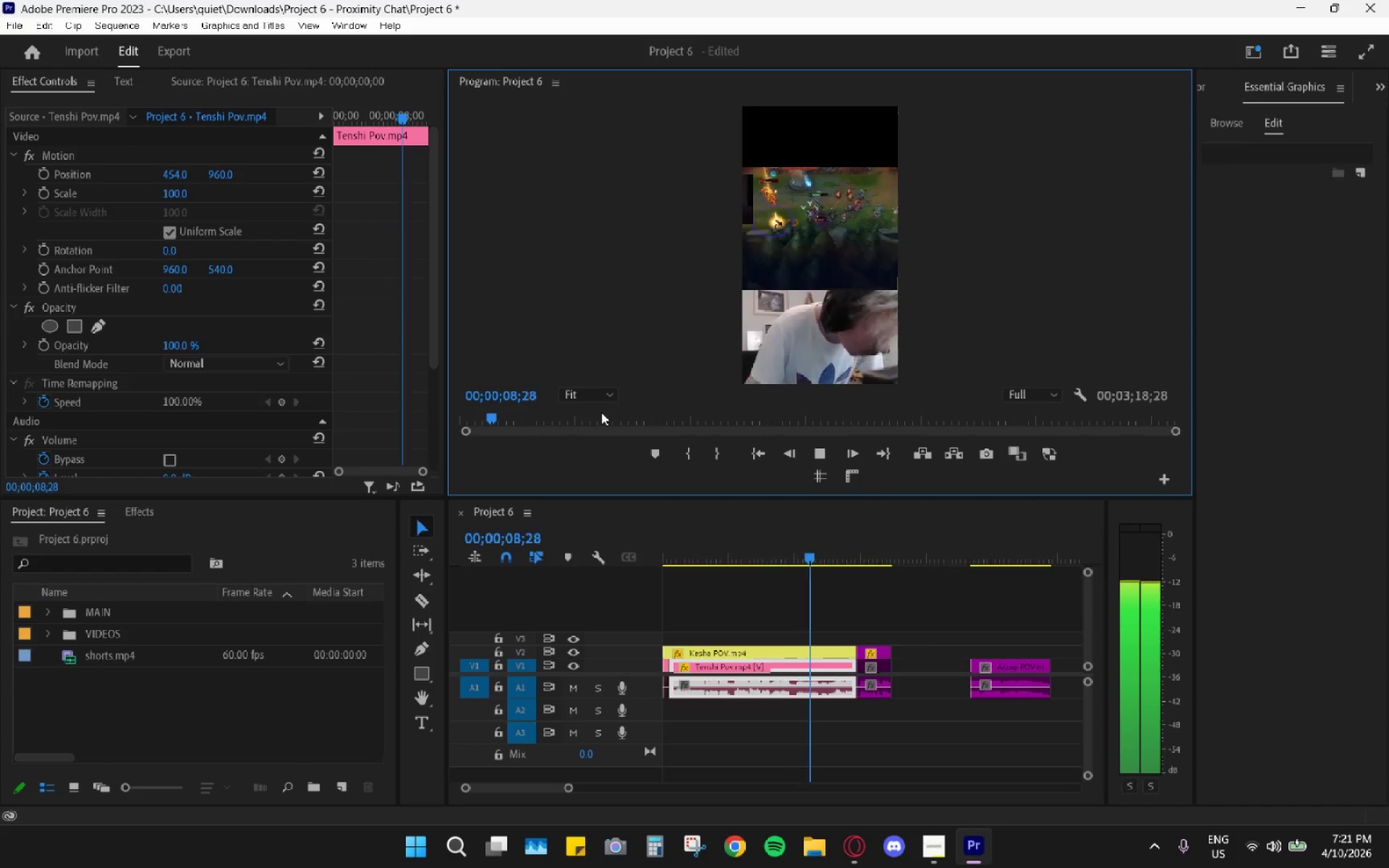 
wait(12.38)
 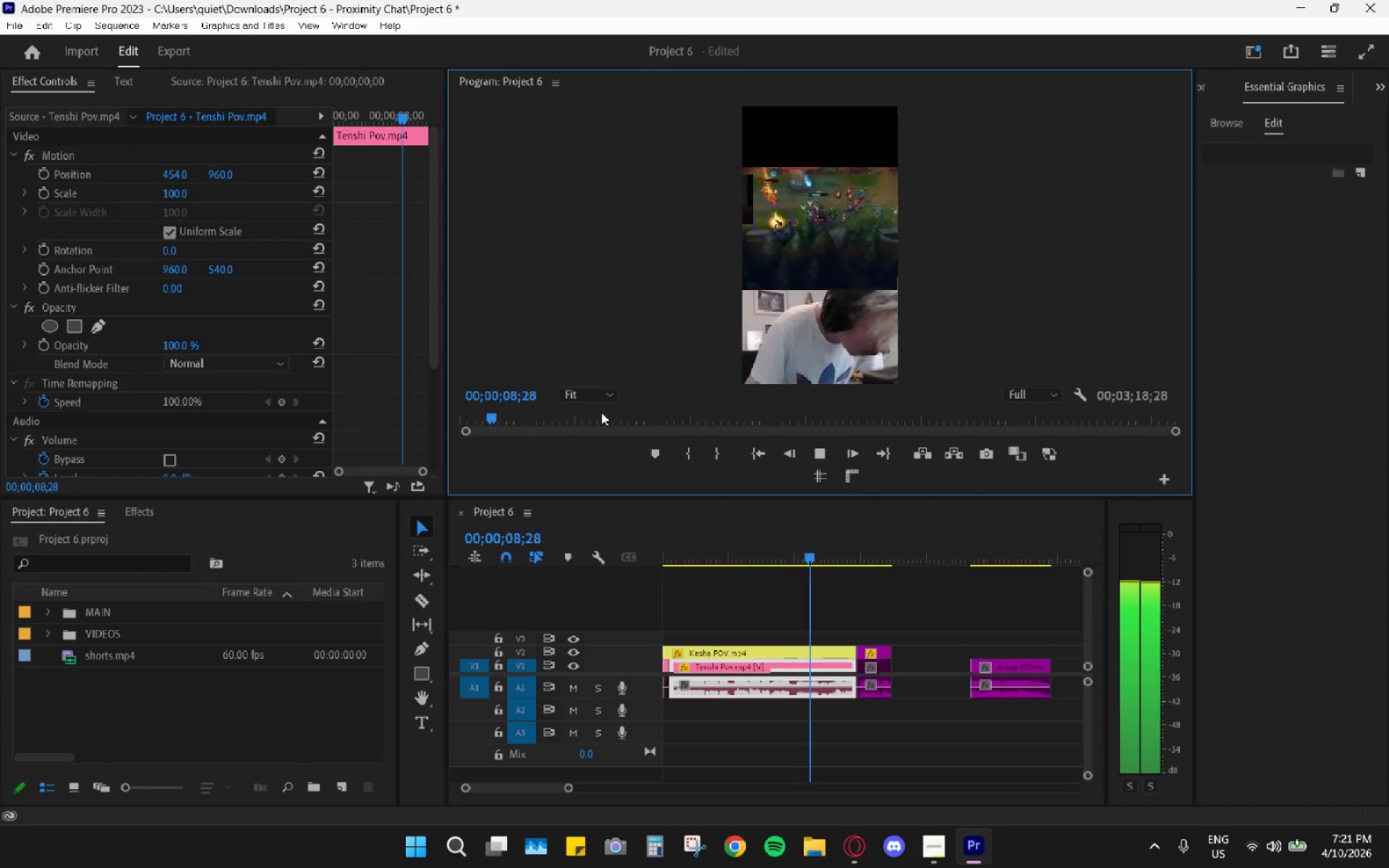 
key(Space)
 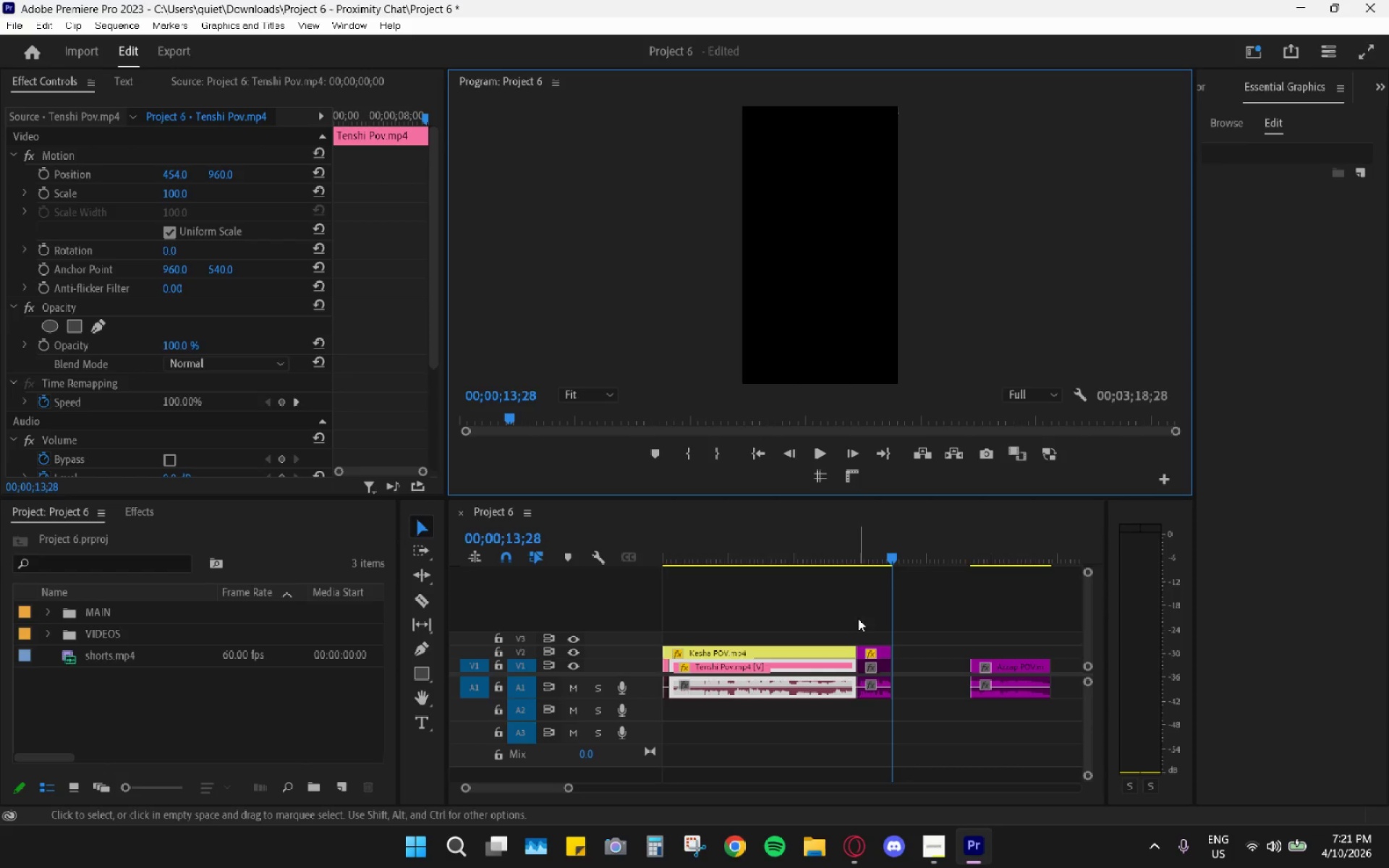 
wait(11.45)
 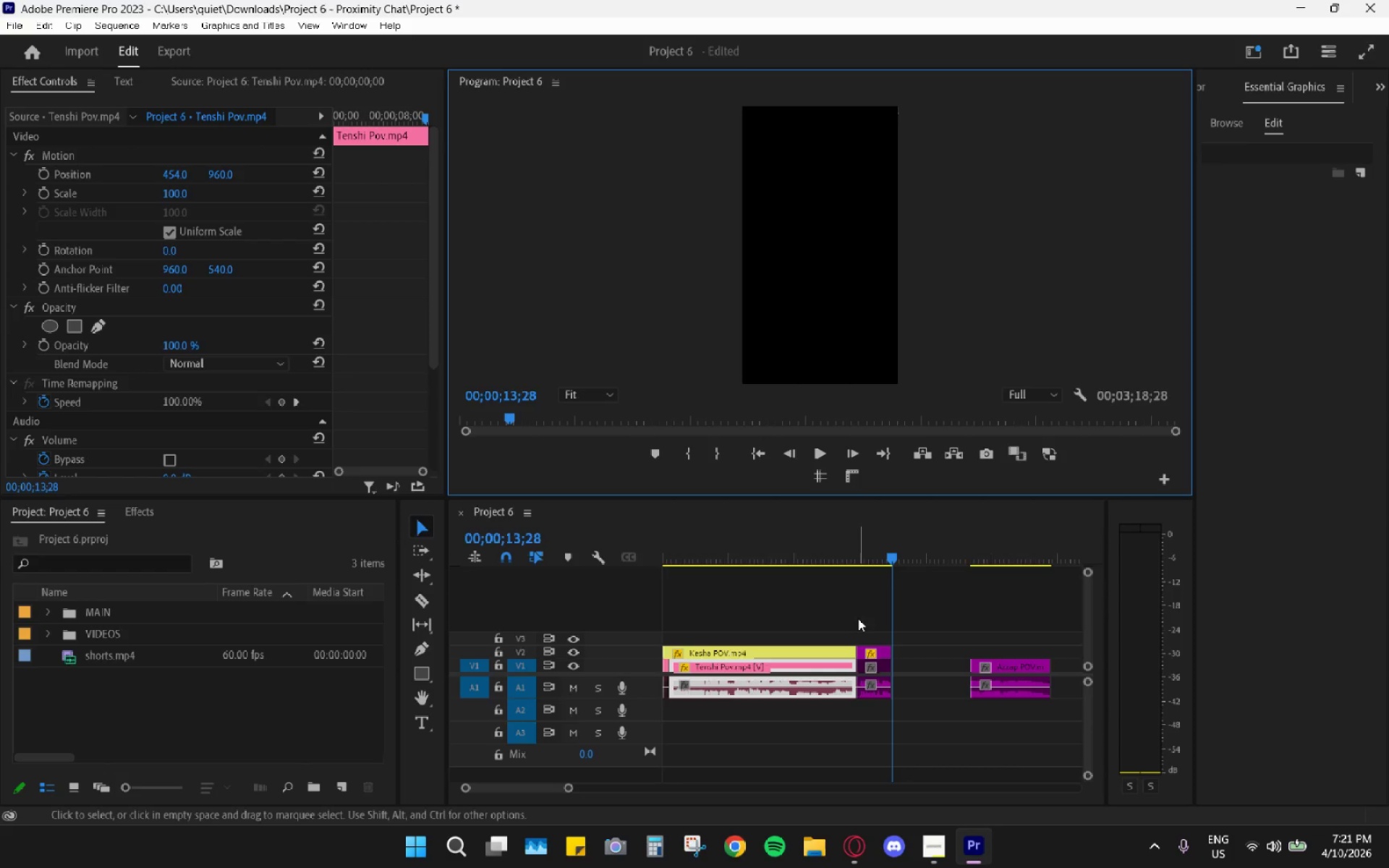 
left_click_drag(start_coordinate=[176, 200], to_coordinate=[156, 203])
 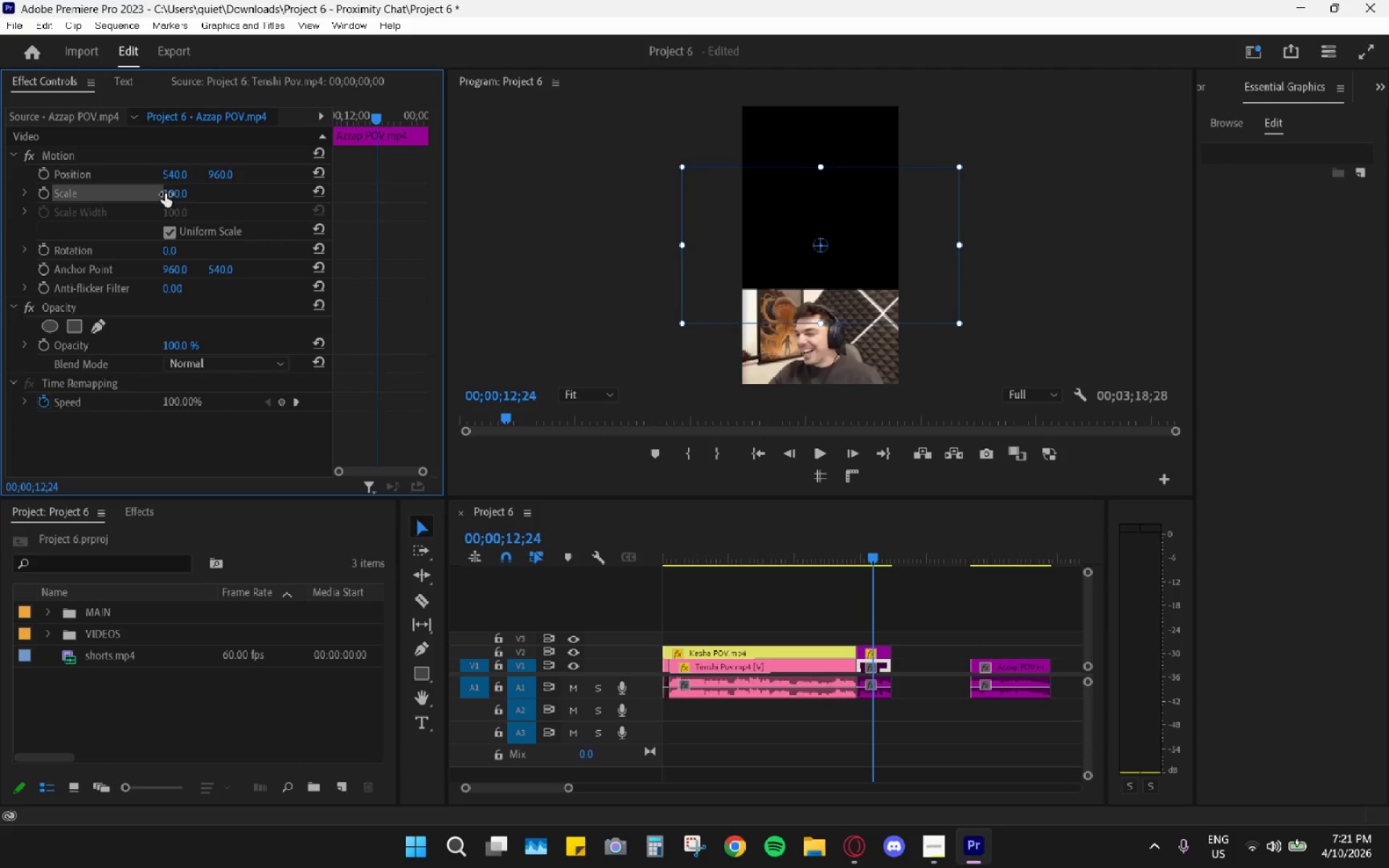 
left_click_drag(start_coordinate=[165, 194], to_coordinate=[150, 195])
 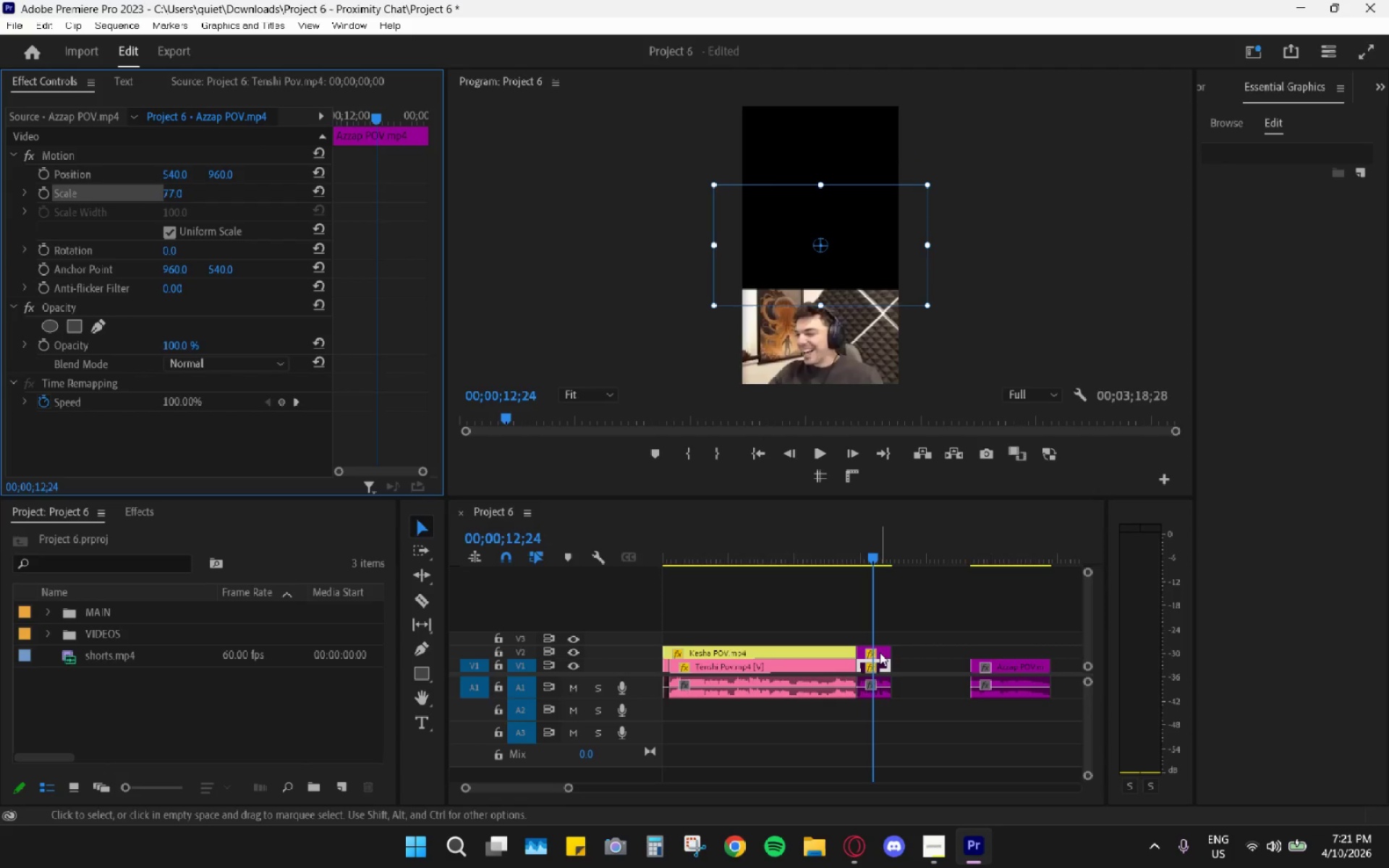 
key(Shift+E)
 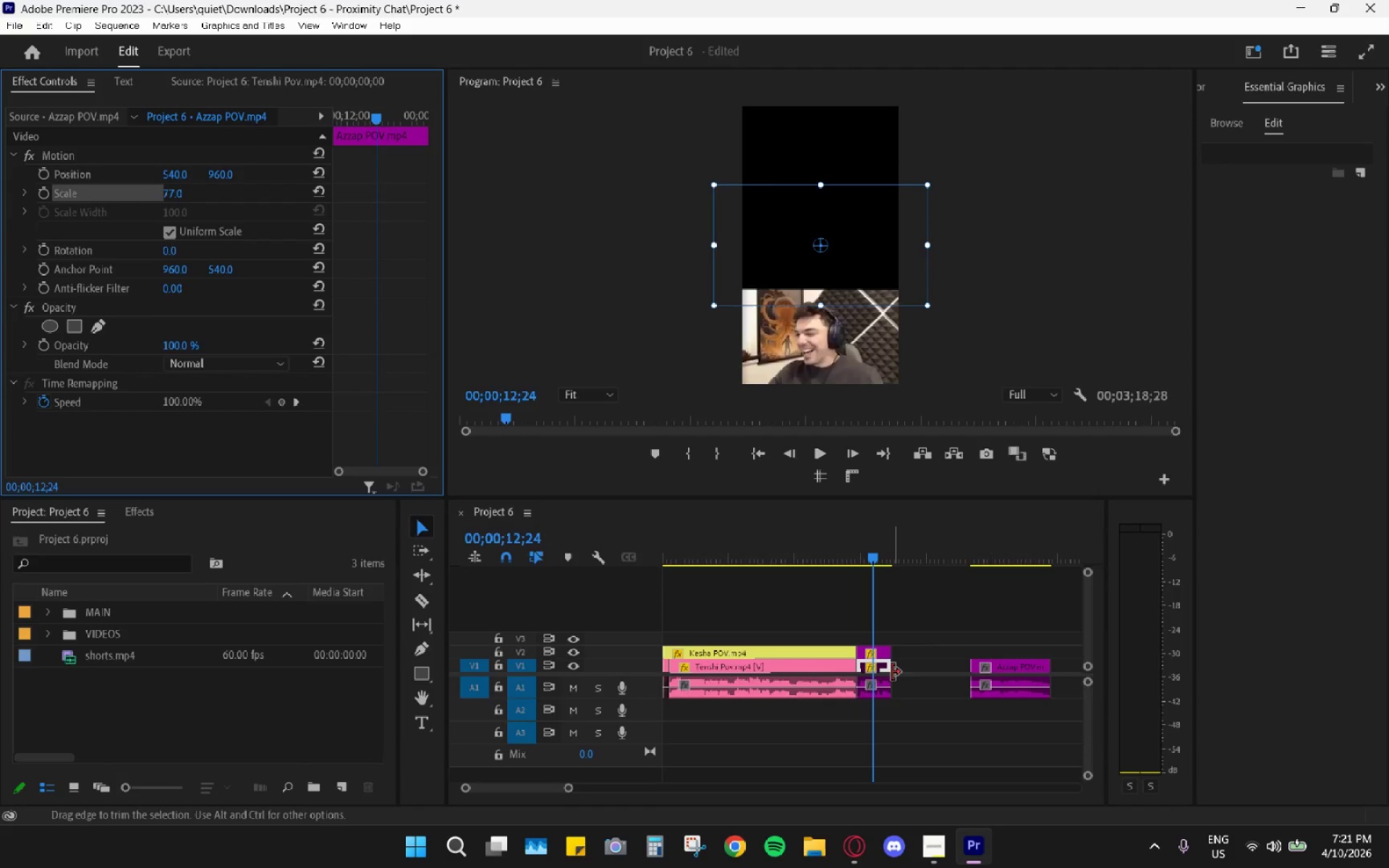 
type(EE)
 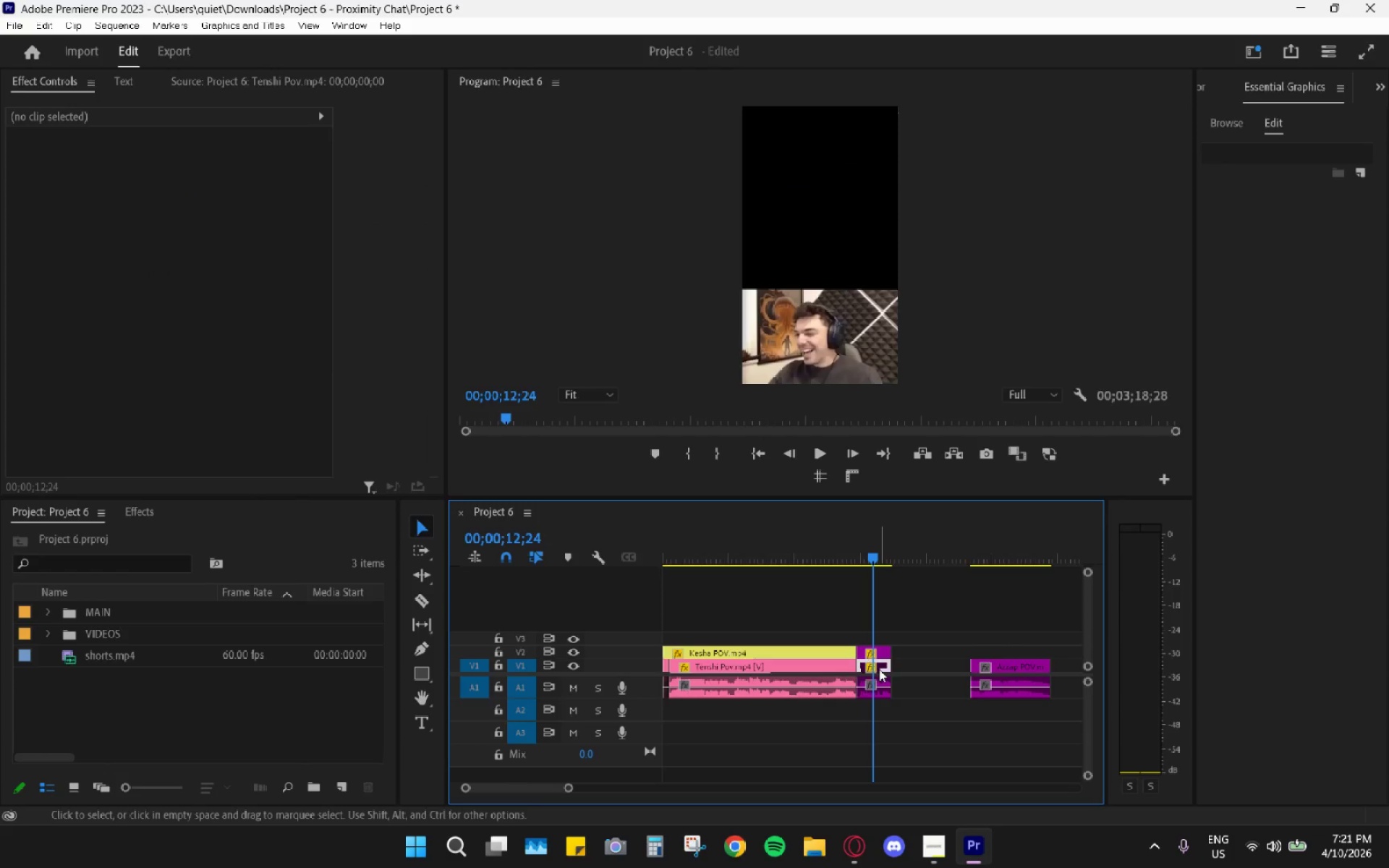 
 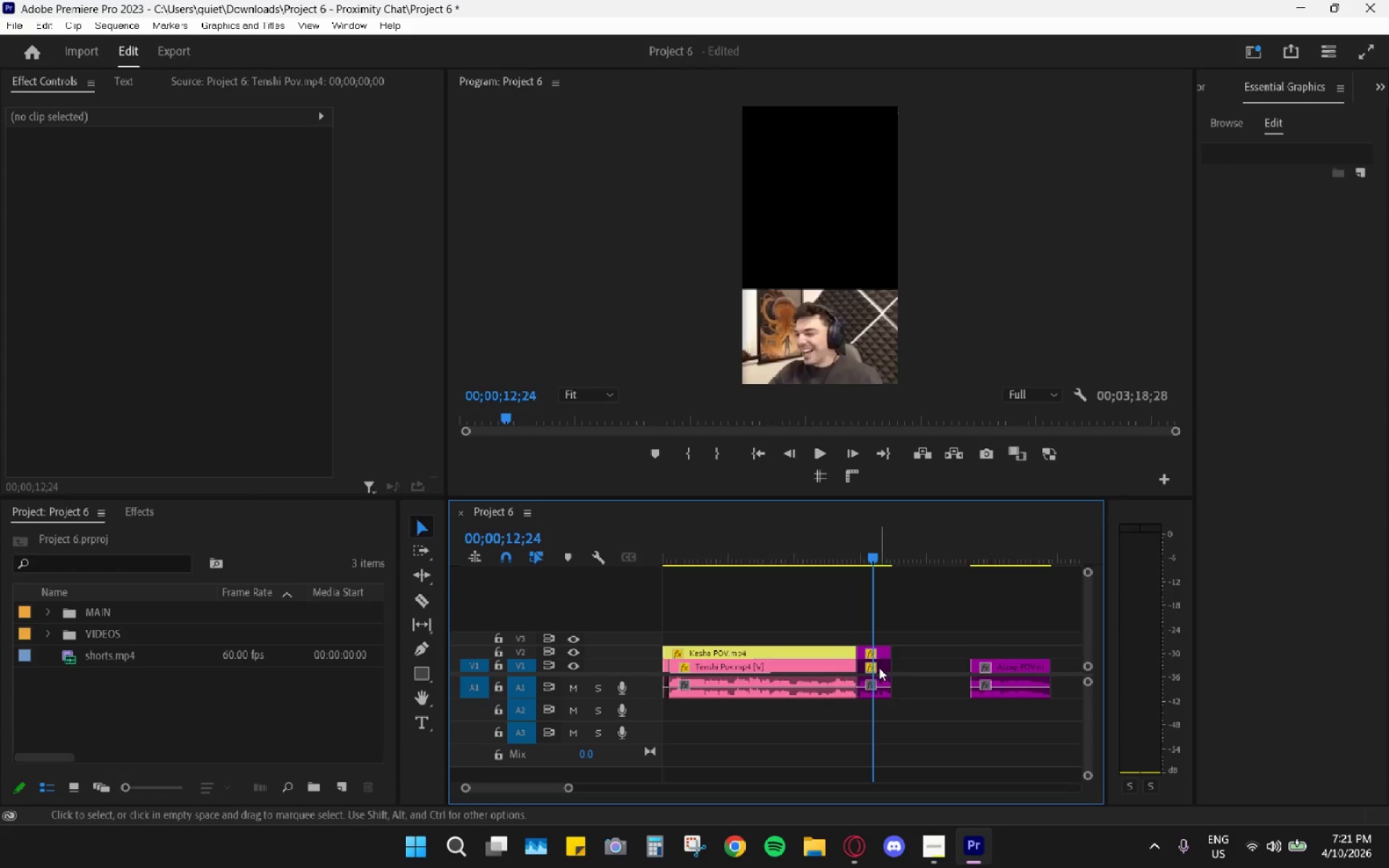 
left_click([879, 669])
 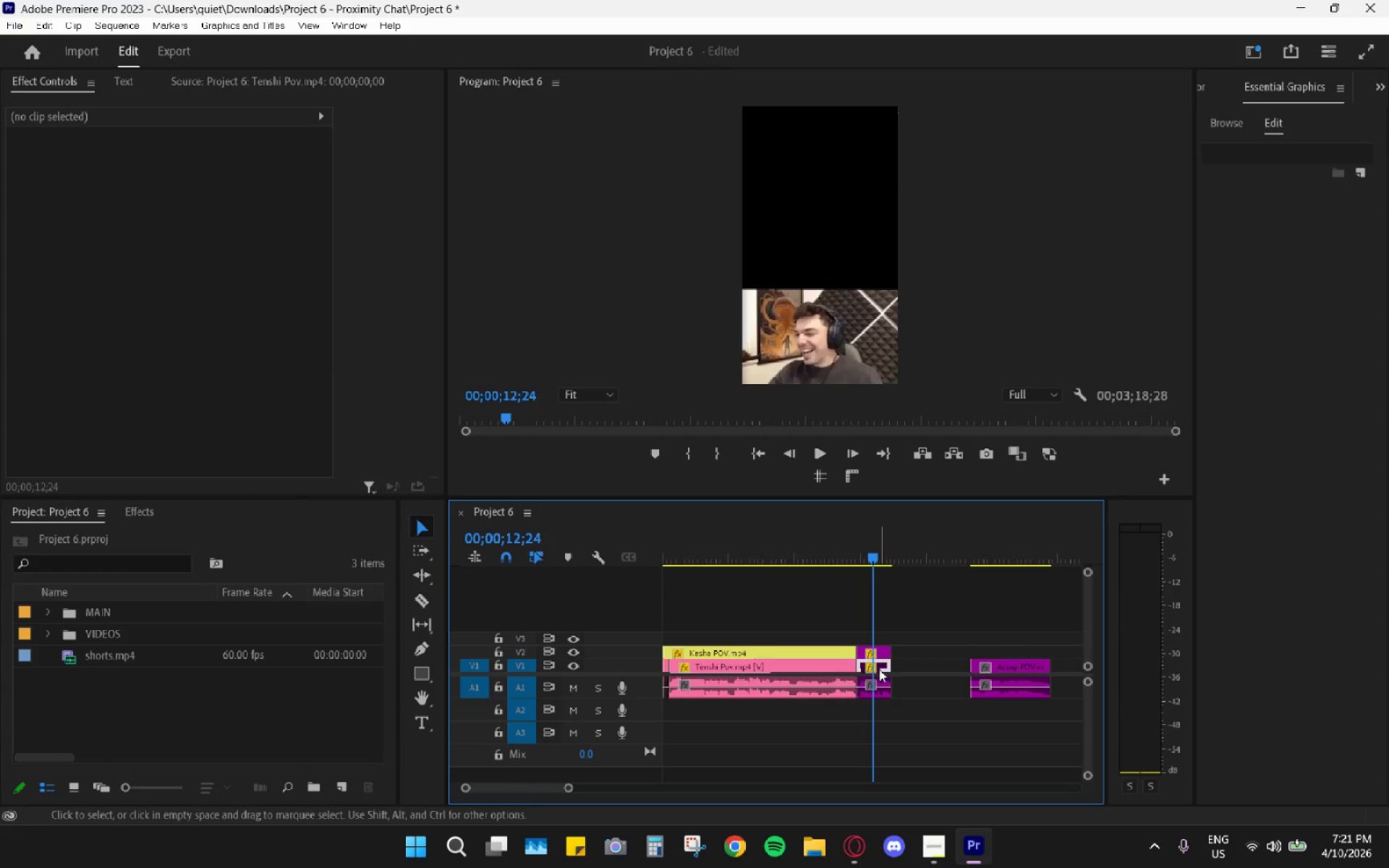 
key(Shift+E)
 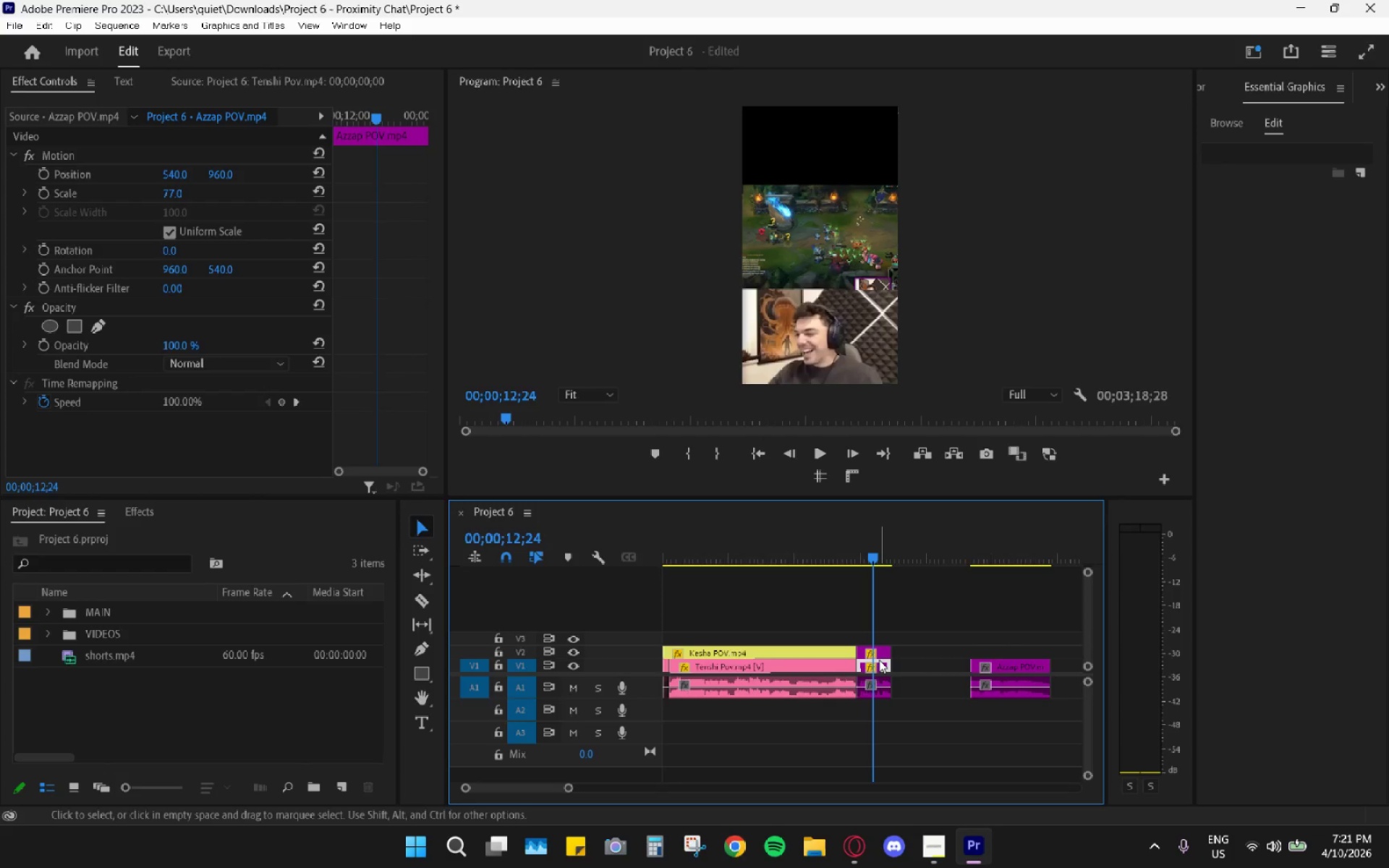 
left_click([882, 663])
 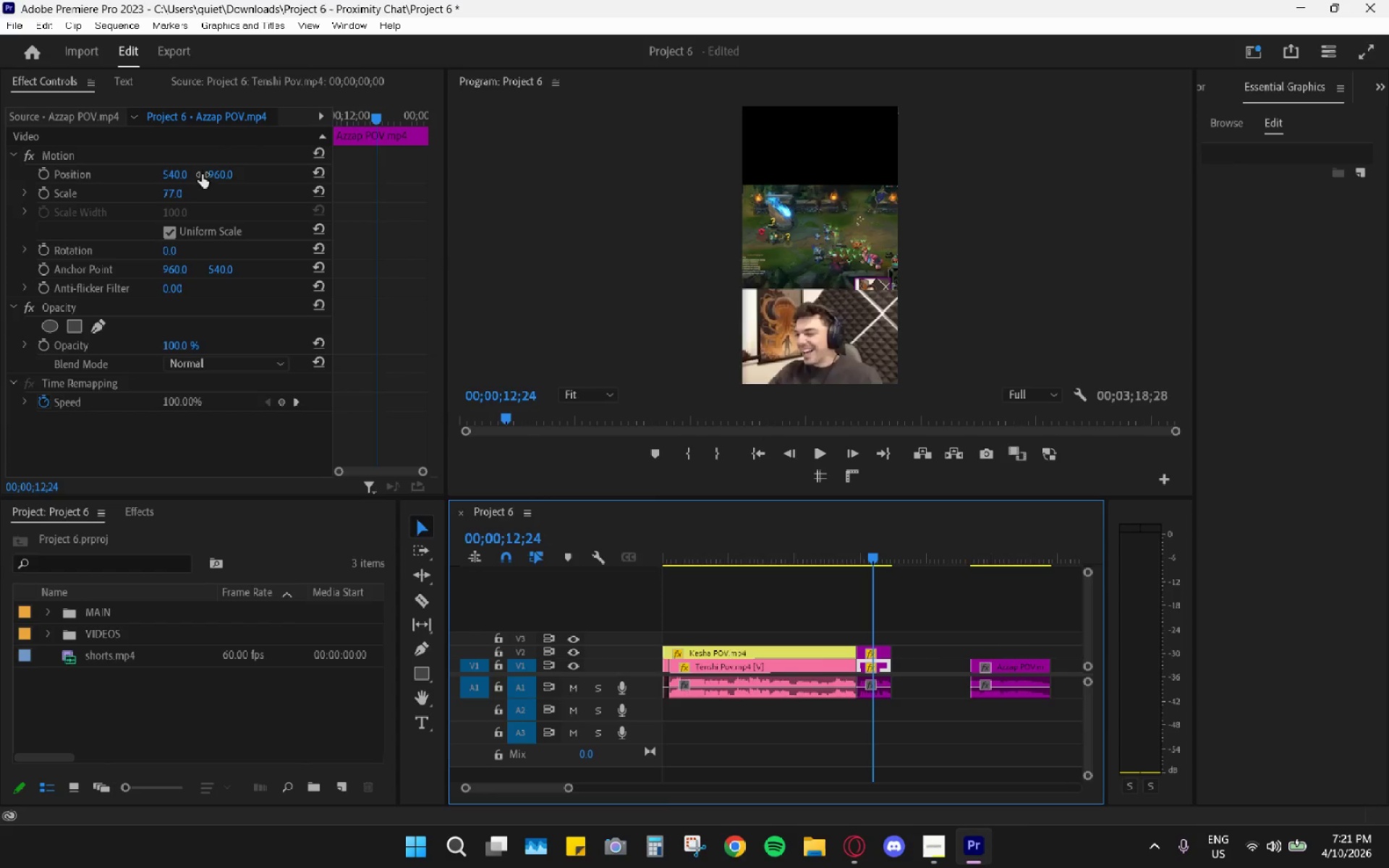 
left_click_drag(start_coordinate=[226, 171], to_coordinate=[262, 197])
 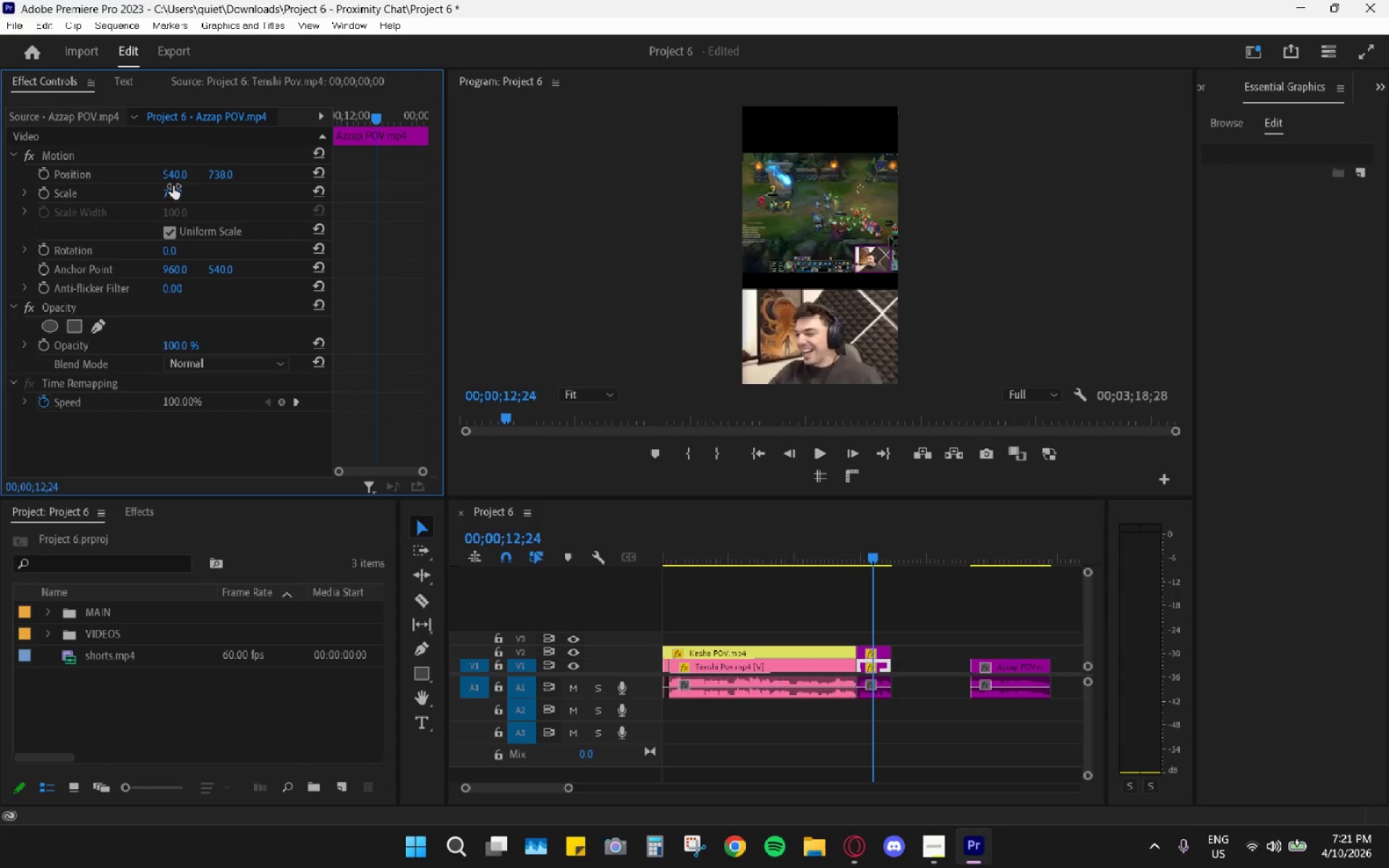 
left_click_drag(start_coordinate=[173, 192], to_coordinate=[259, 218])
 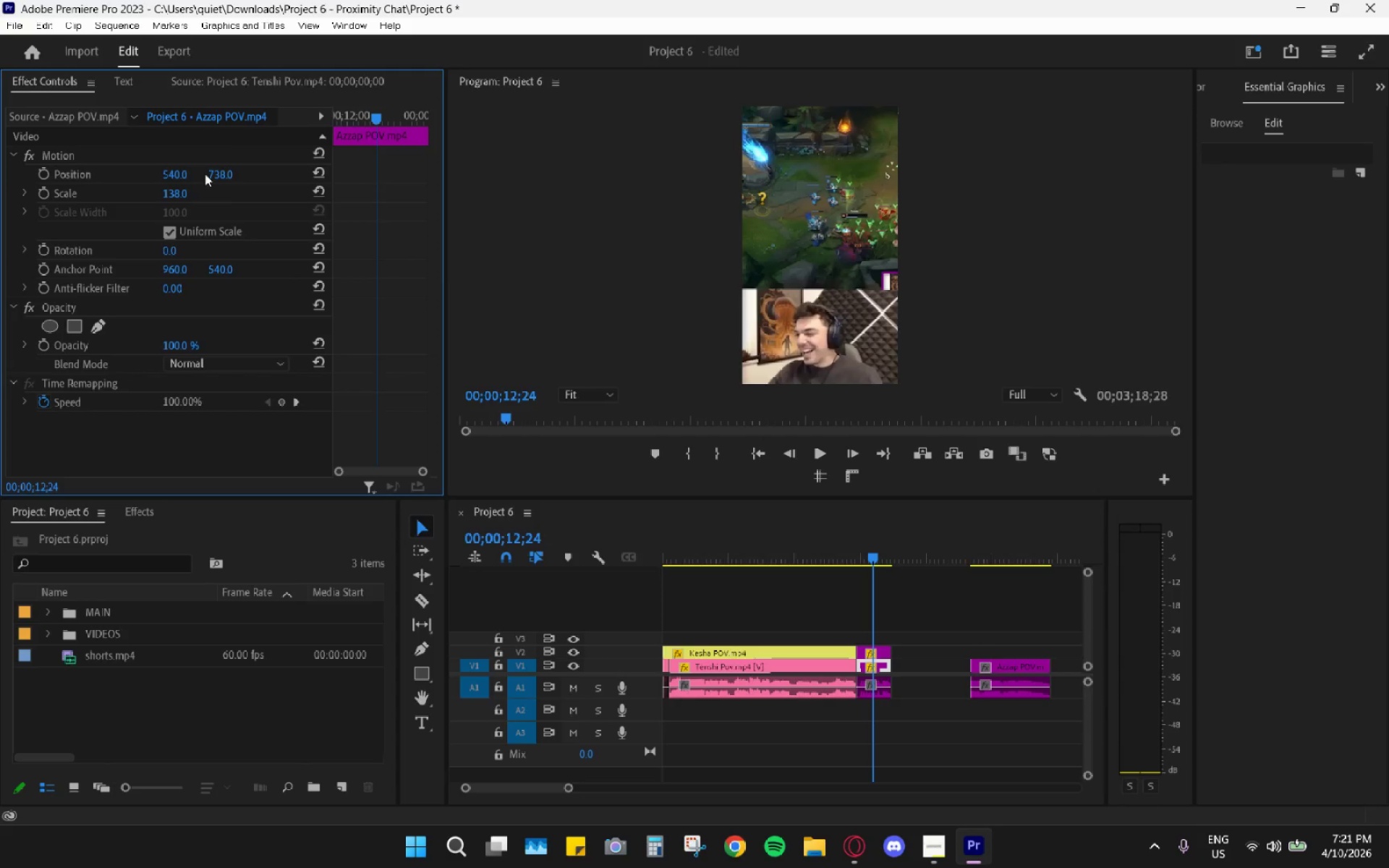 
left_click_drag(start_coordinate=[218, 171], to_coordinate=[226, 171])
 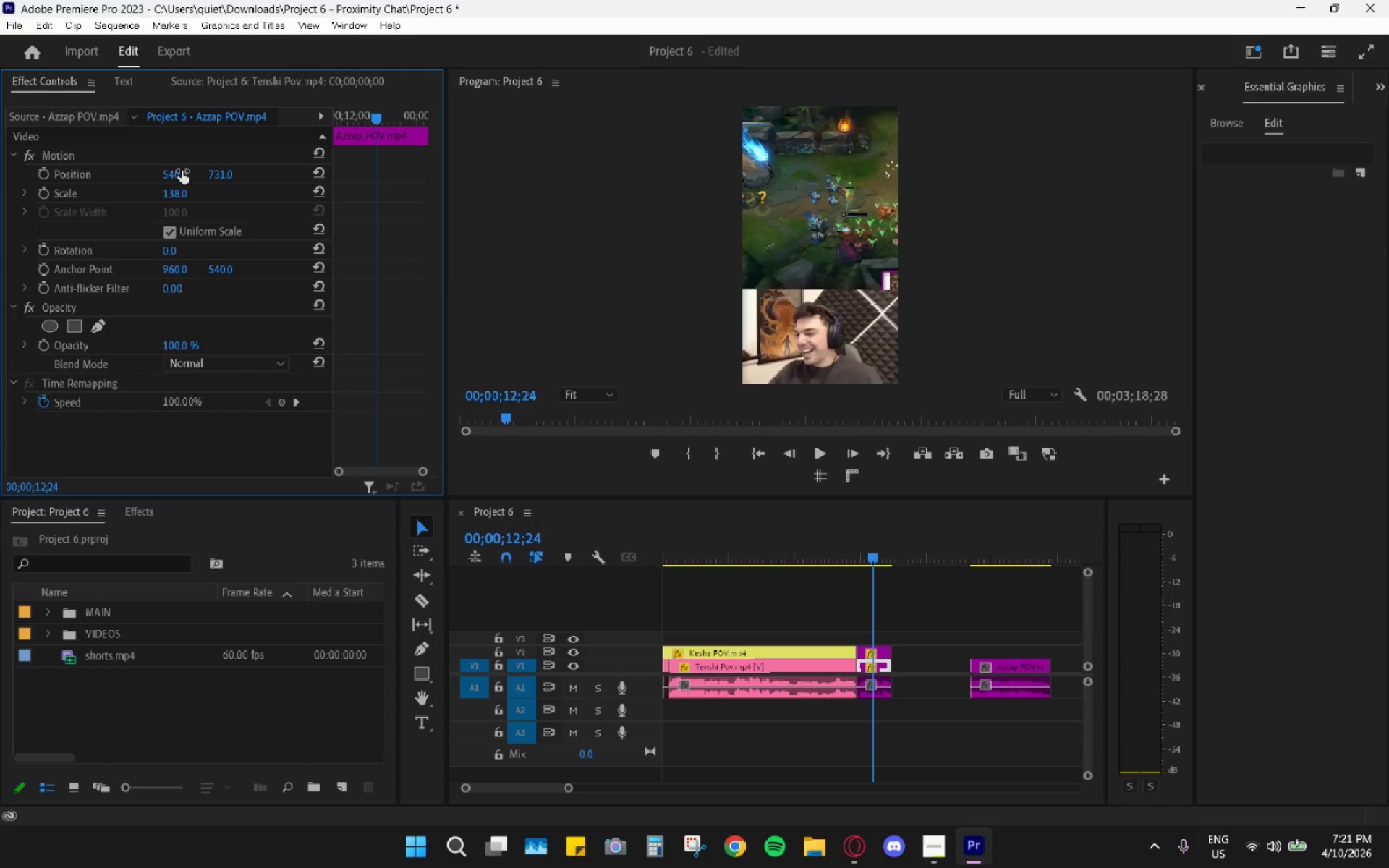 
left_click_drag(start_coordinate=[169, 173], to_coordinate=[412, 193])
 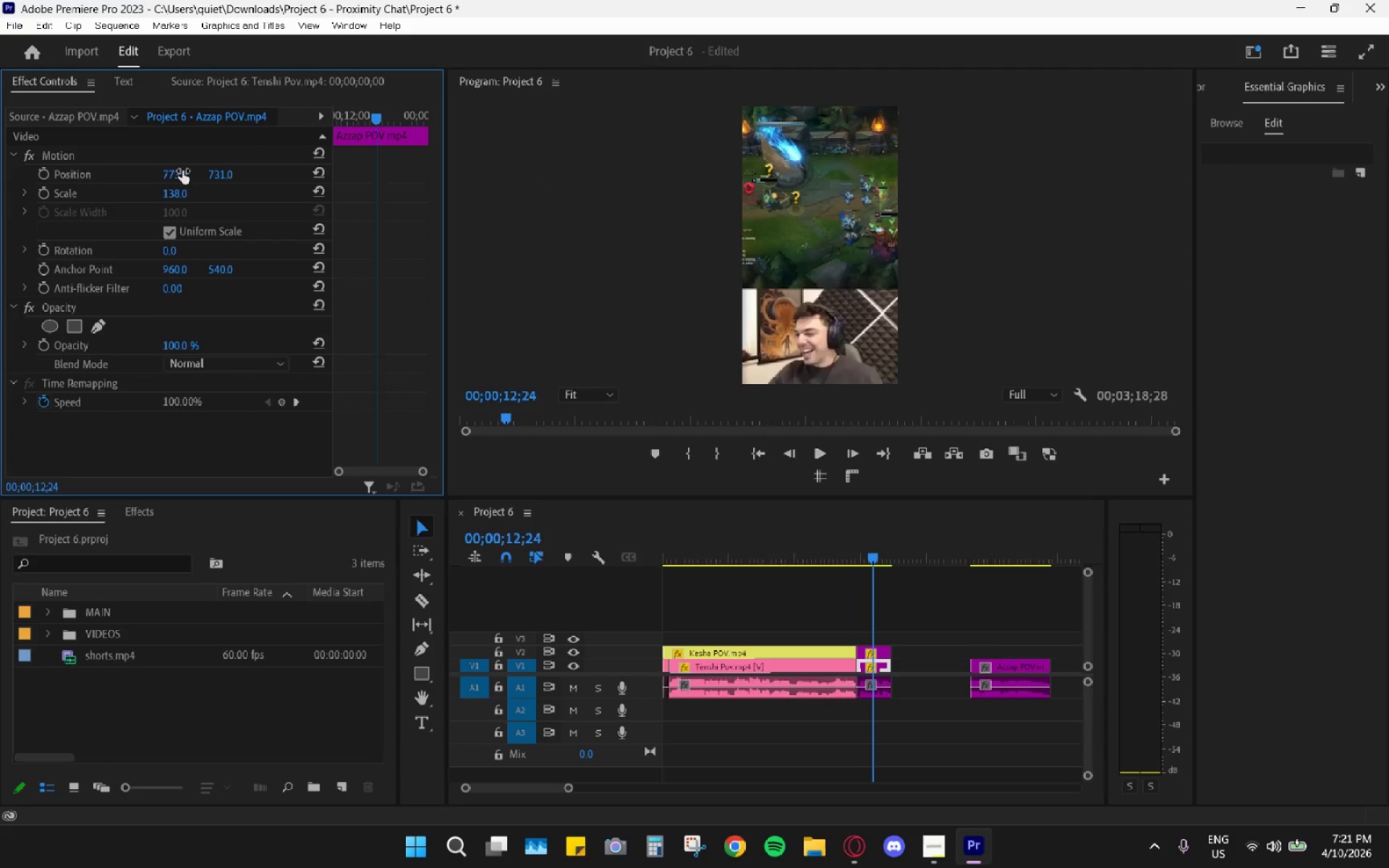 
key(Space)
 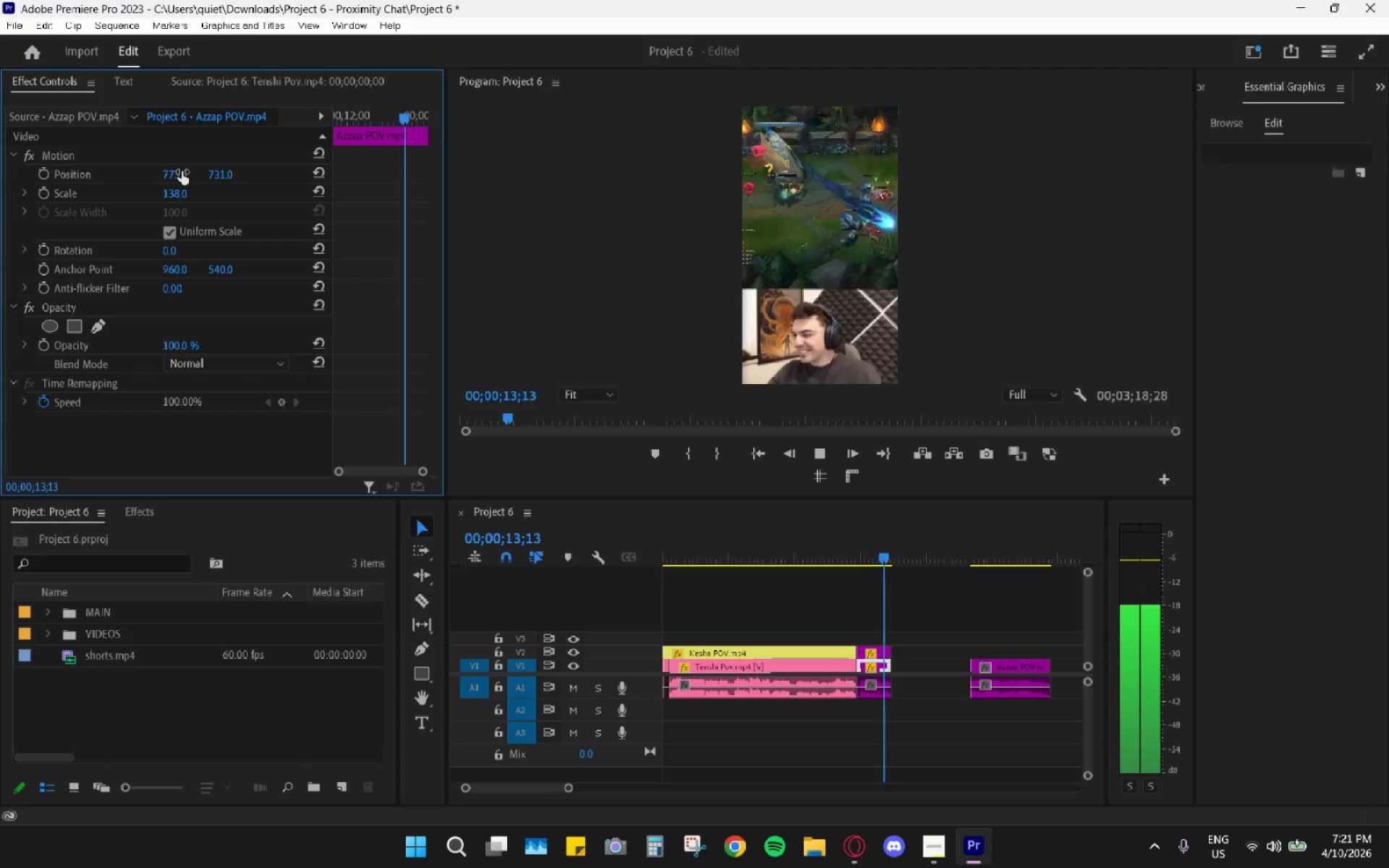 
key(Space)
 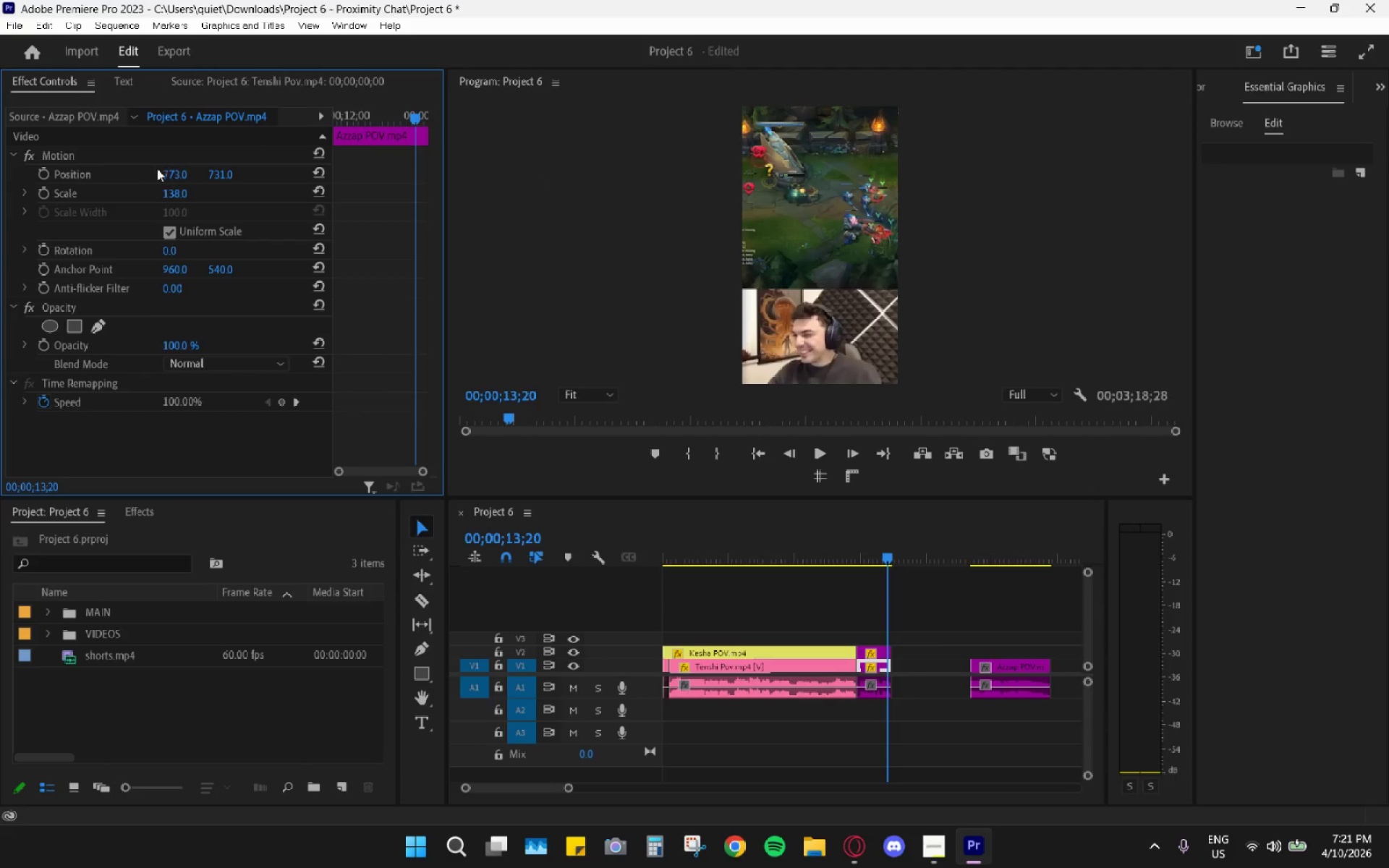 
left_click_drag(start_coordinate=[176, 168], to_coordinate=[20, 190])
 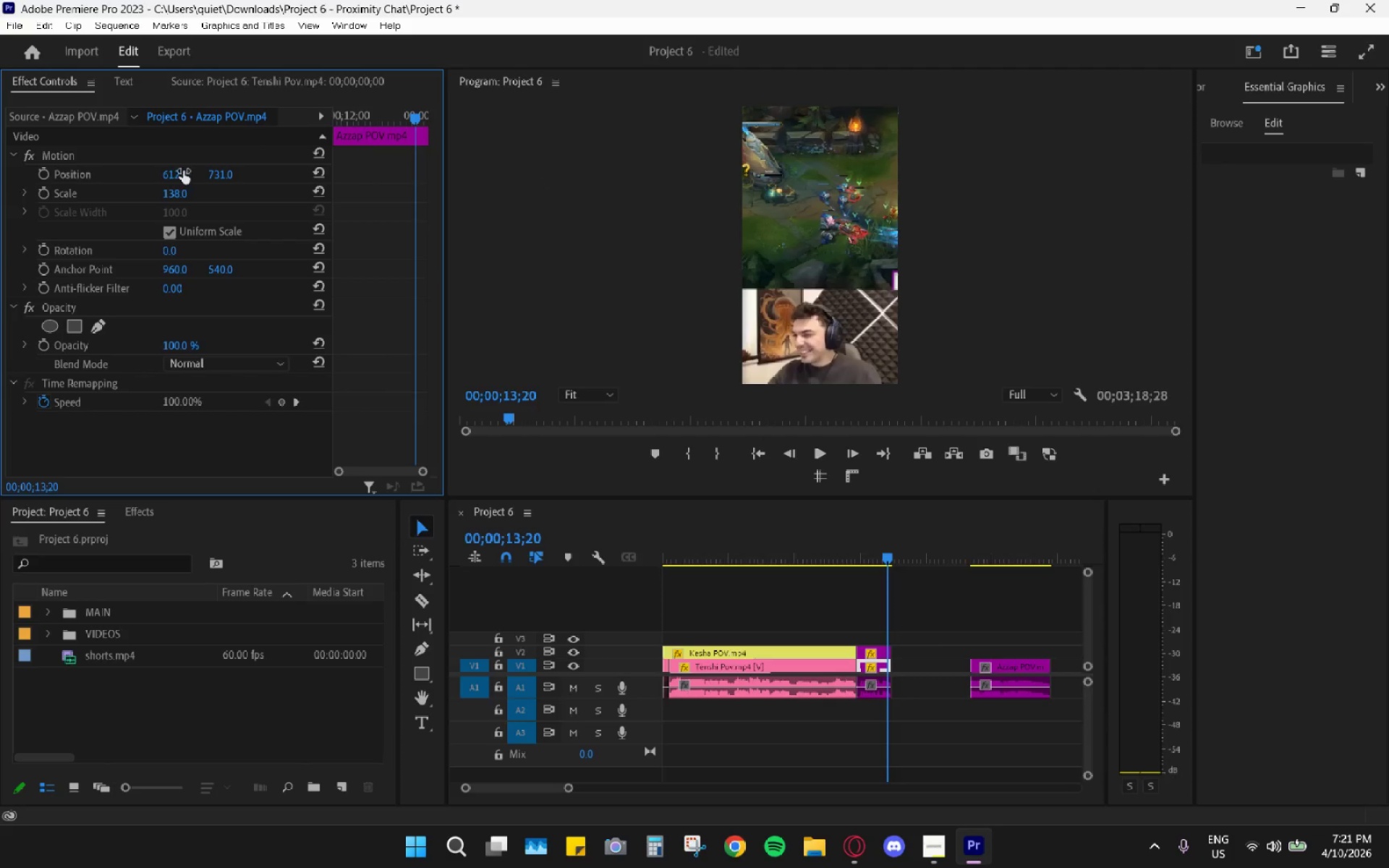 
key(Space)
 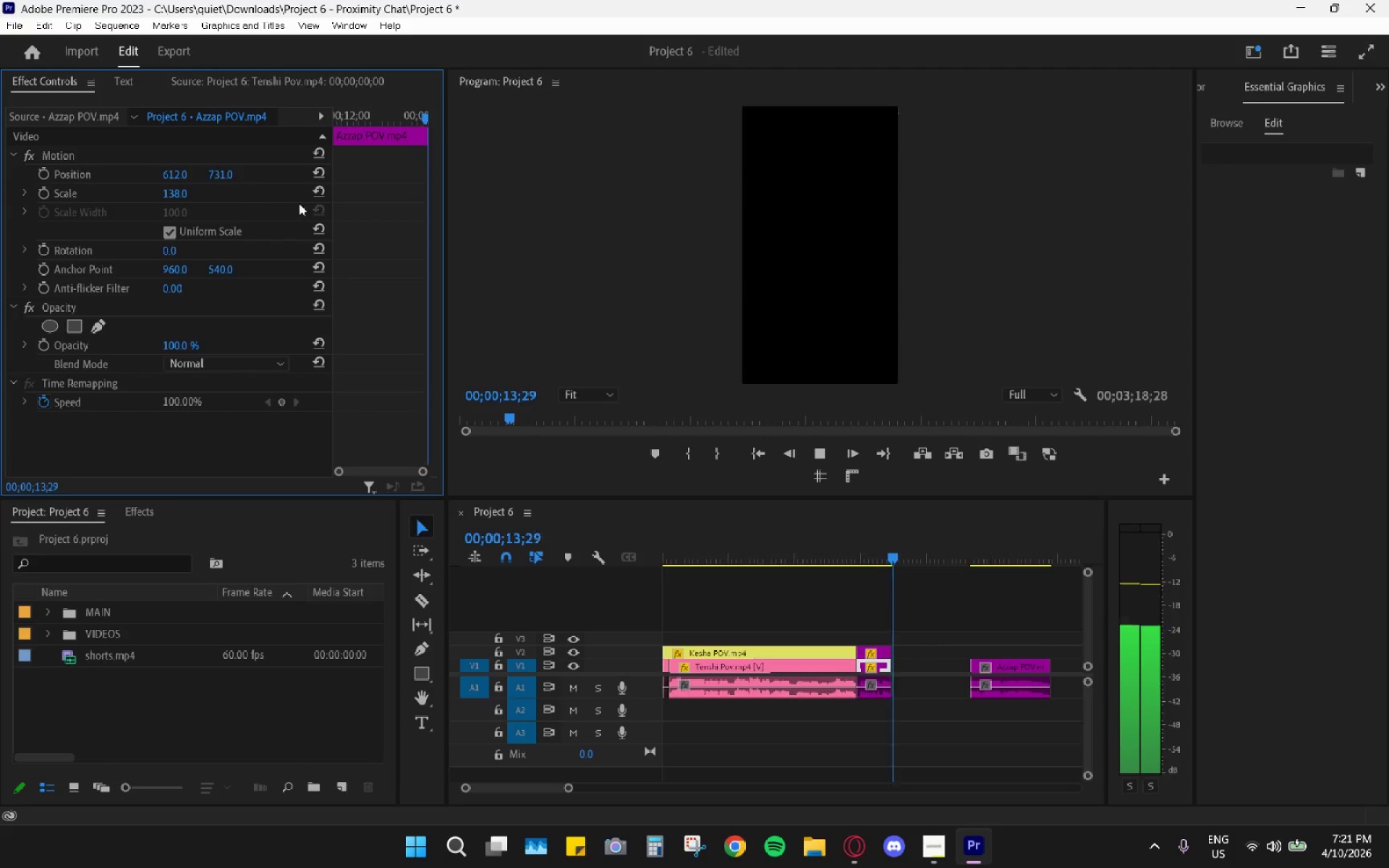 
key(Space)
 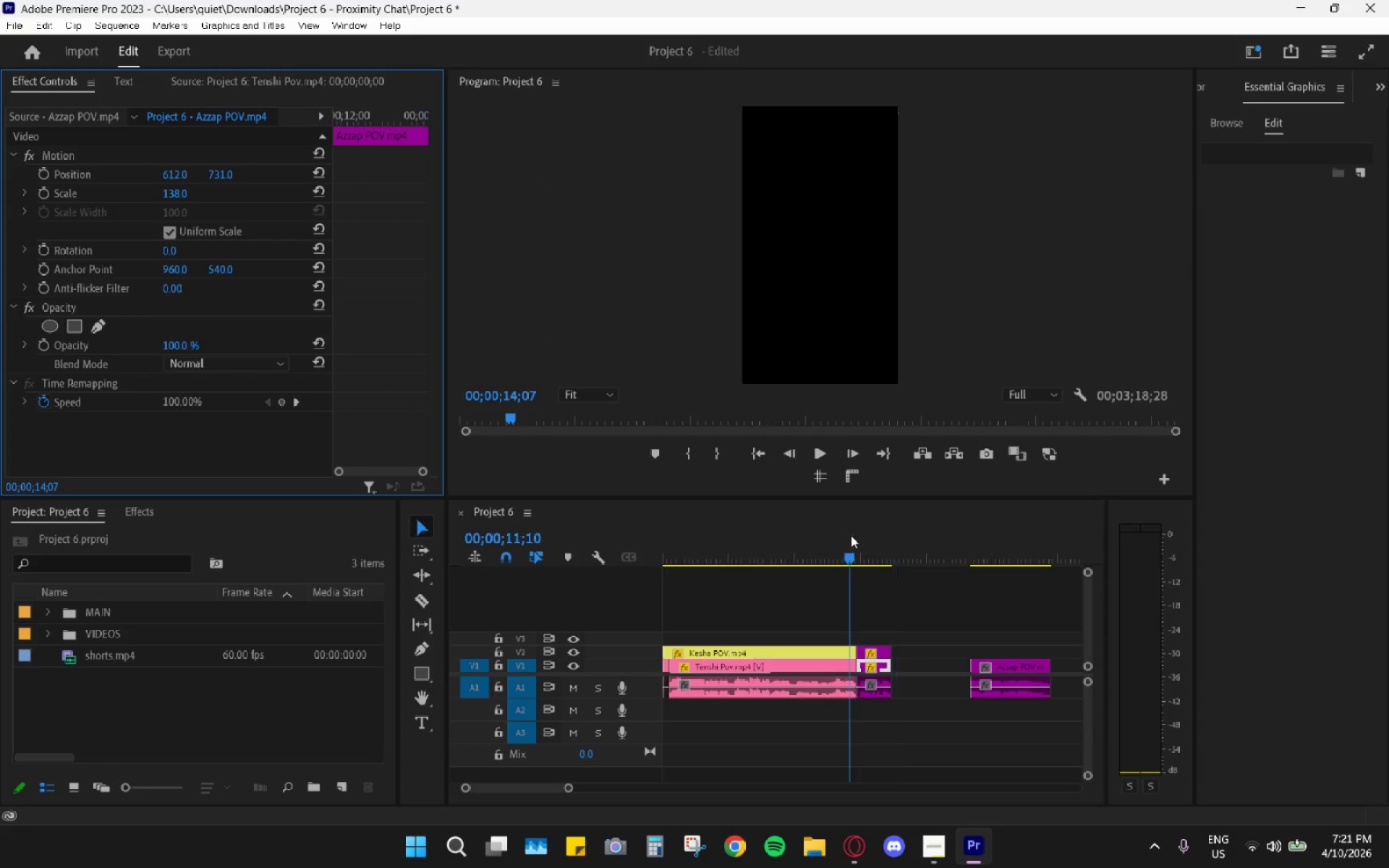 
key(Space)
 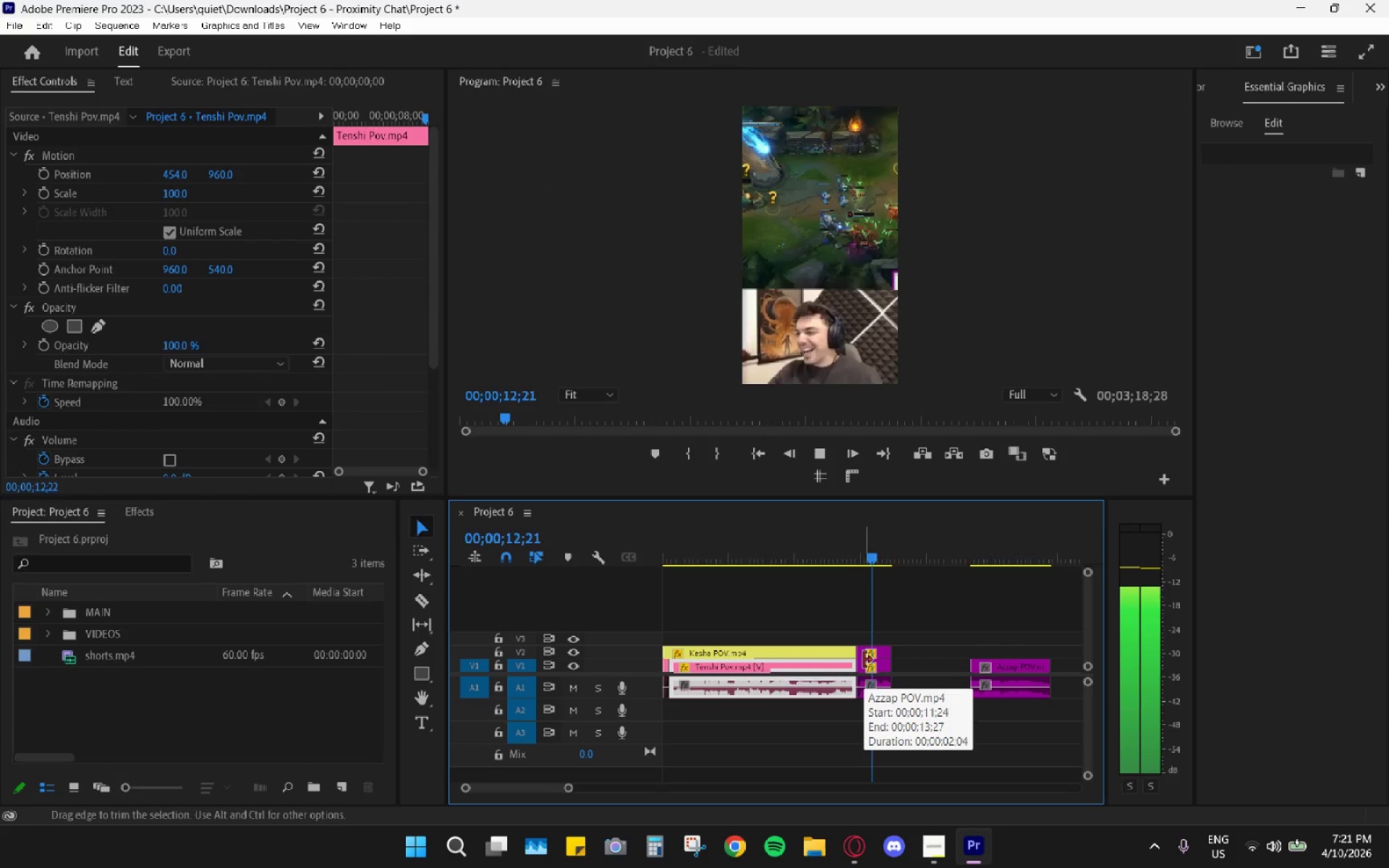 
key(Space)
 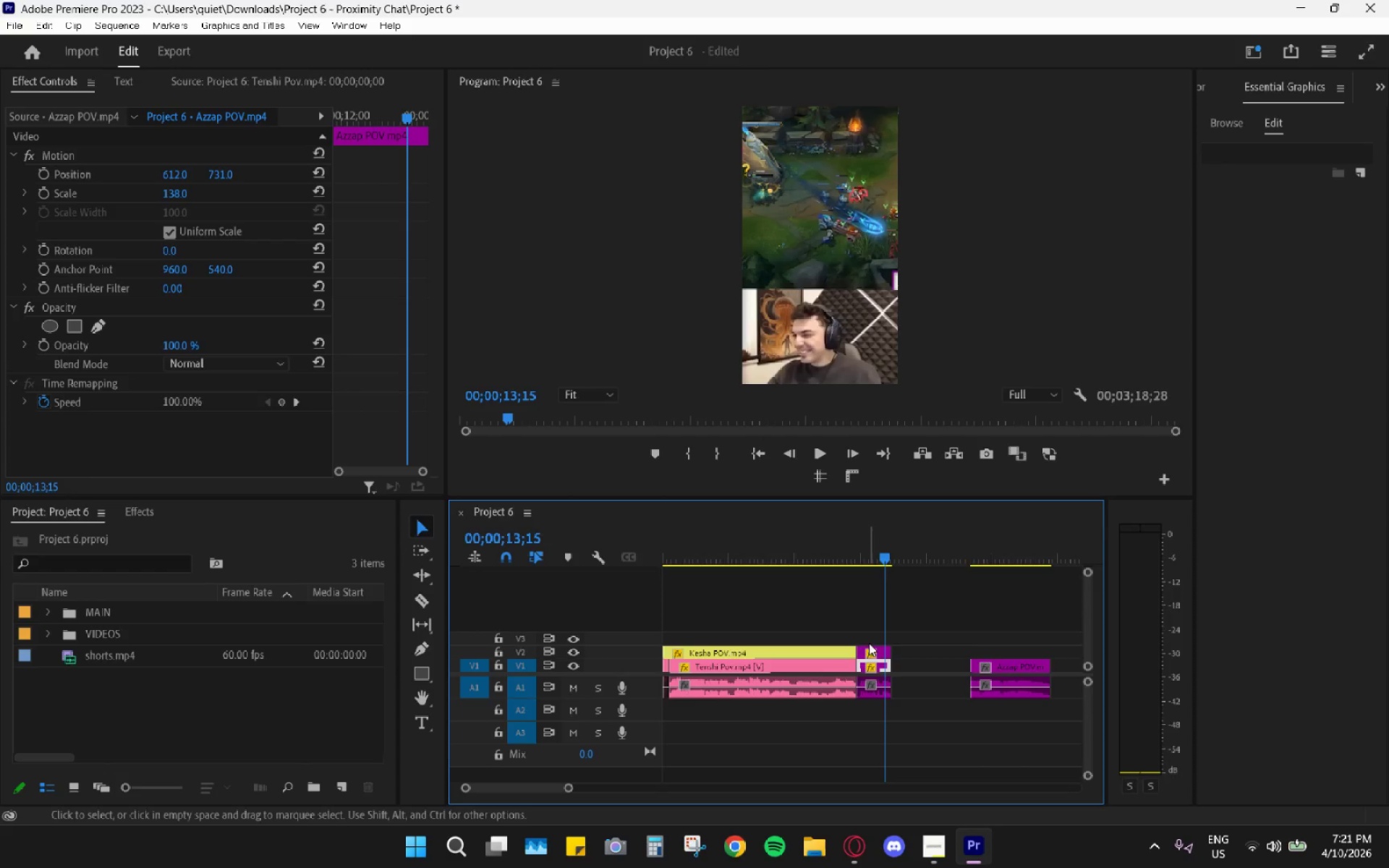 
left_click([872, 648])
 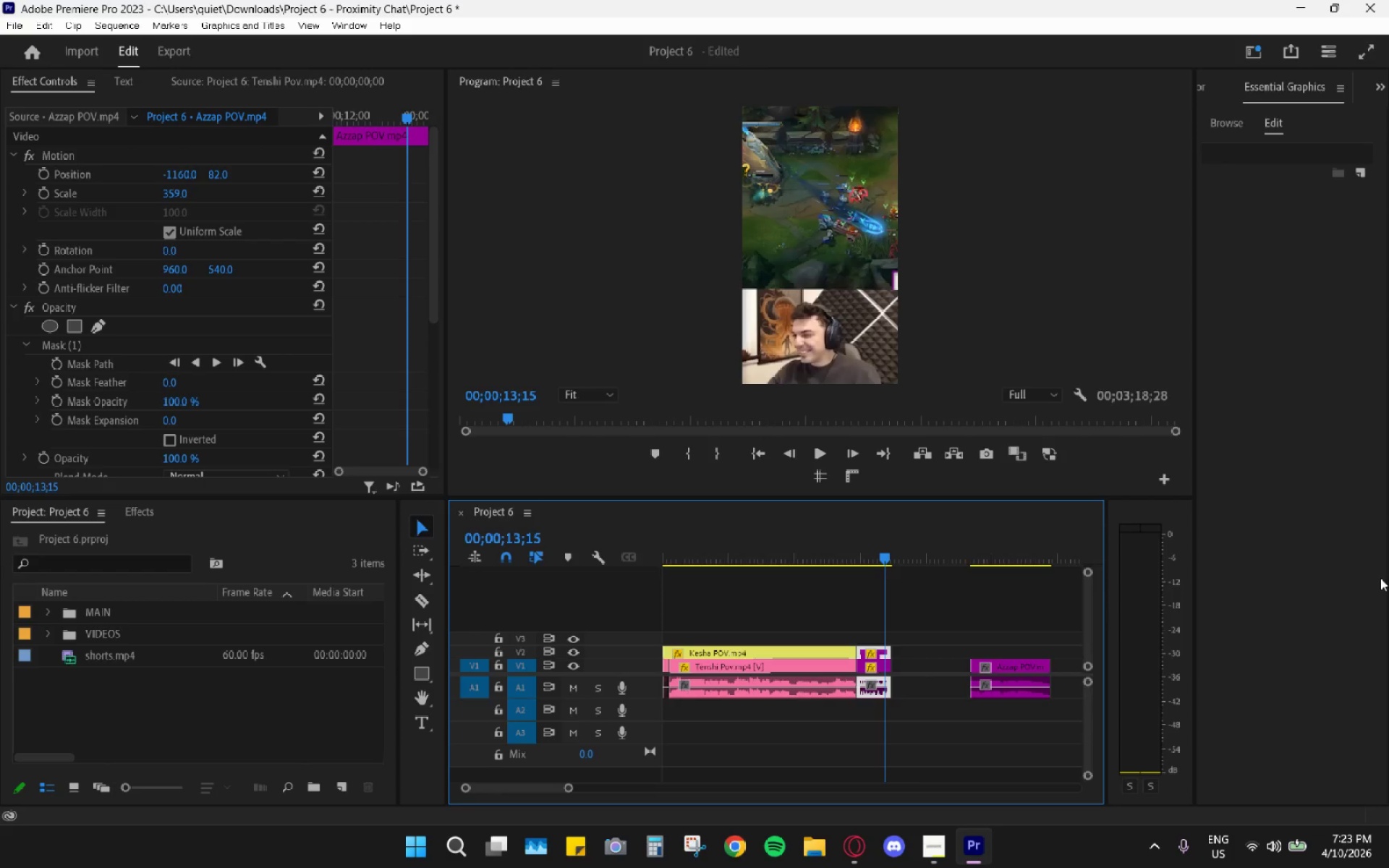 
wait(90.8)
 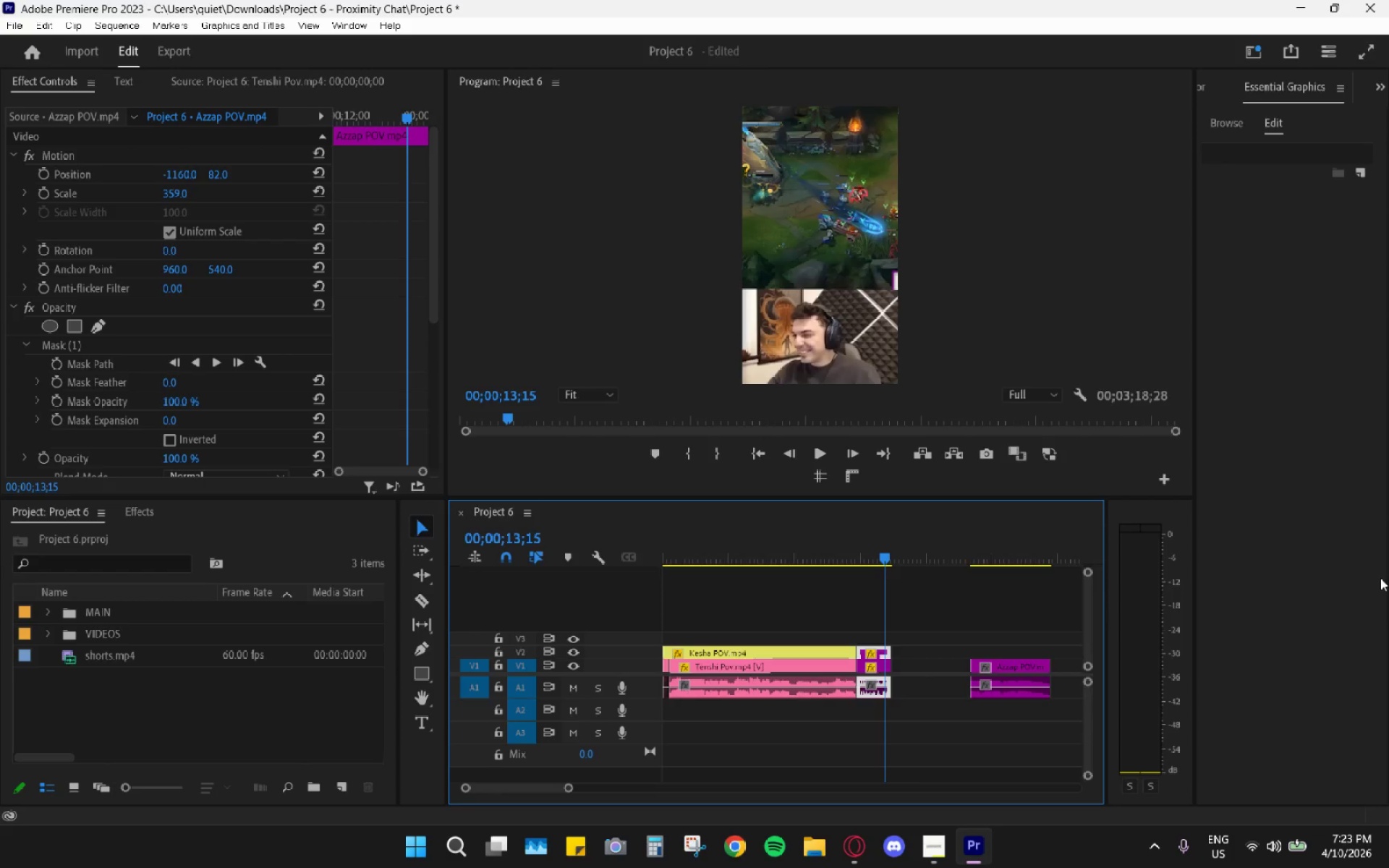 
left_click_drag(start_coordinate=[761, 522], to_coordinate=[739, 532])
 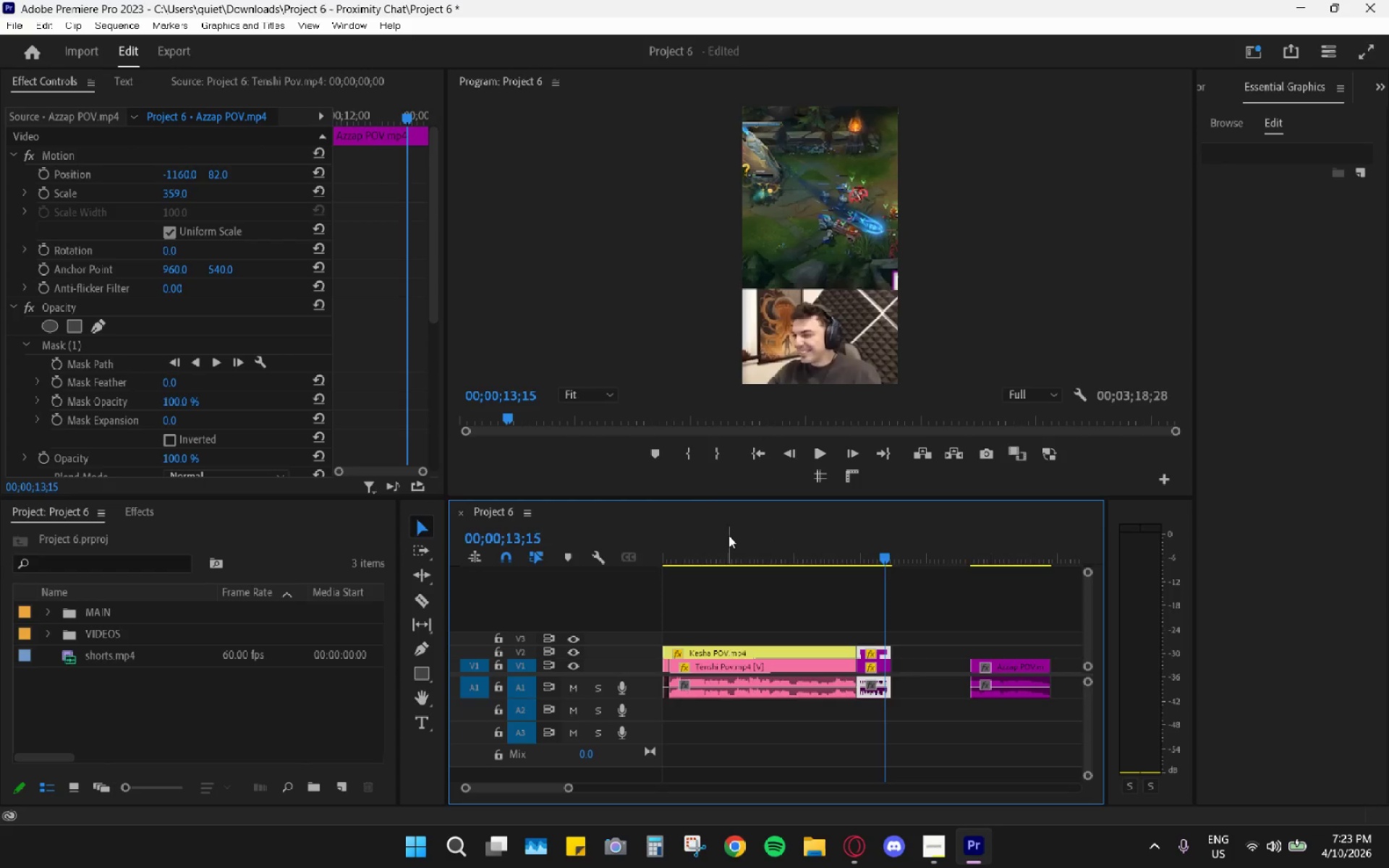 
left_click_drag(start_coordinate=[729, 535], to_coordinate=[679, 552])
 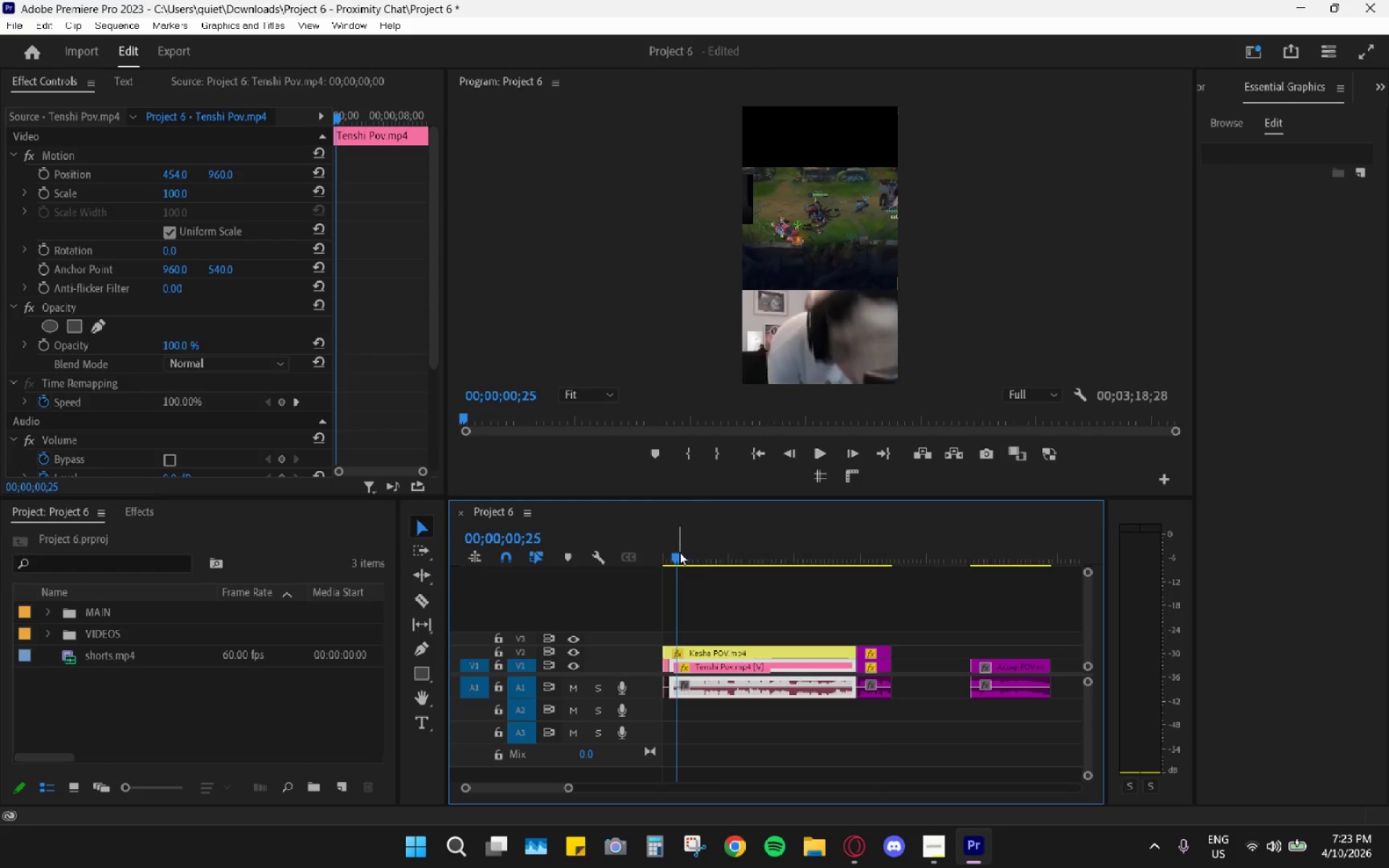 
key(Space)
 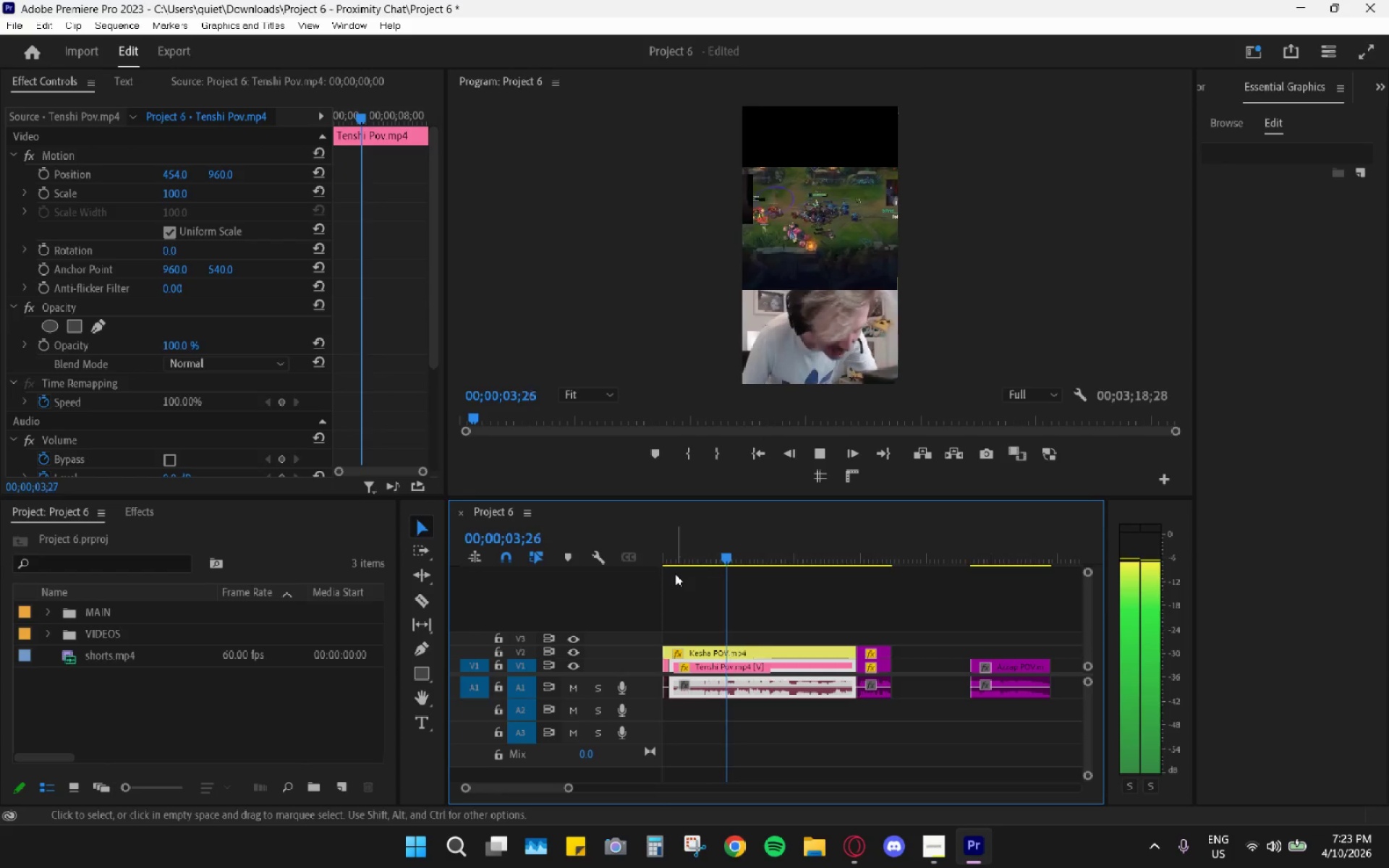 
key(Space)
 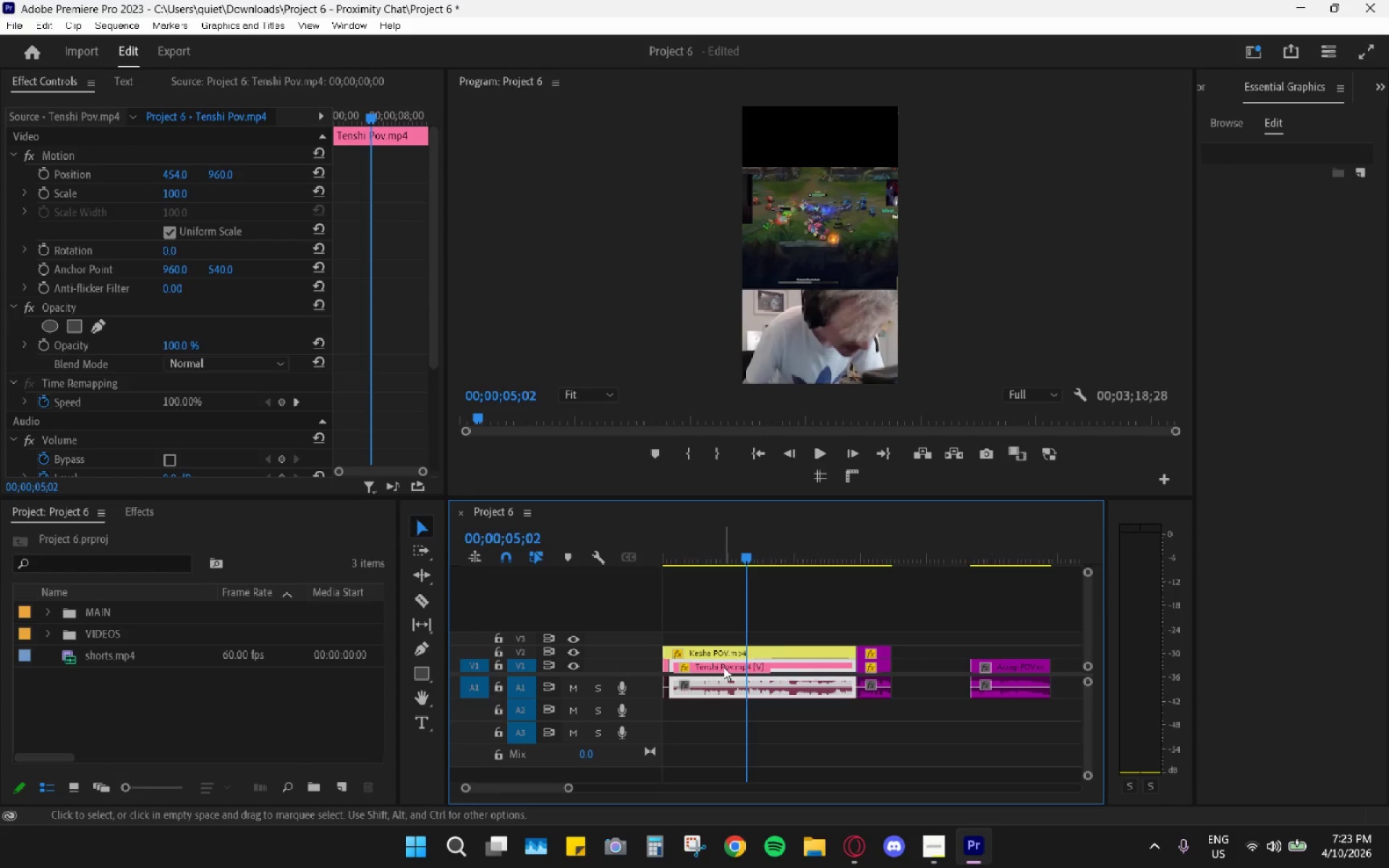 
wait(8.67)
 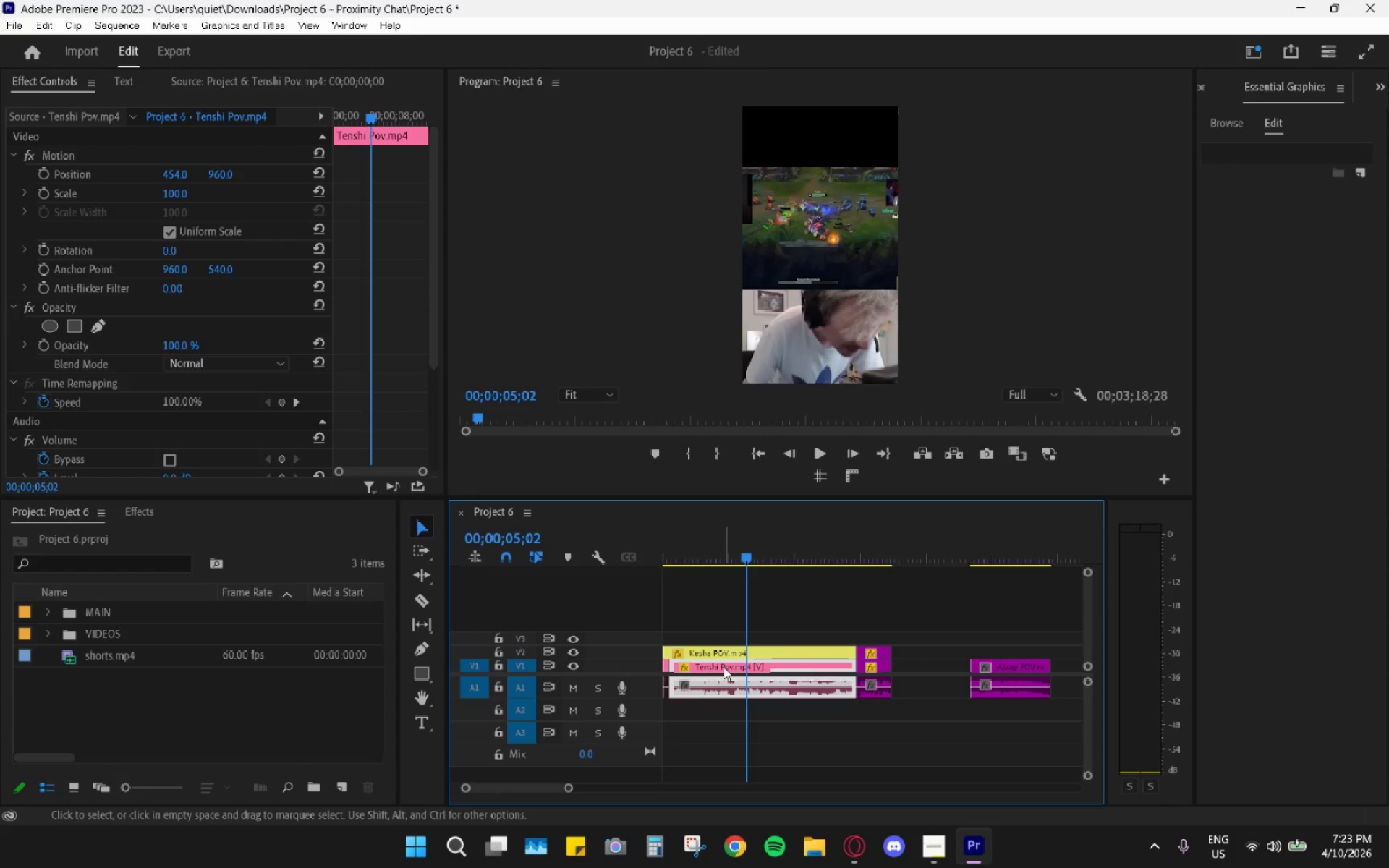 
left_click([748, 658])
 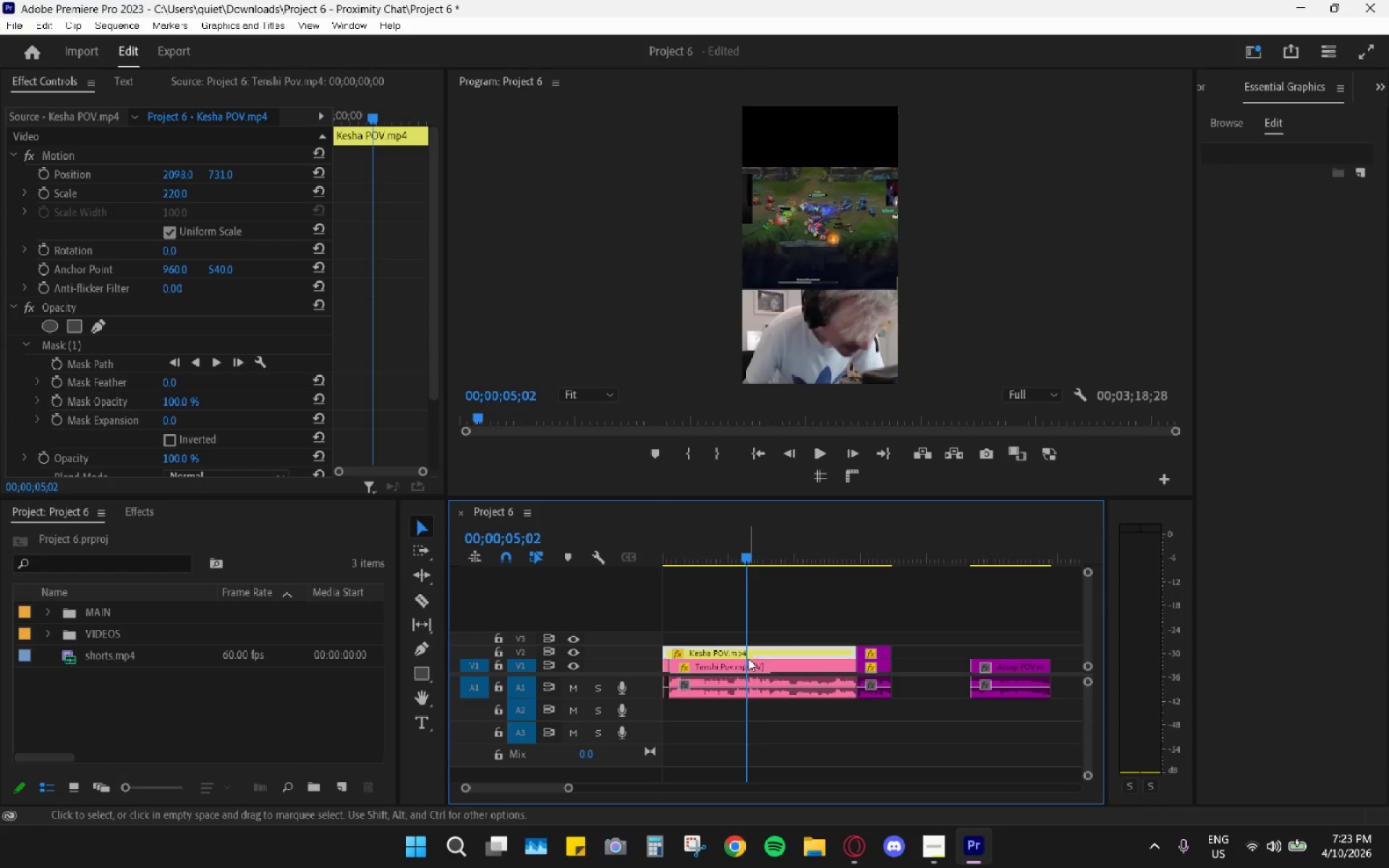 
key(Shift+E)
 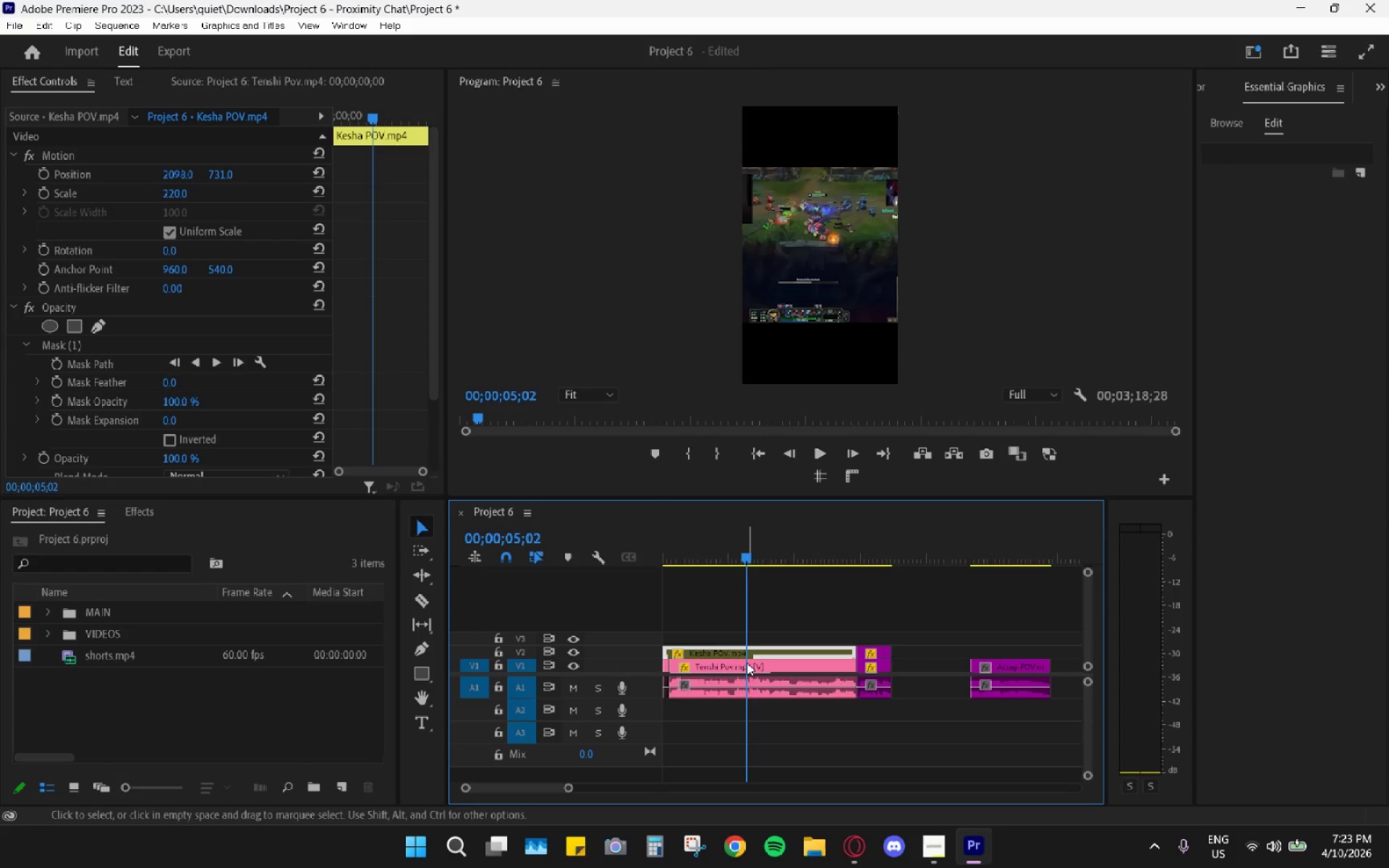 
left_click([747, 665])
 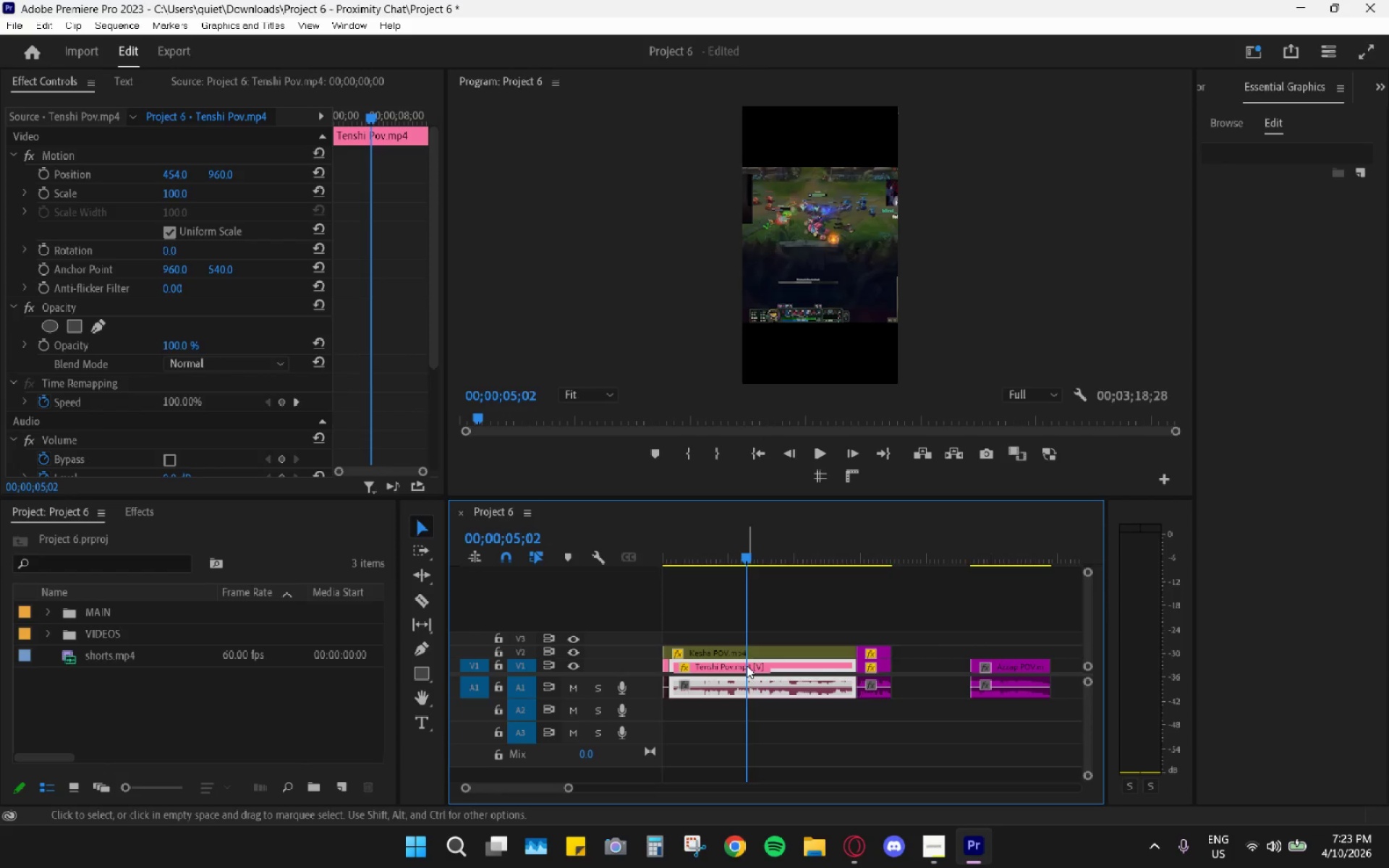 
hold_key(key=AltLeft, duration=1.53)
left_click_drag(start_coordinate=[747, 665], to_coordinate=[746, 640])
 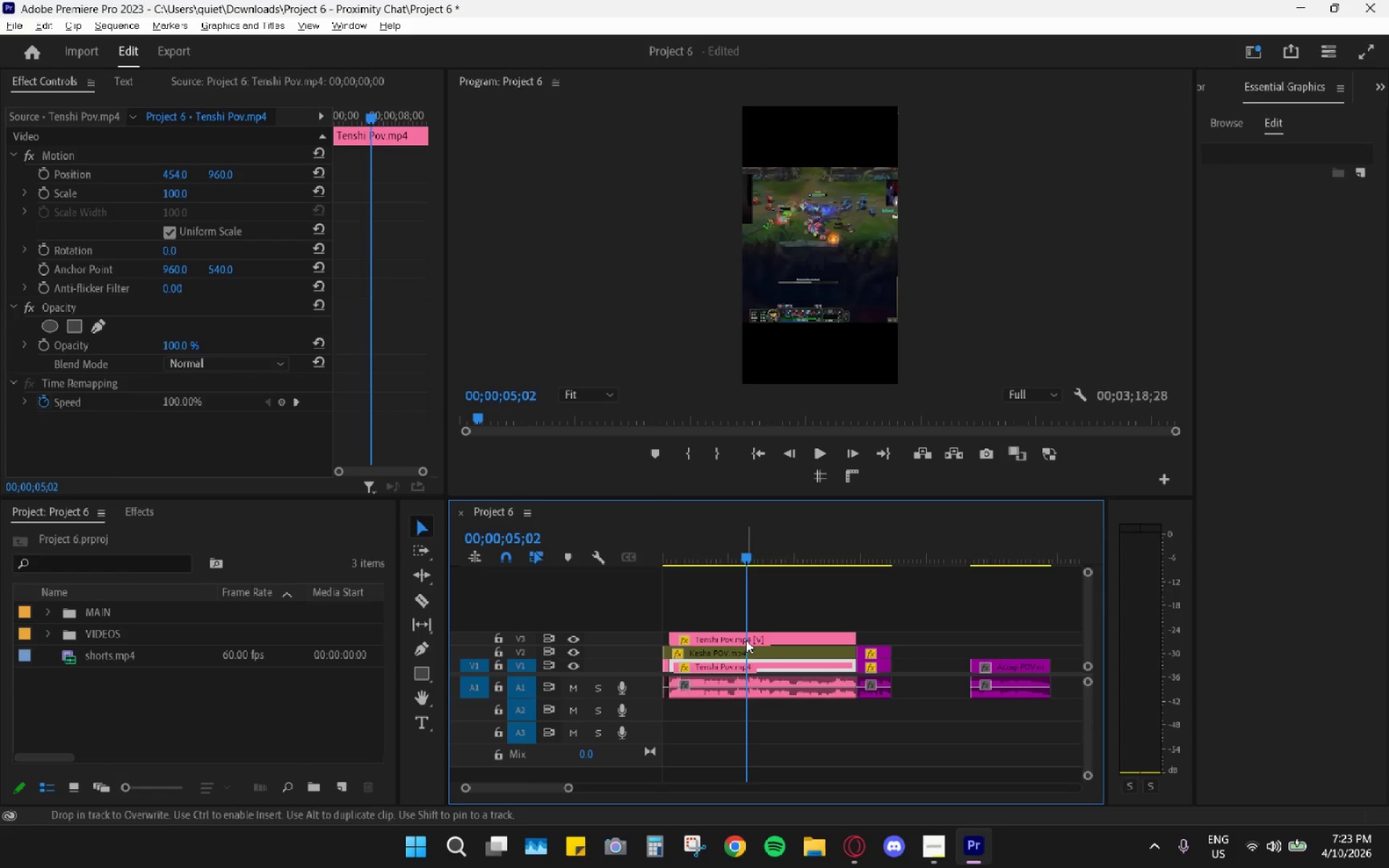 
hold_key(key=AltLeft, duration=0.56)
 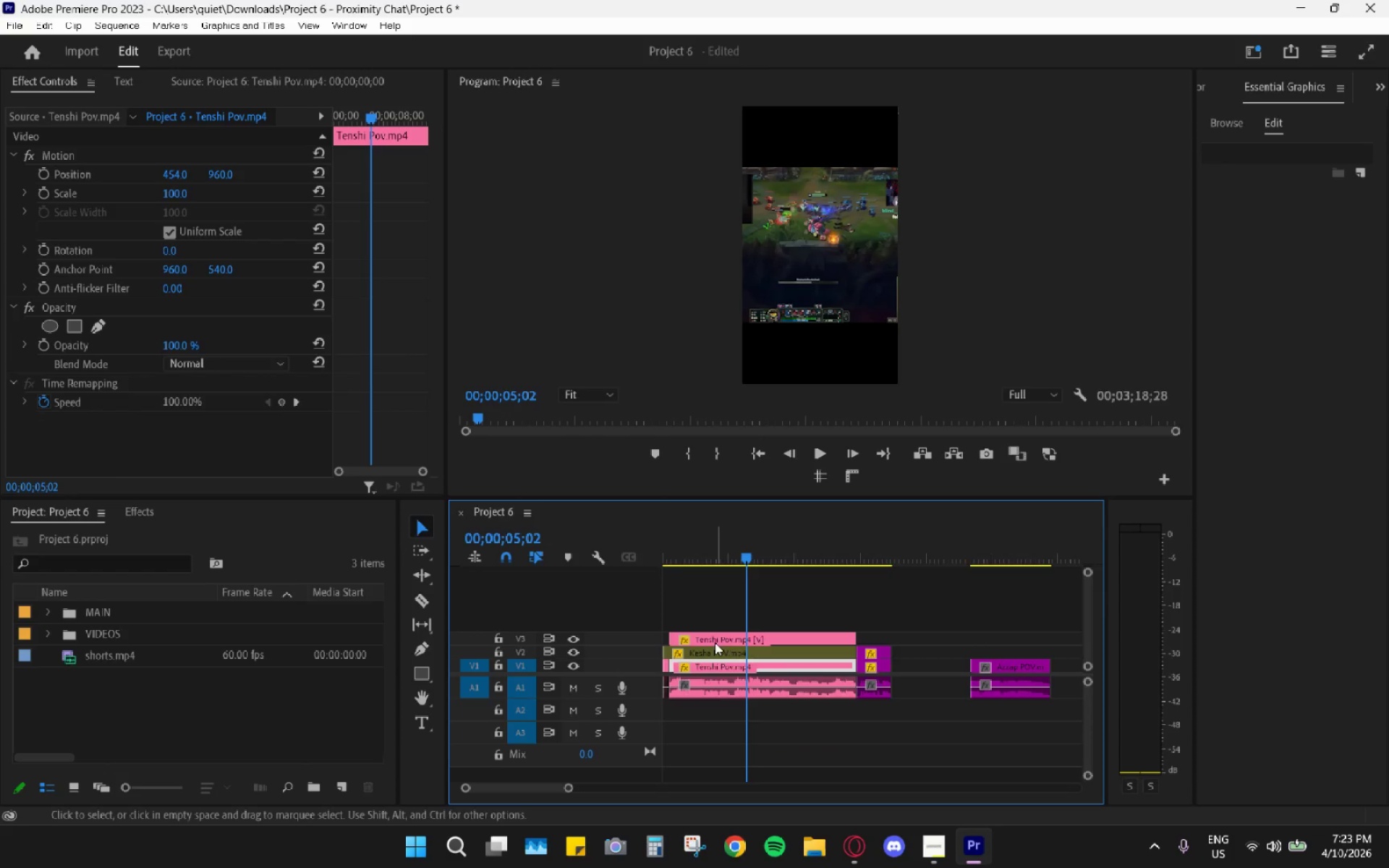 
left_click([721, 636])
 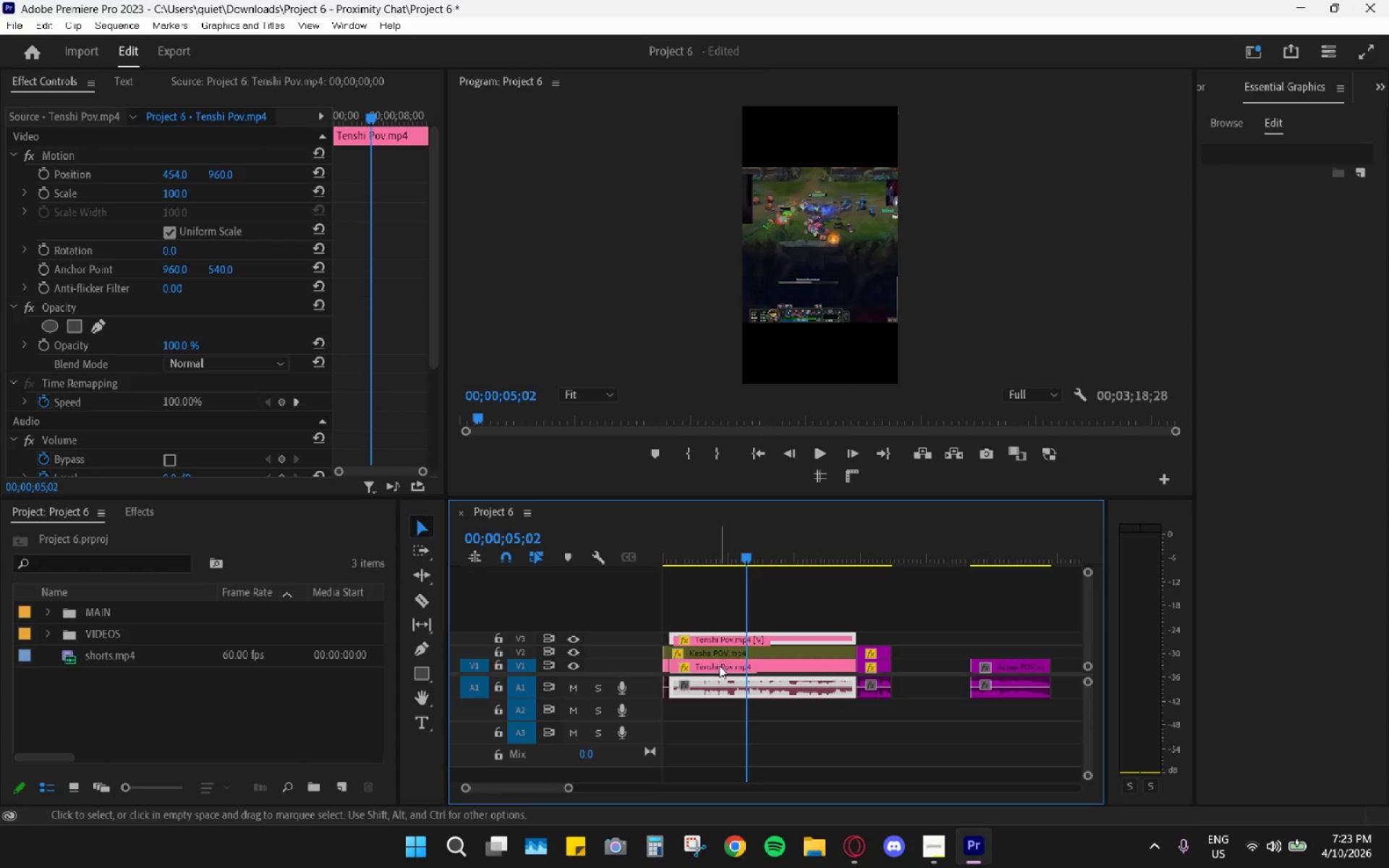 
left_click([719, 665])
 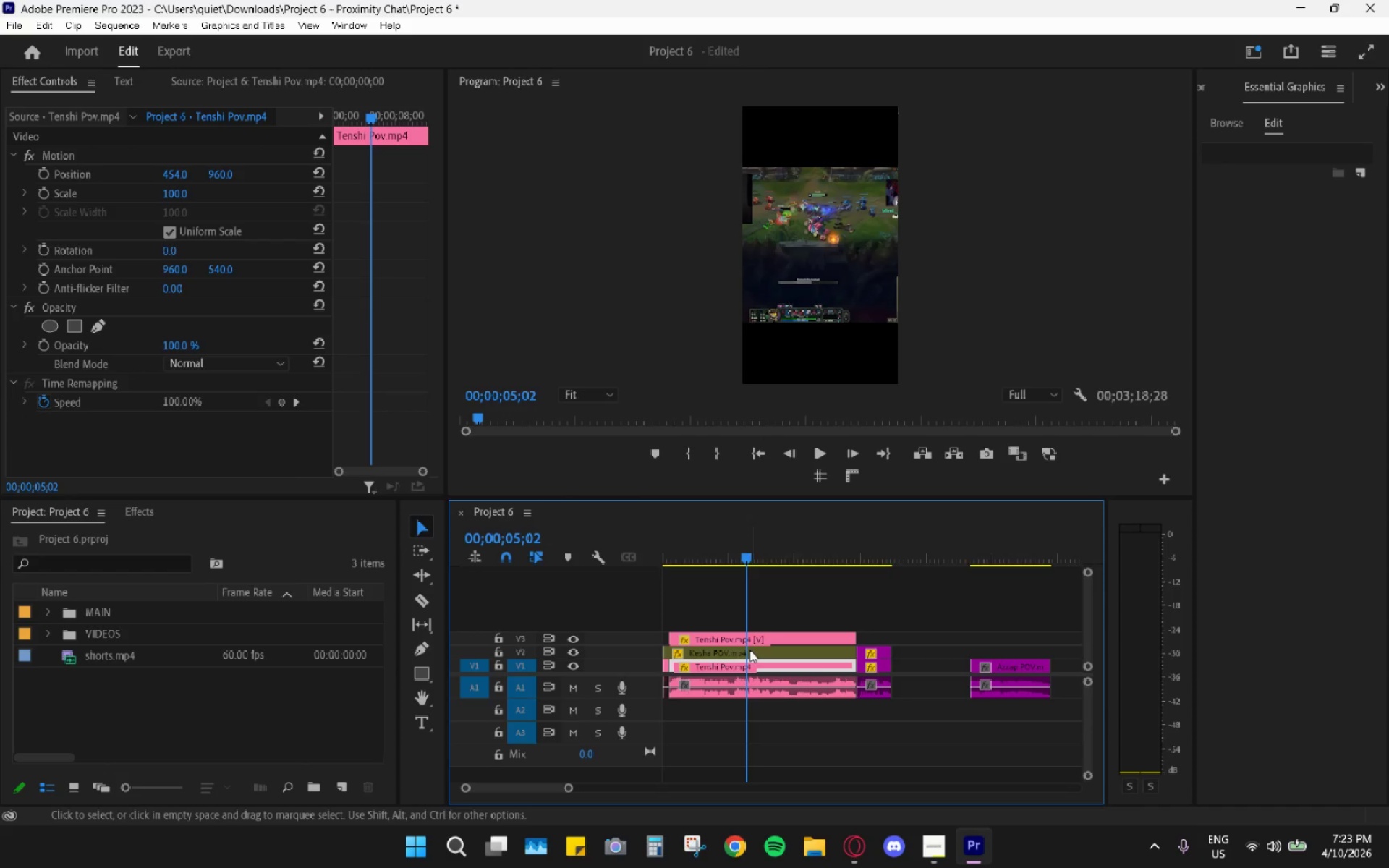 
left_click([758, 640])
 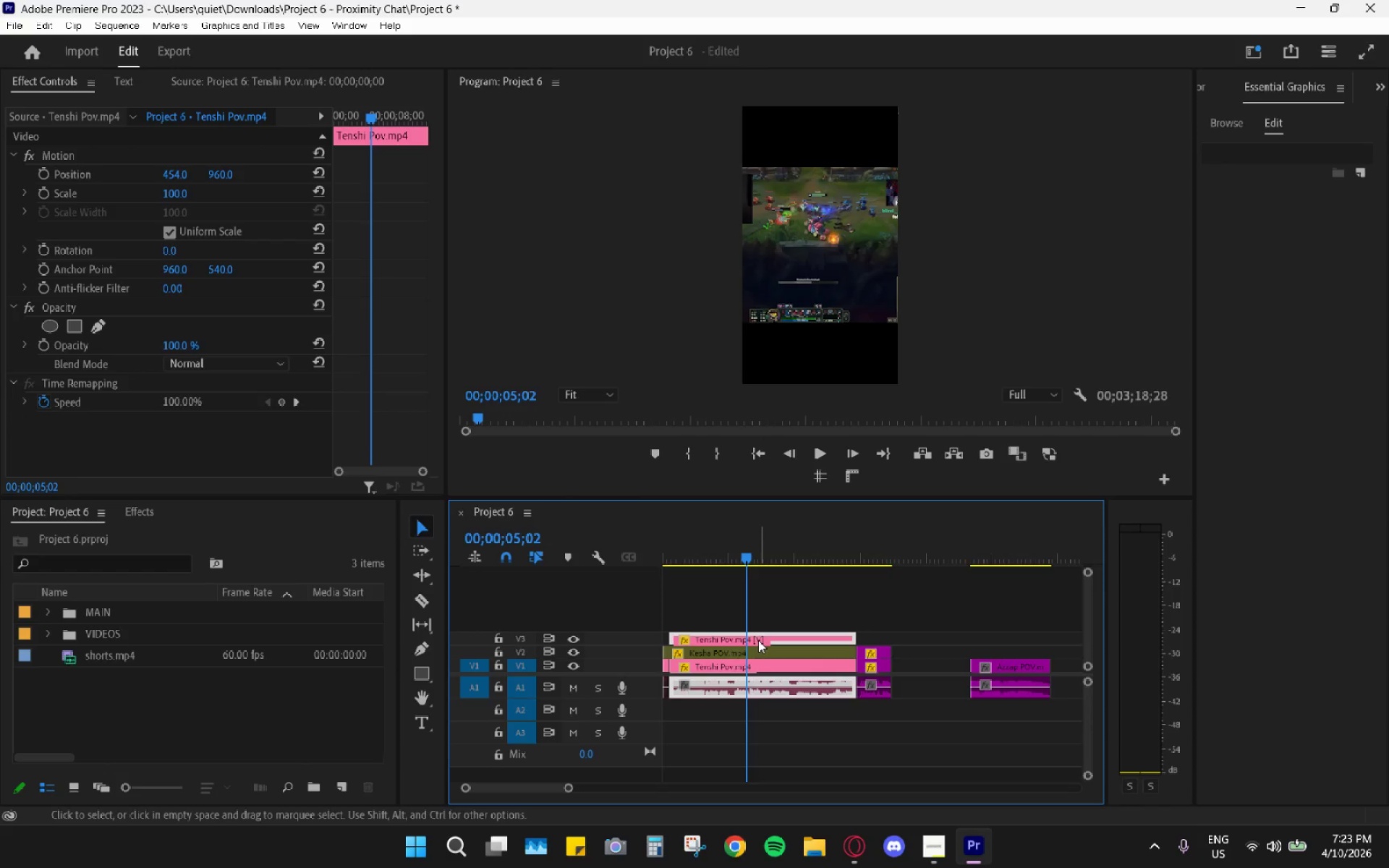 
key(Shift+W)
 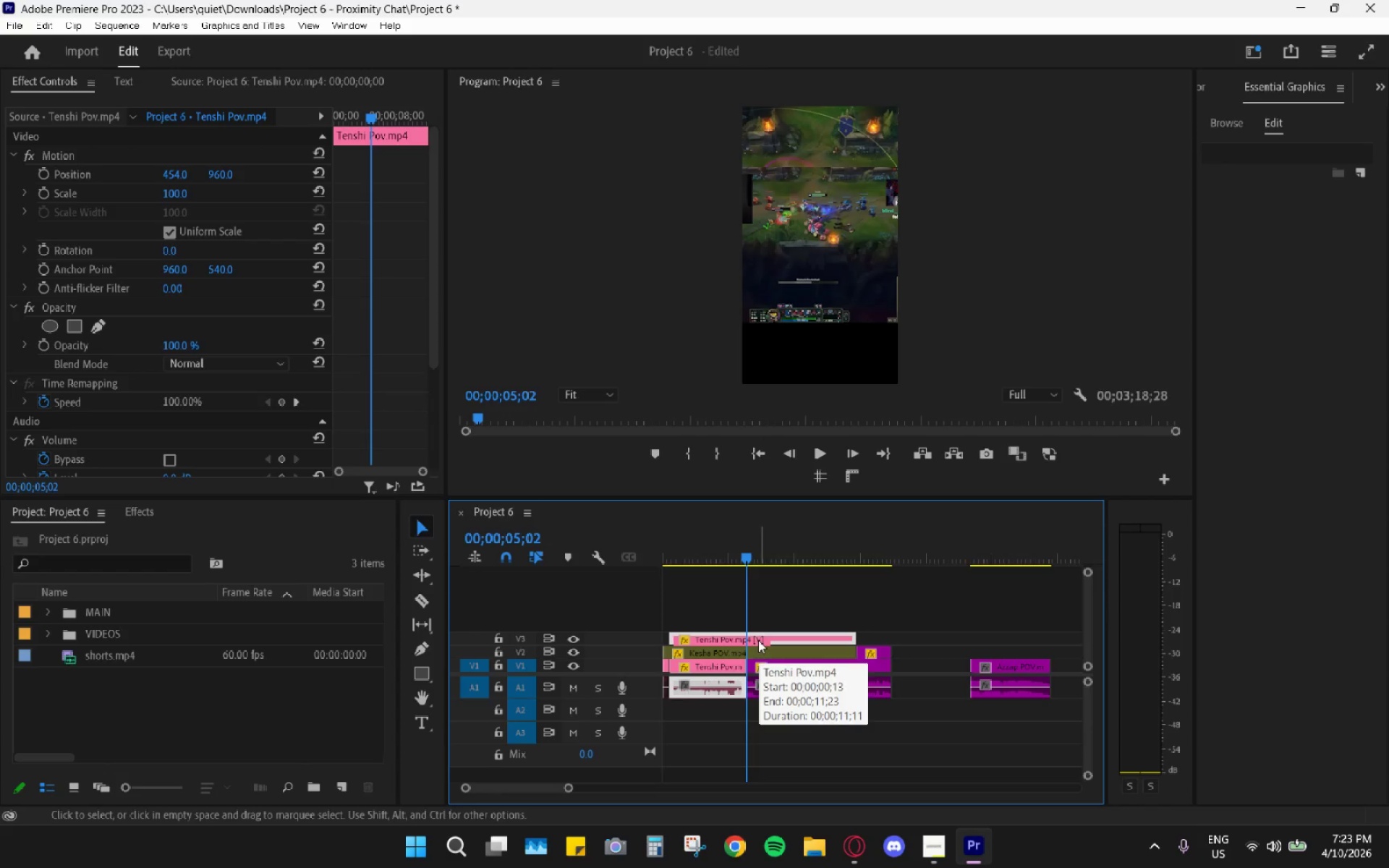 
key(Control+Z)
 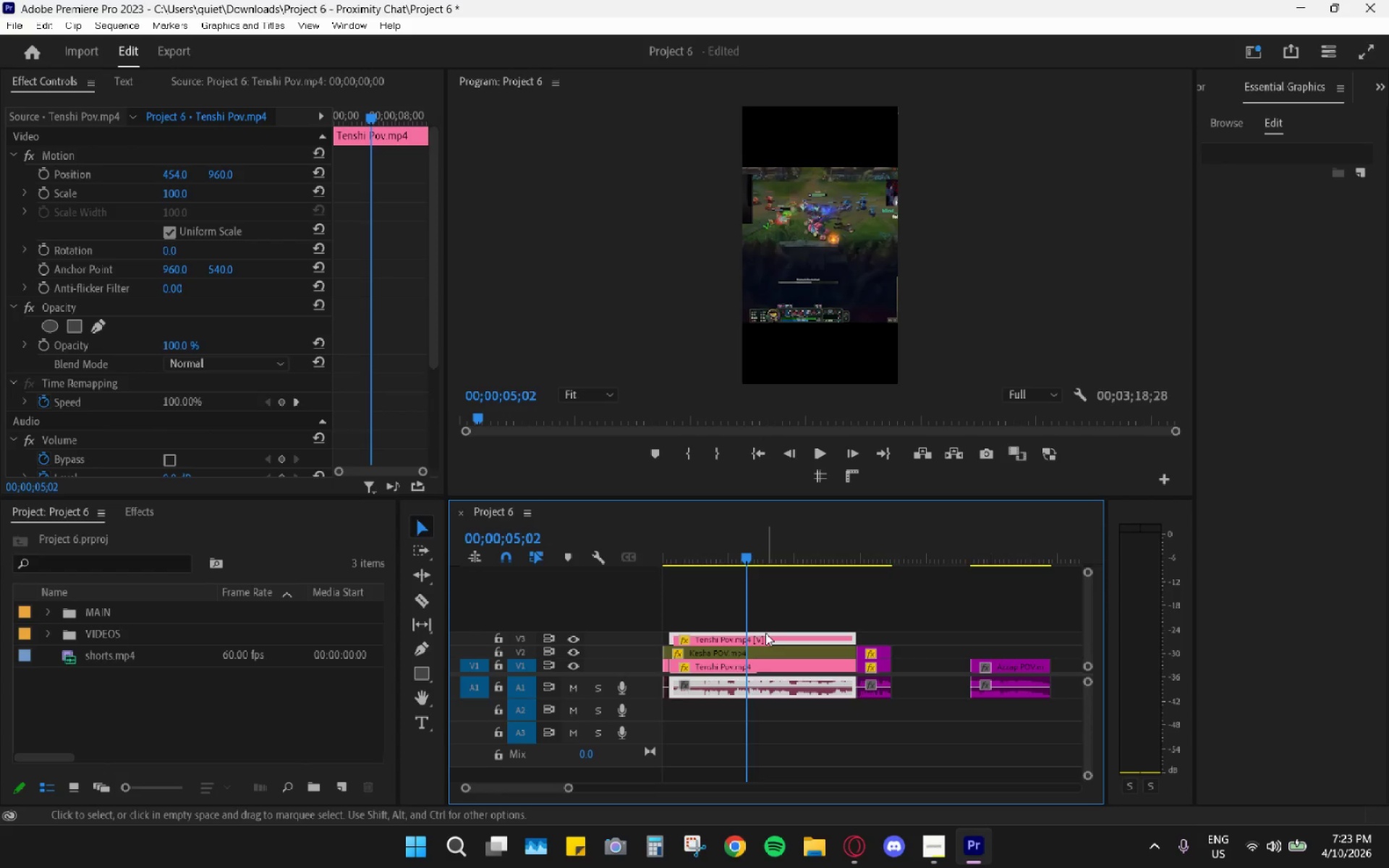 
key(Shift+ShiftLeft)
 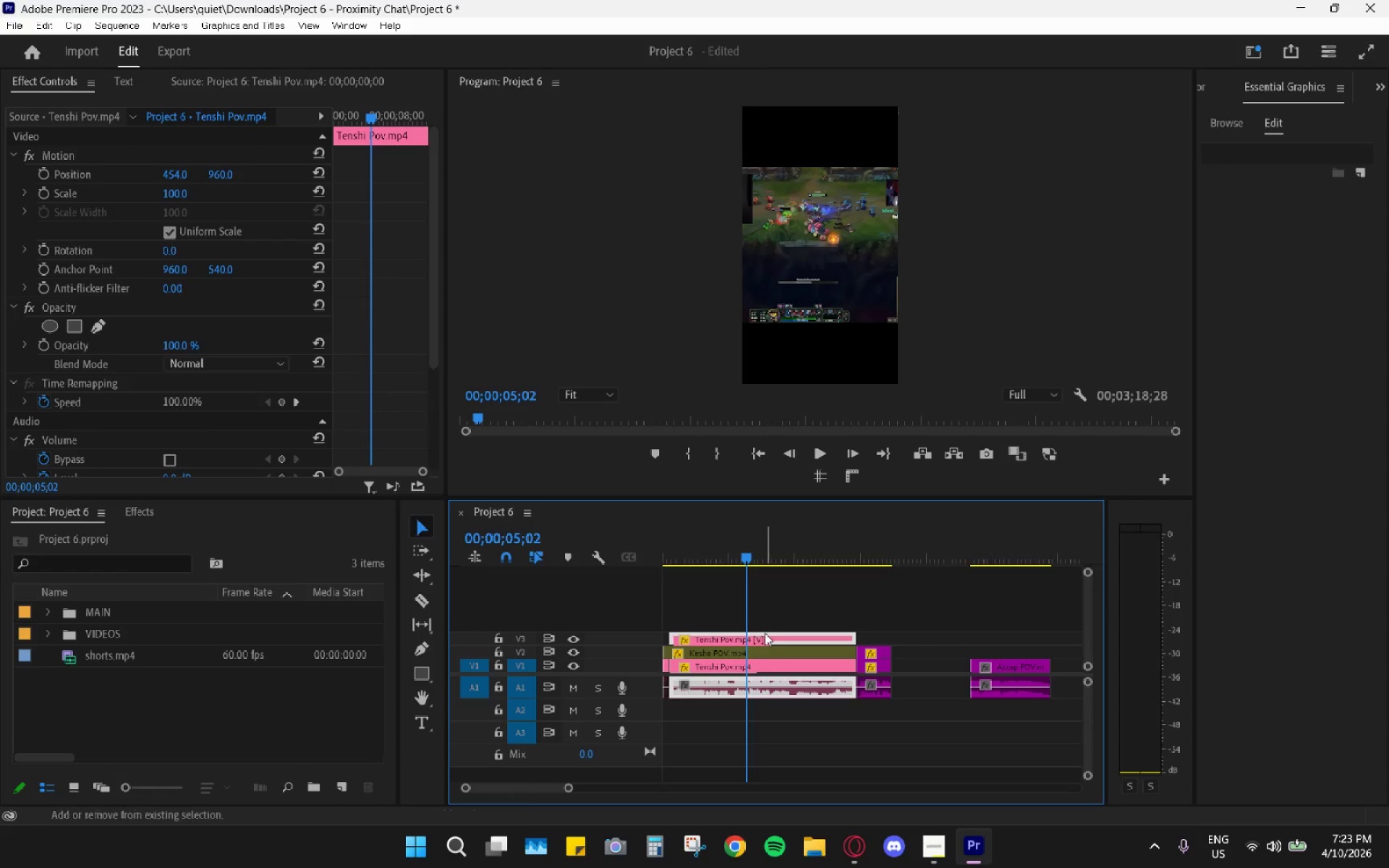 
key(Shift+E)
 